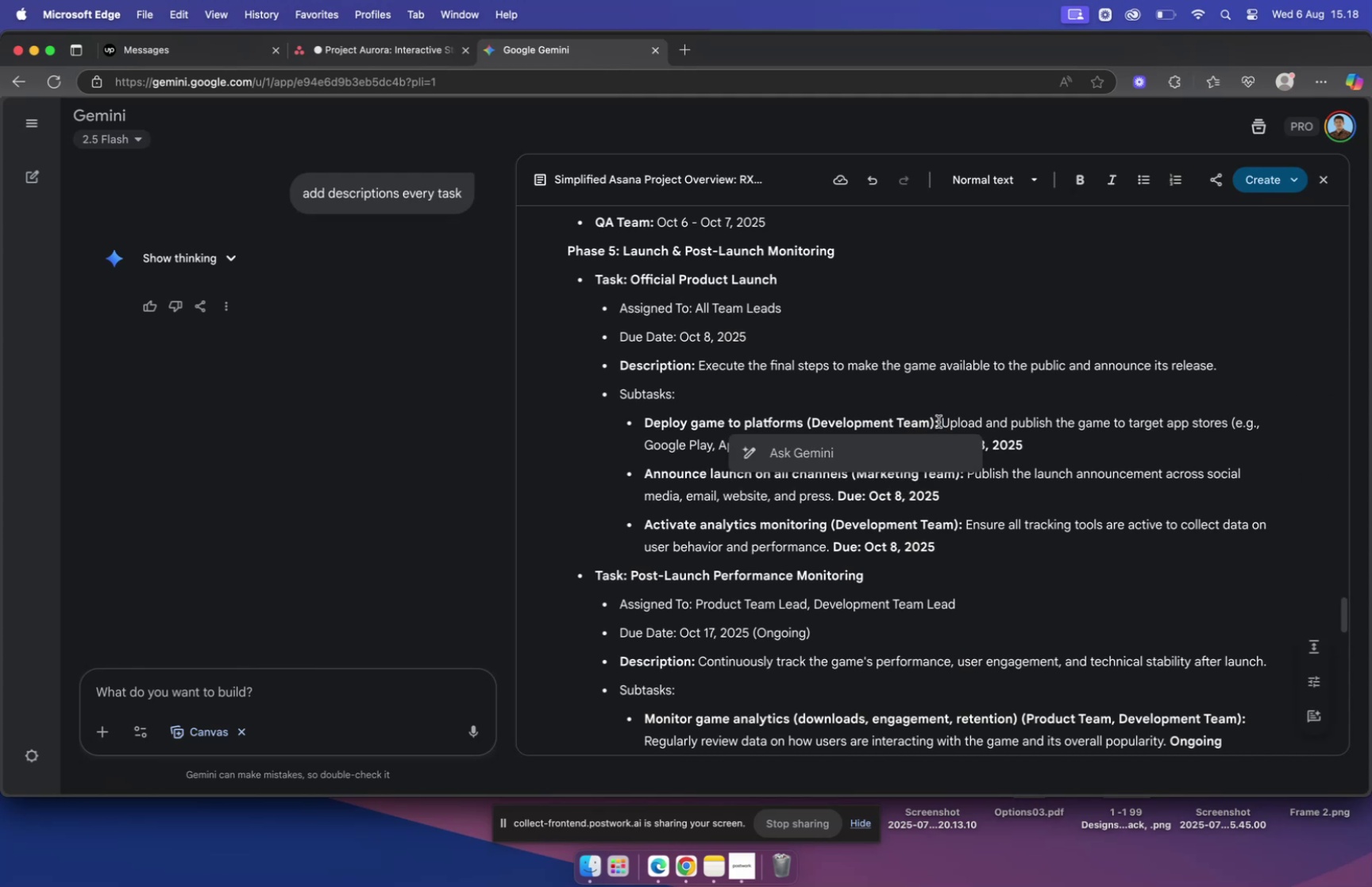 
left_click_drag(start_coordinate=[939, 420], to_coordinate=[918, 450])
 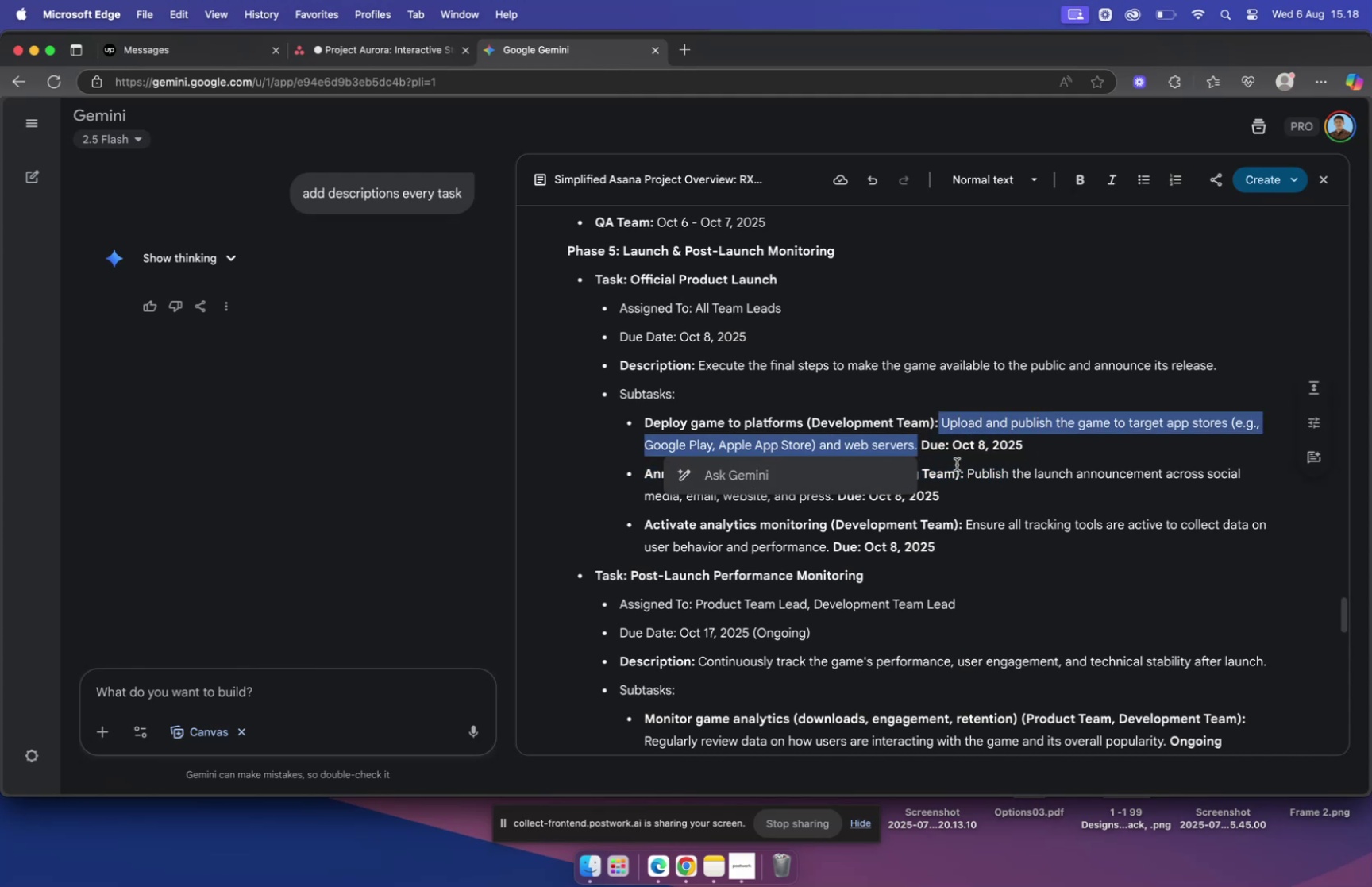 
key(Meta+C)
 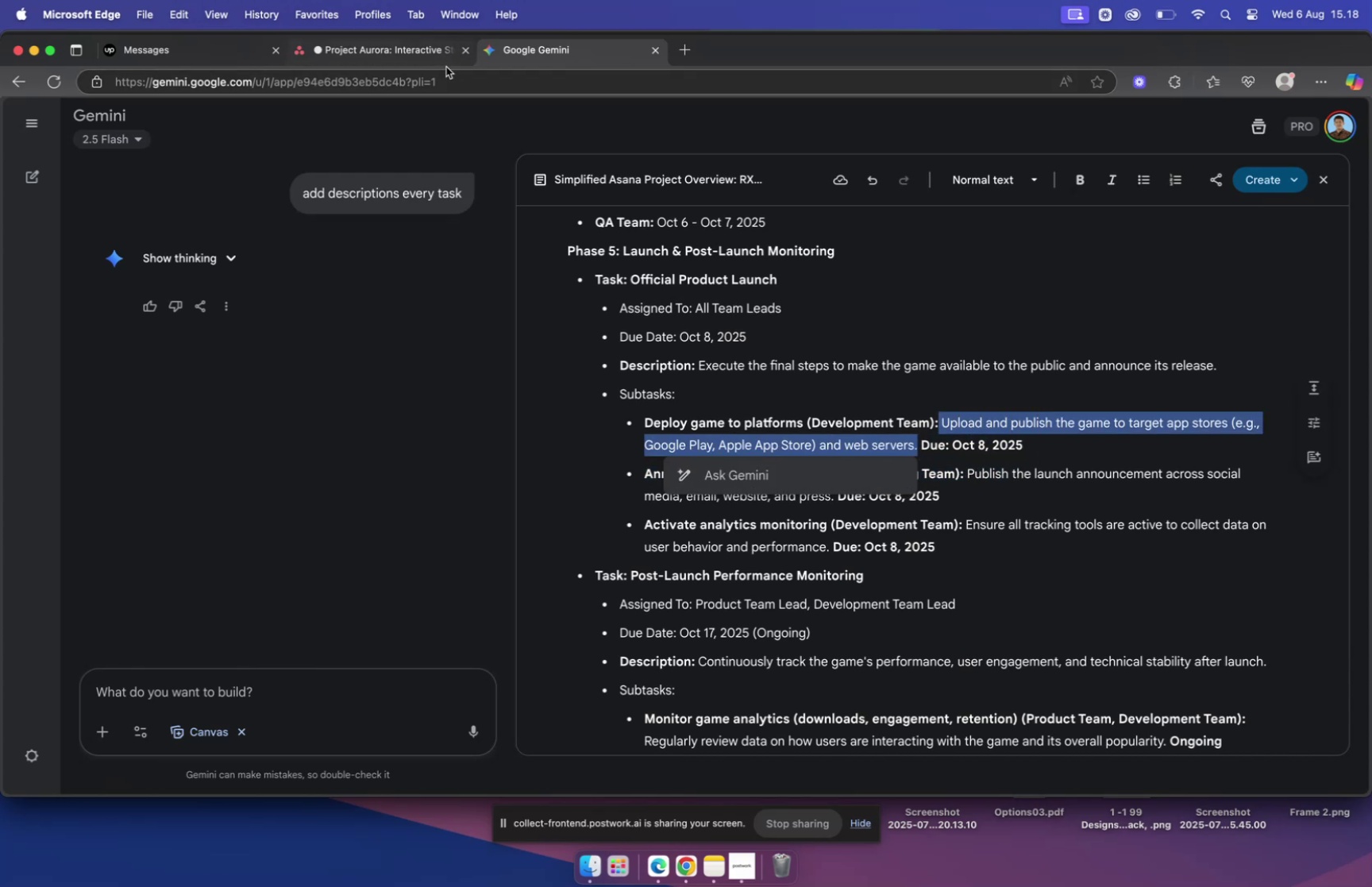 
left_click([392, 52])
 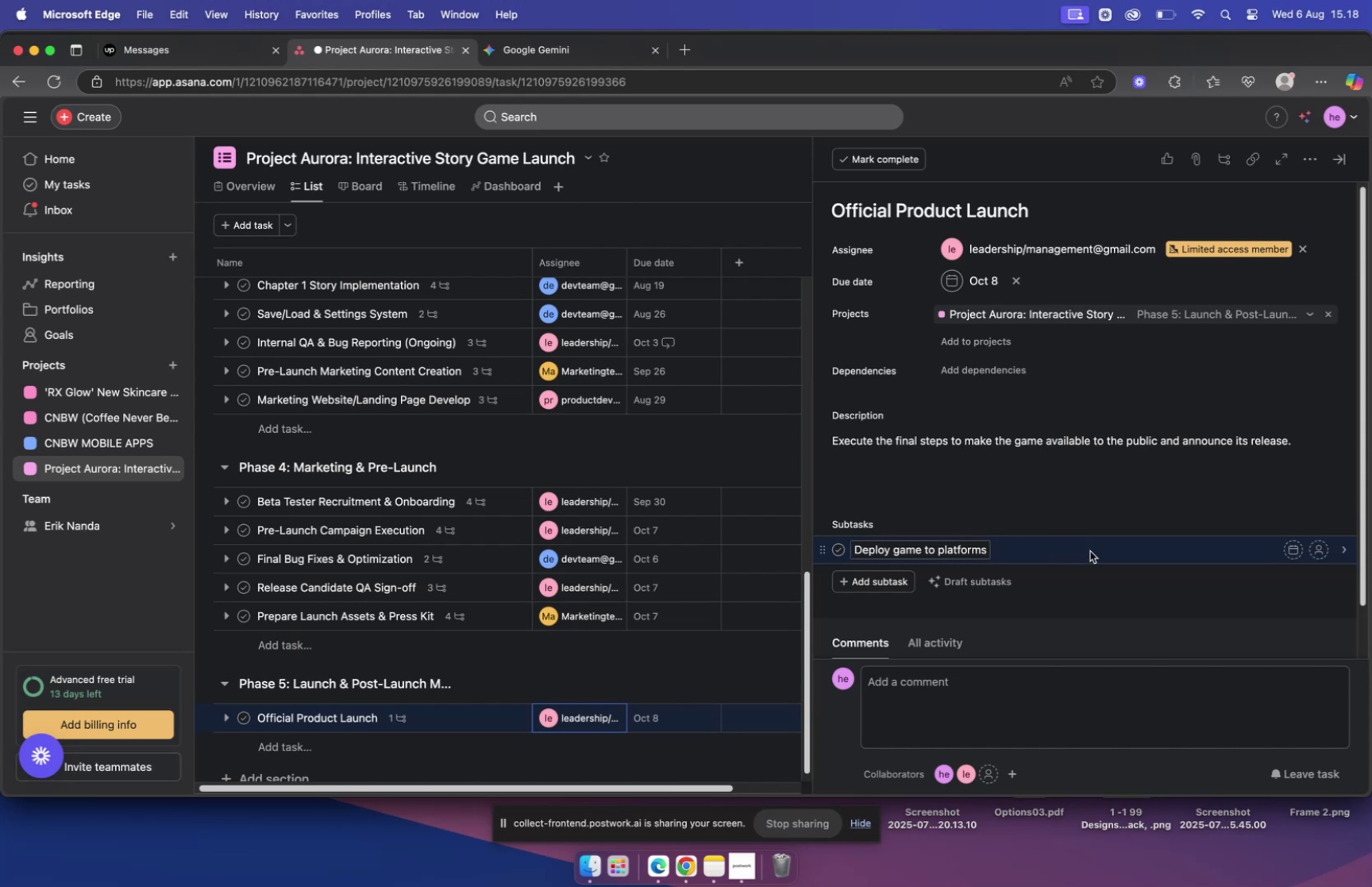 
wait(5.25)
 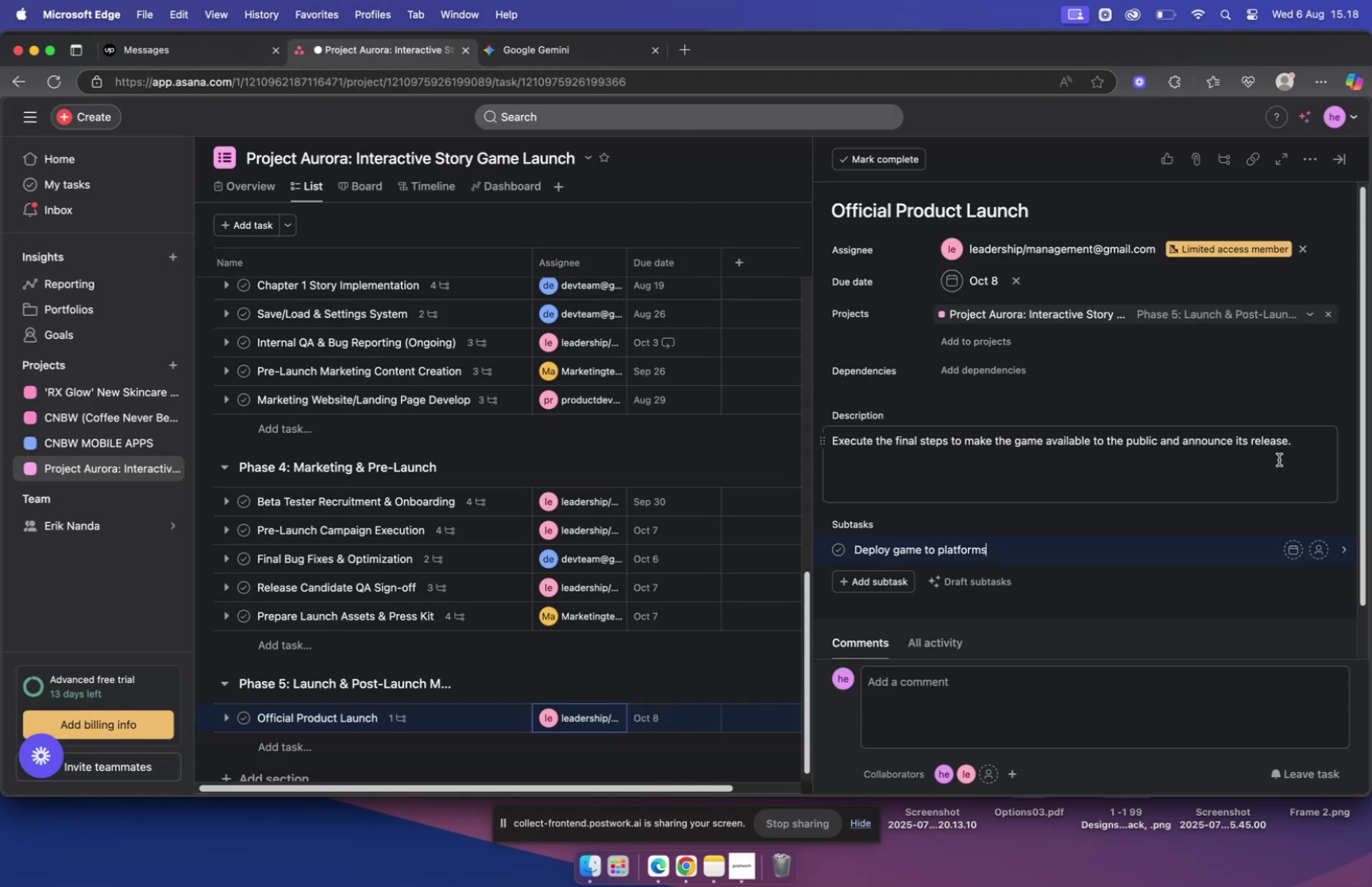 
left_click([1090, 550])
 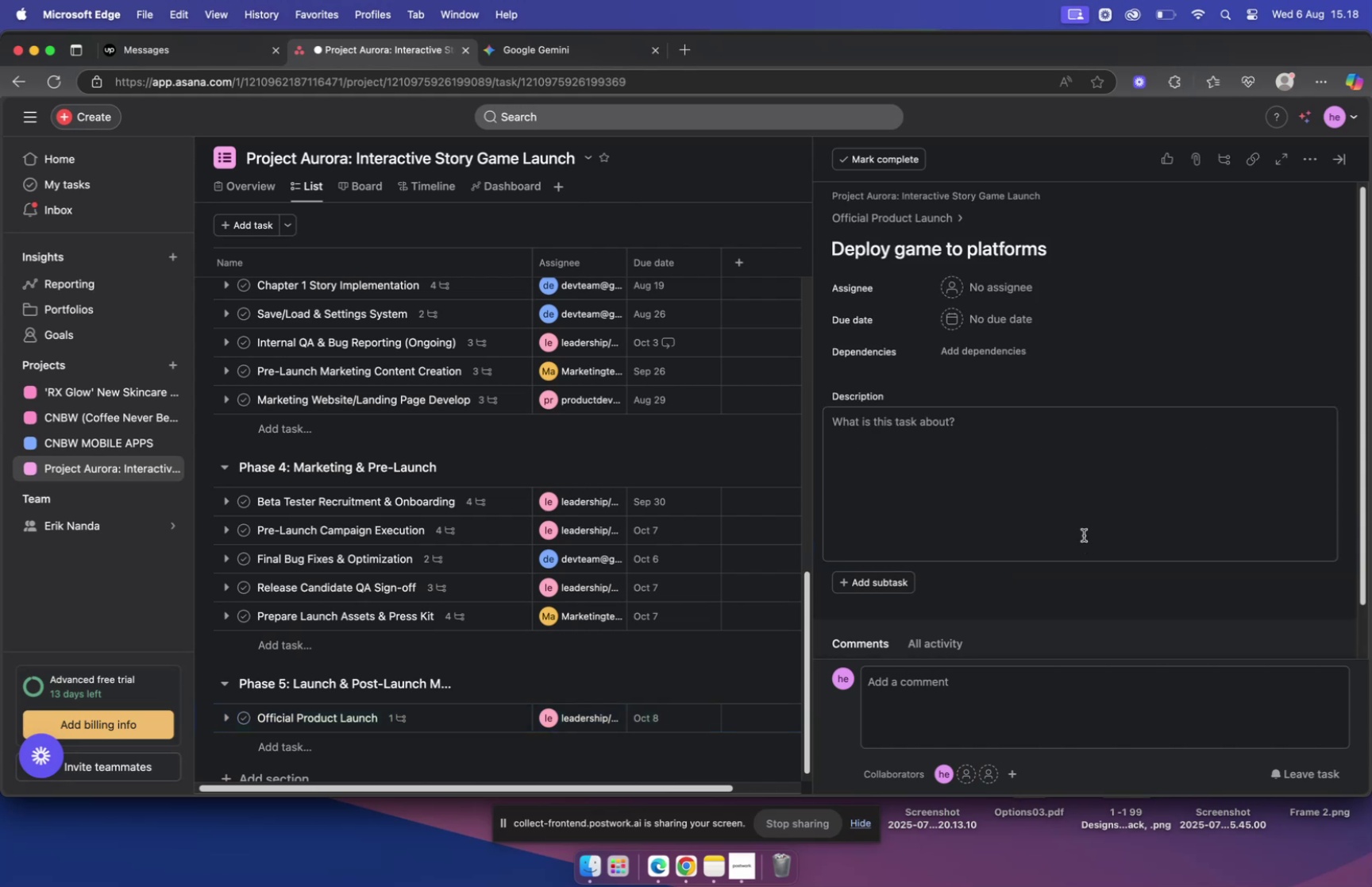 
left_click([1033, 447])
 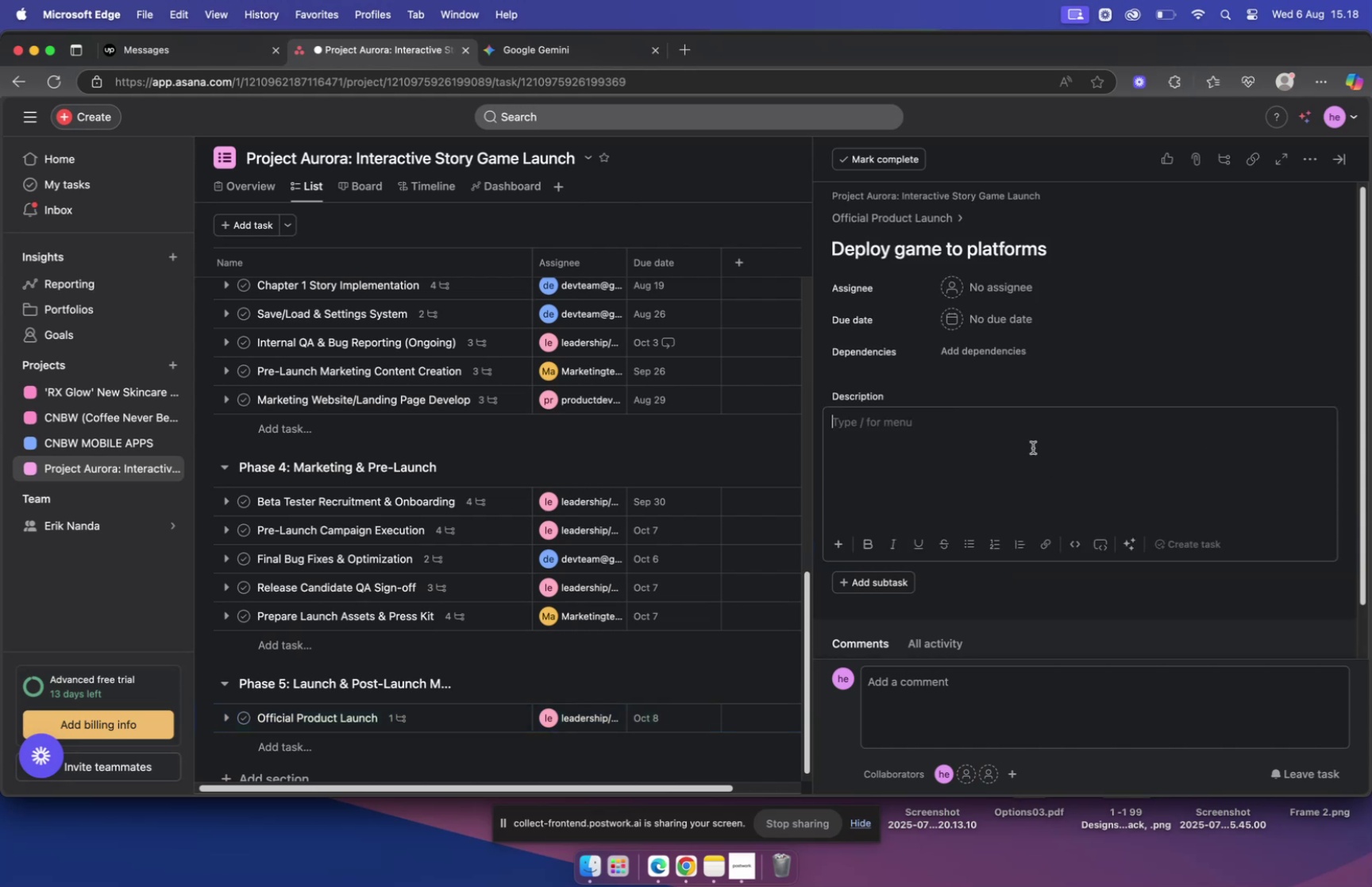 
key(Meta+V)
 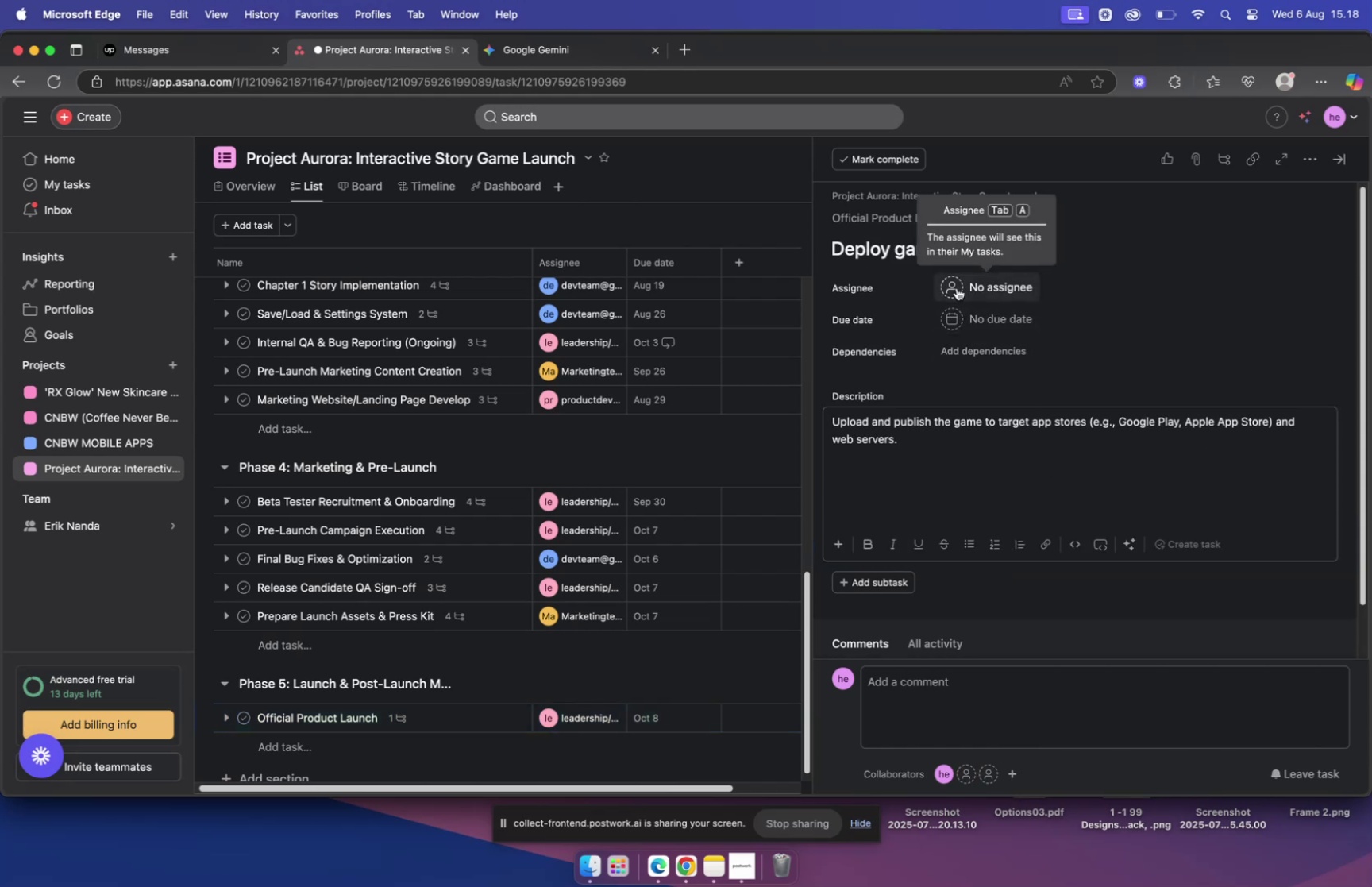 
left_click([957, 287])
 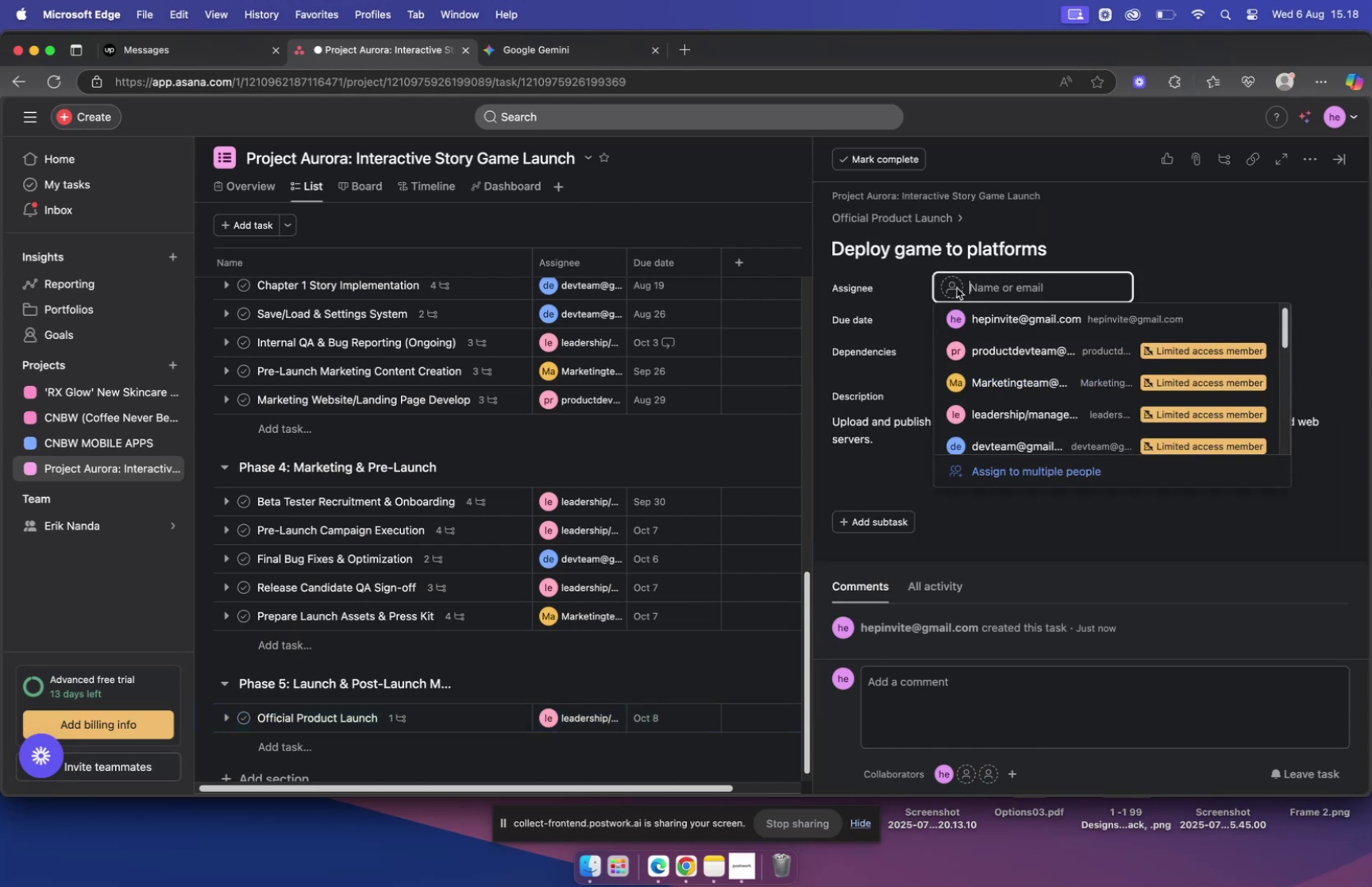 
type(dev)
 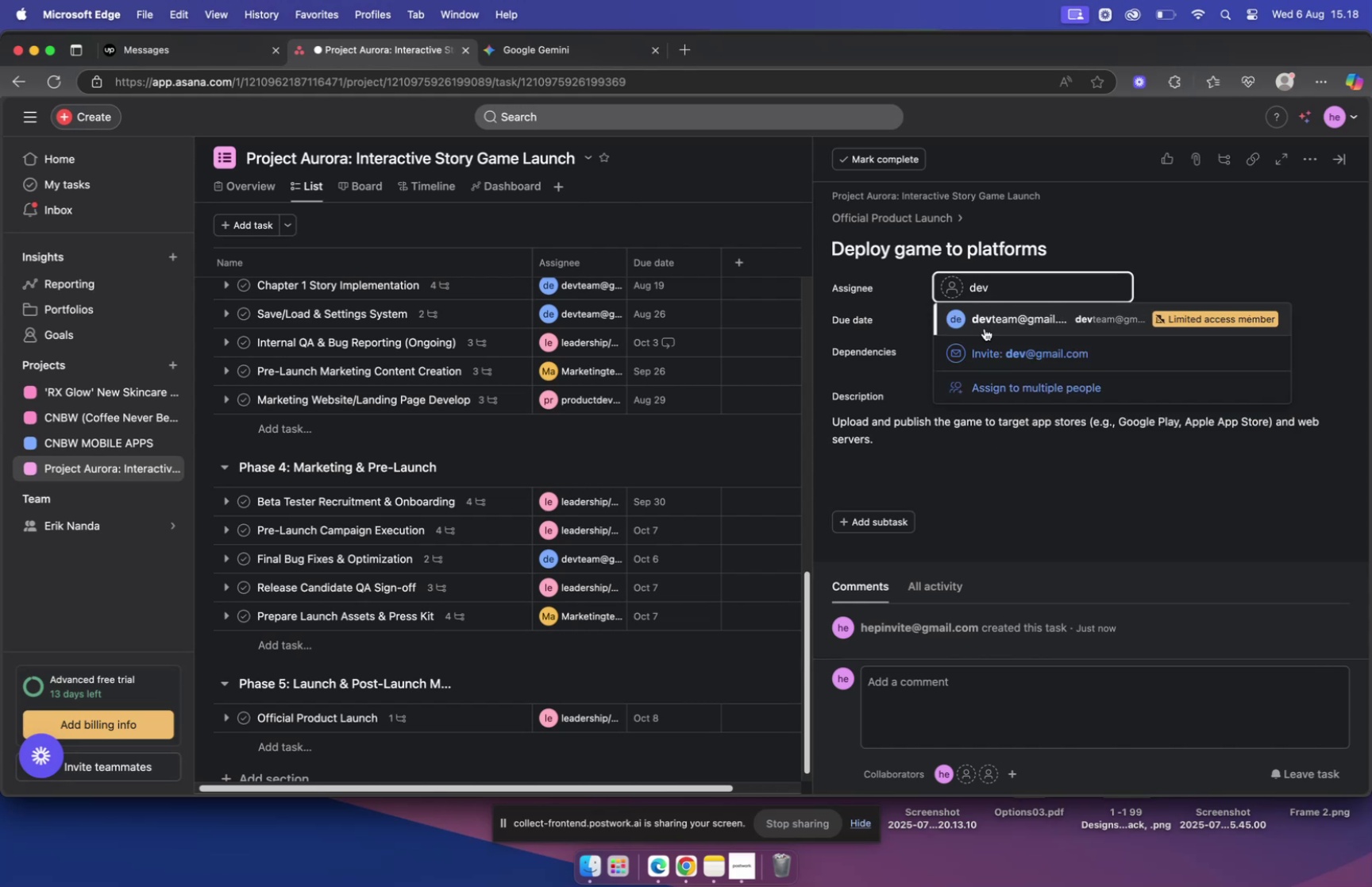 
left_click([985, 328])
 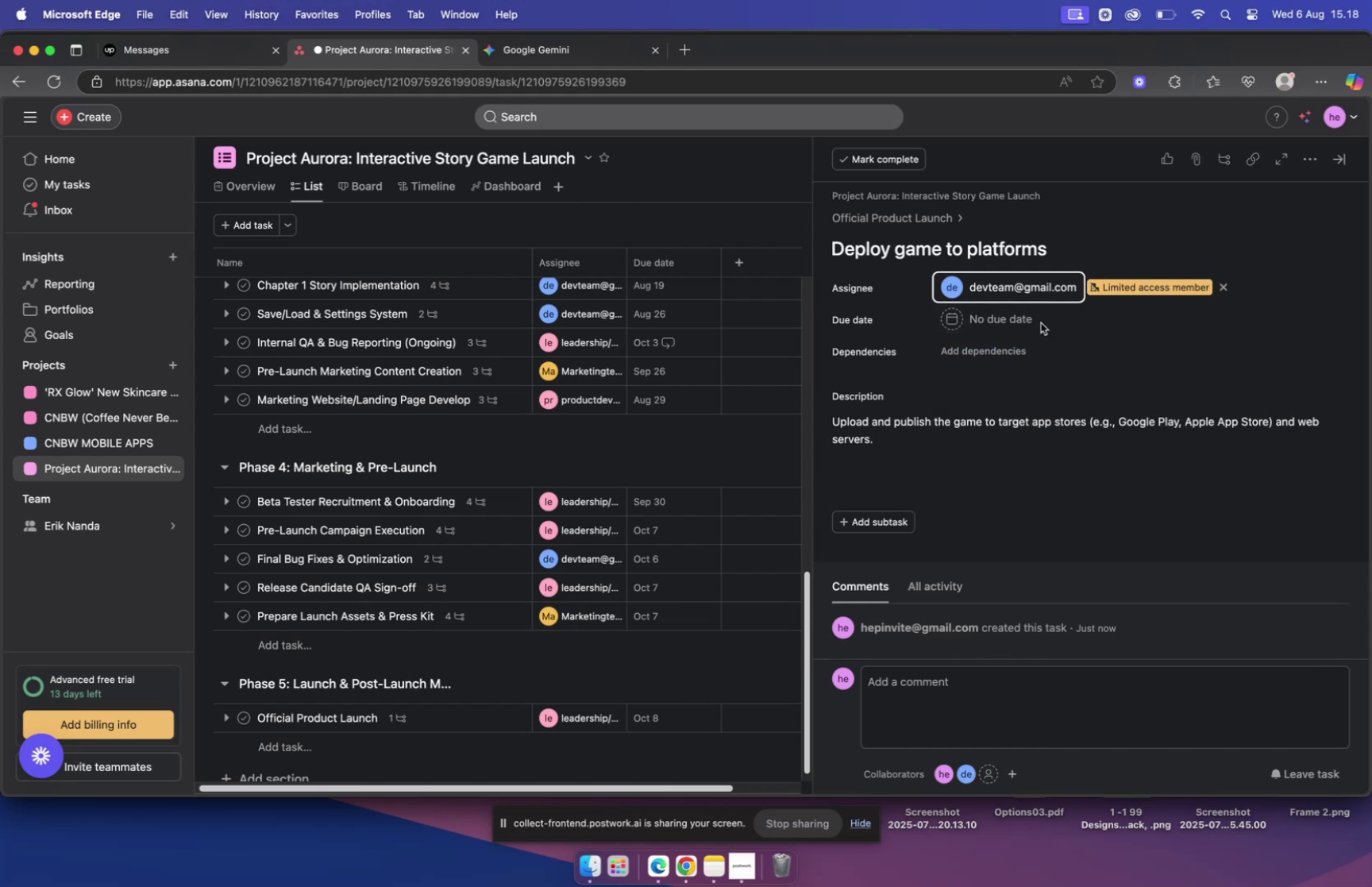 
left_click([1011, 319])
 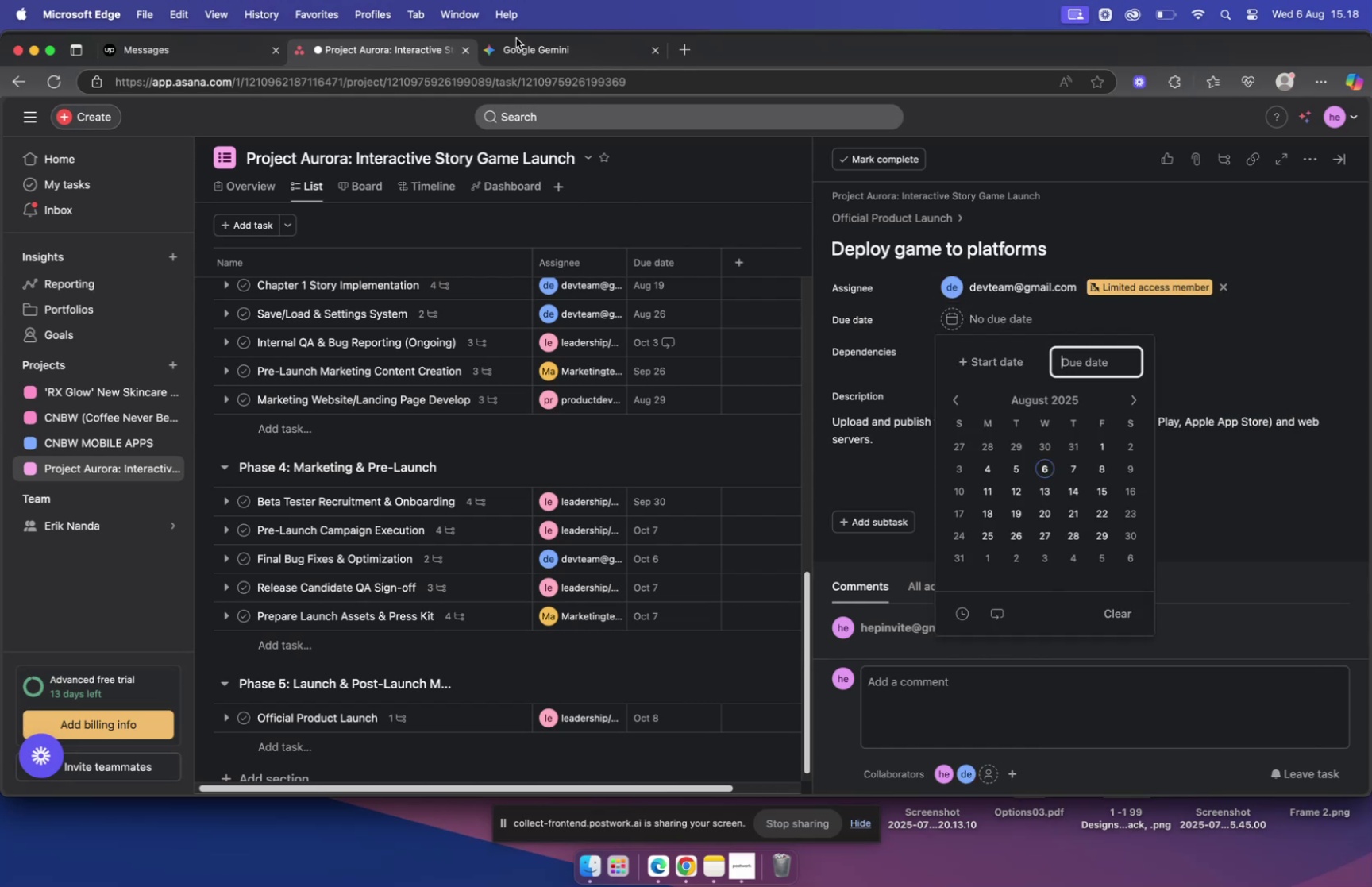 
double_click([523, 51])
 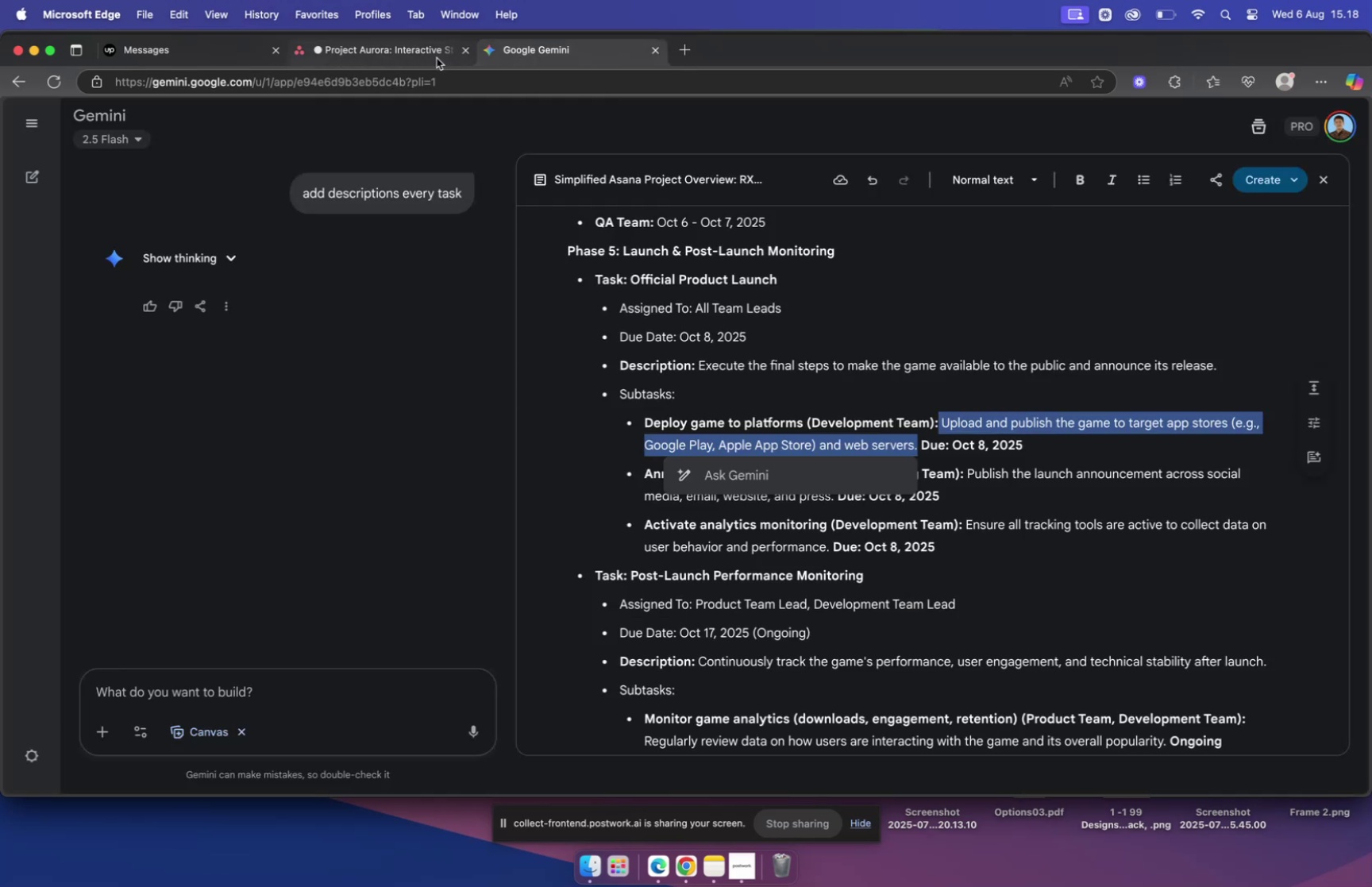 
left_click([424, 54])
 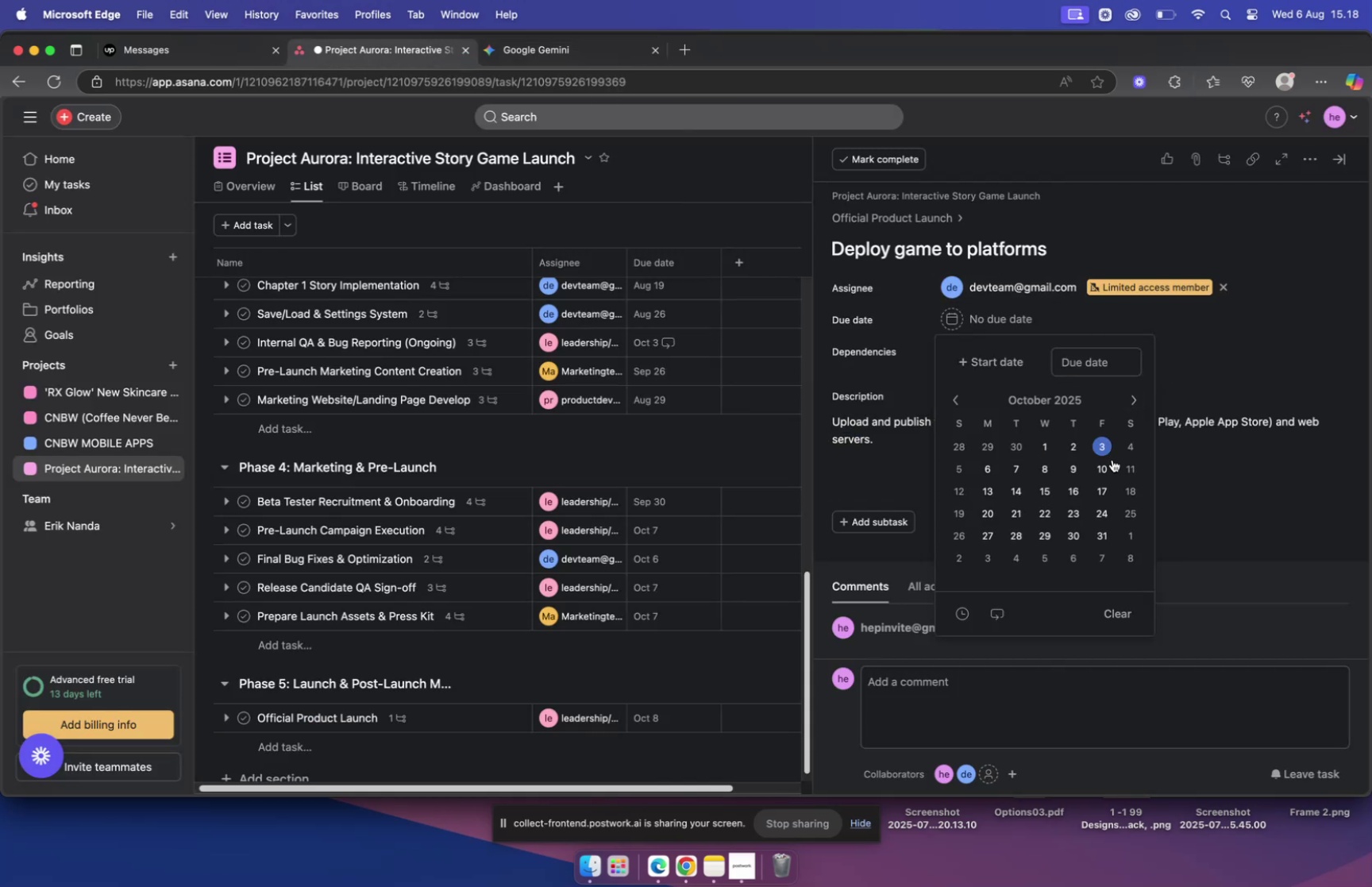 
left_click([1050, 466])
 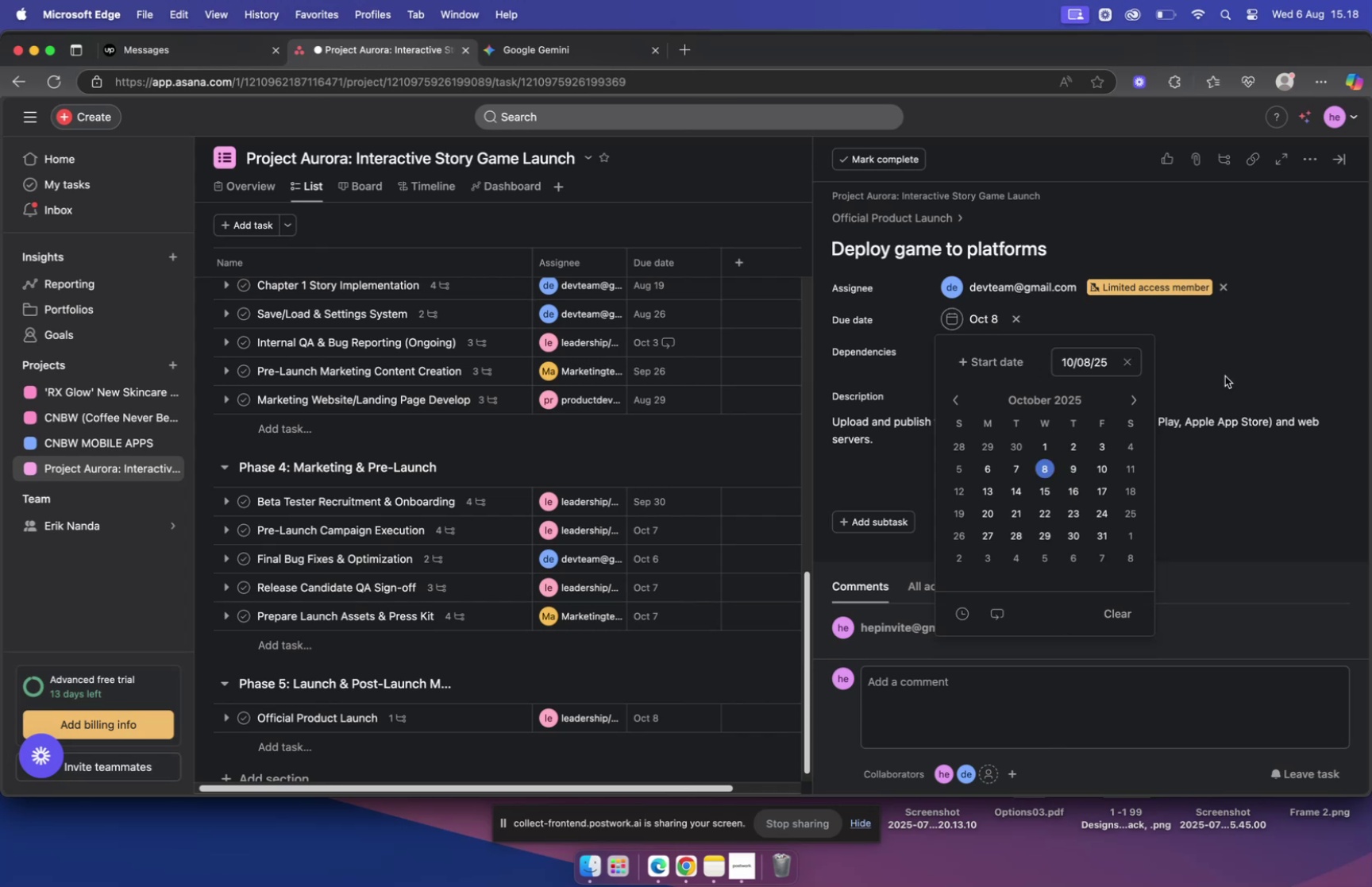 
left_click([1225, 371])
 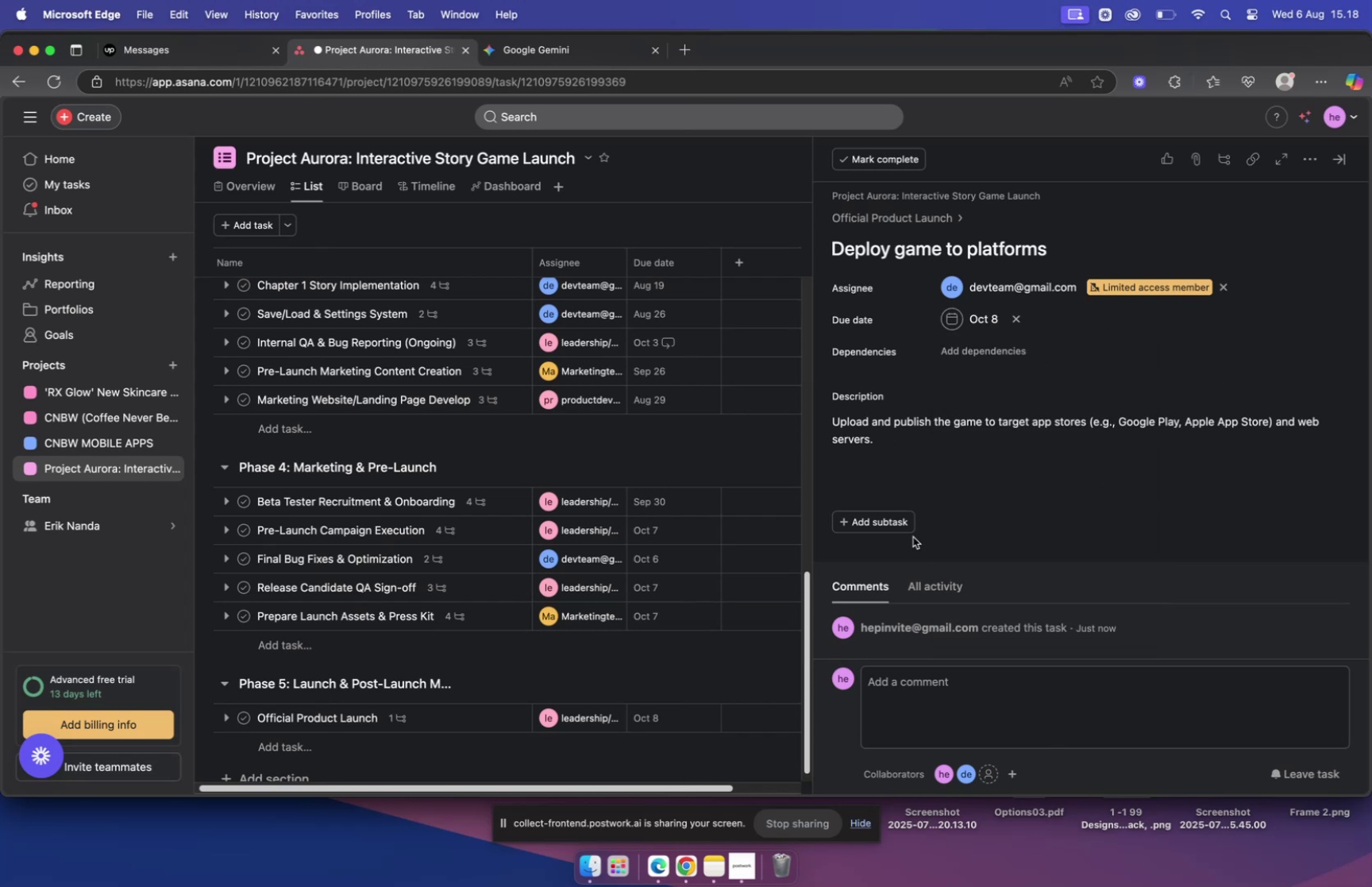 
wait(6.19)
 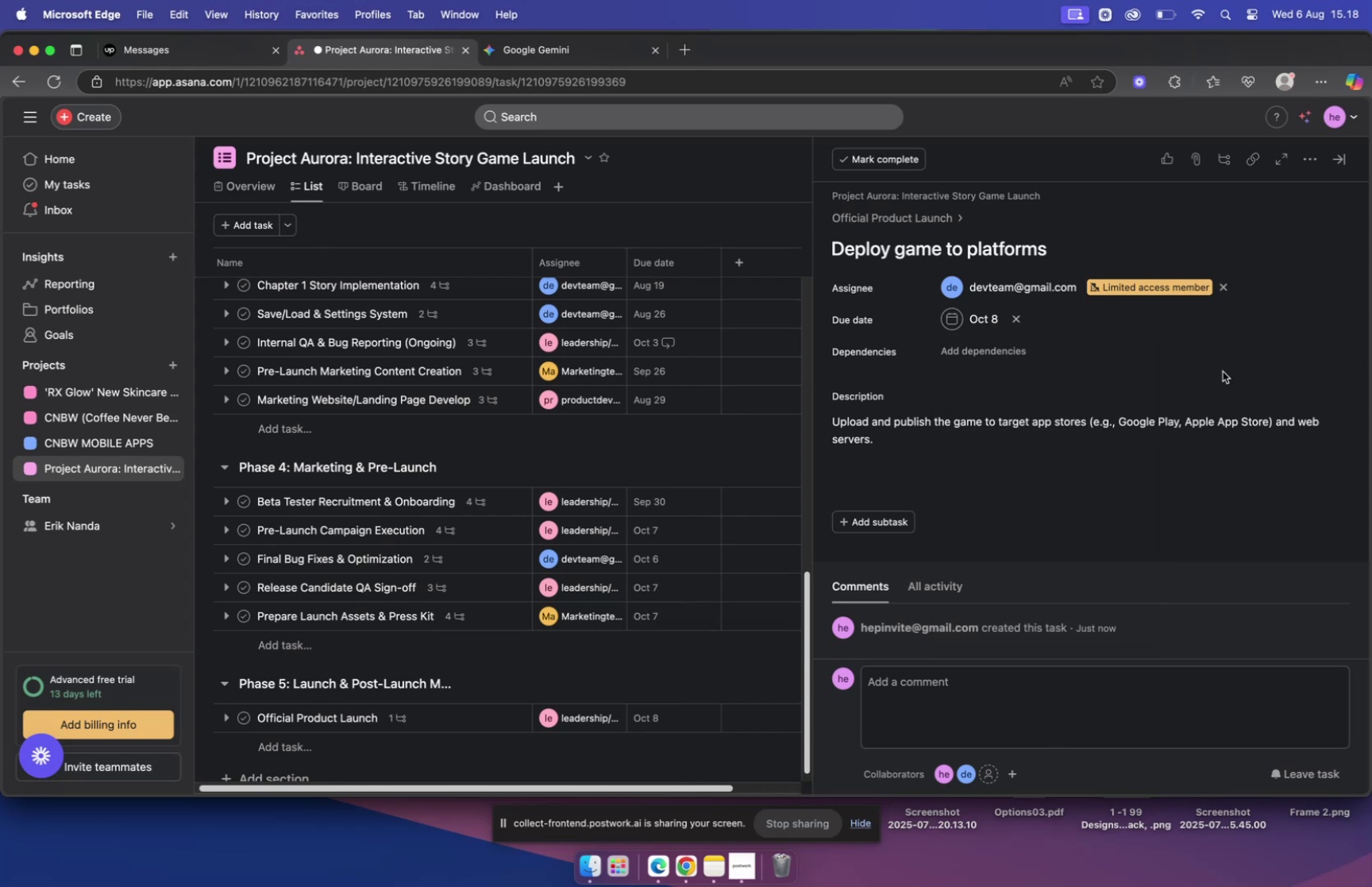 
left_click([890, 214])
 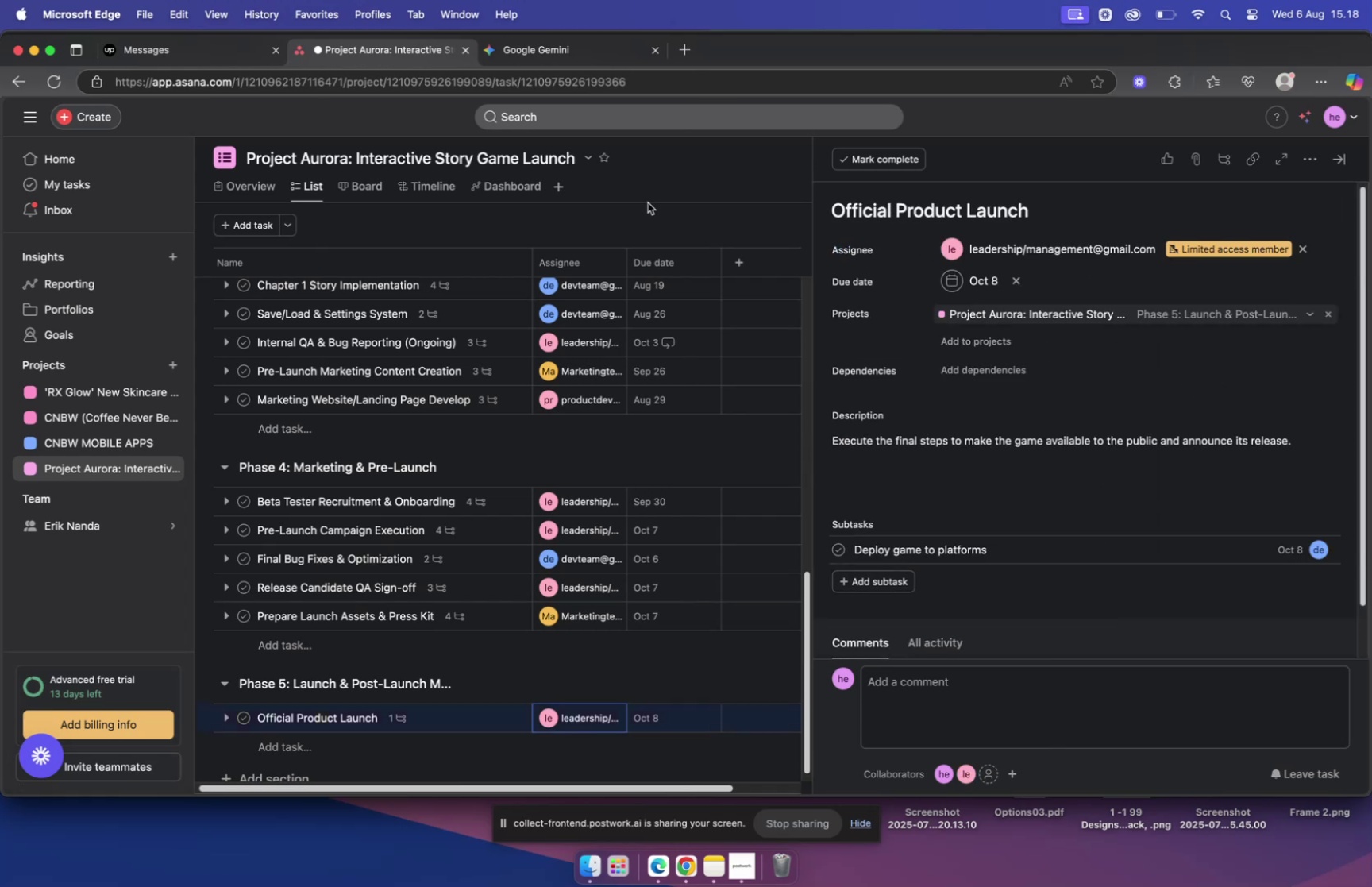 
left_click([560, 52])
 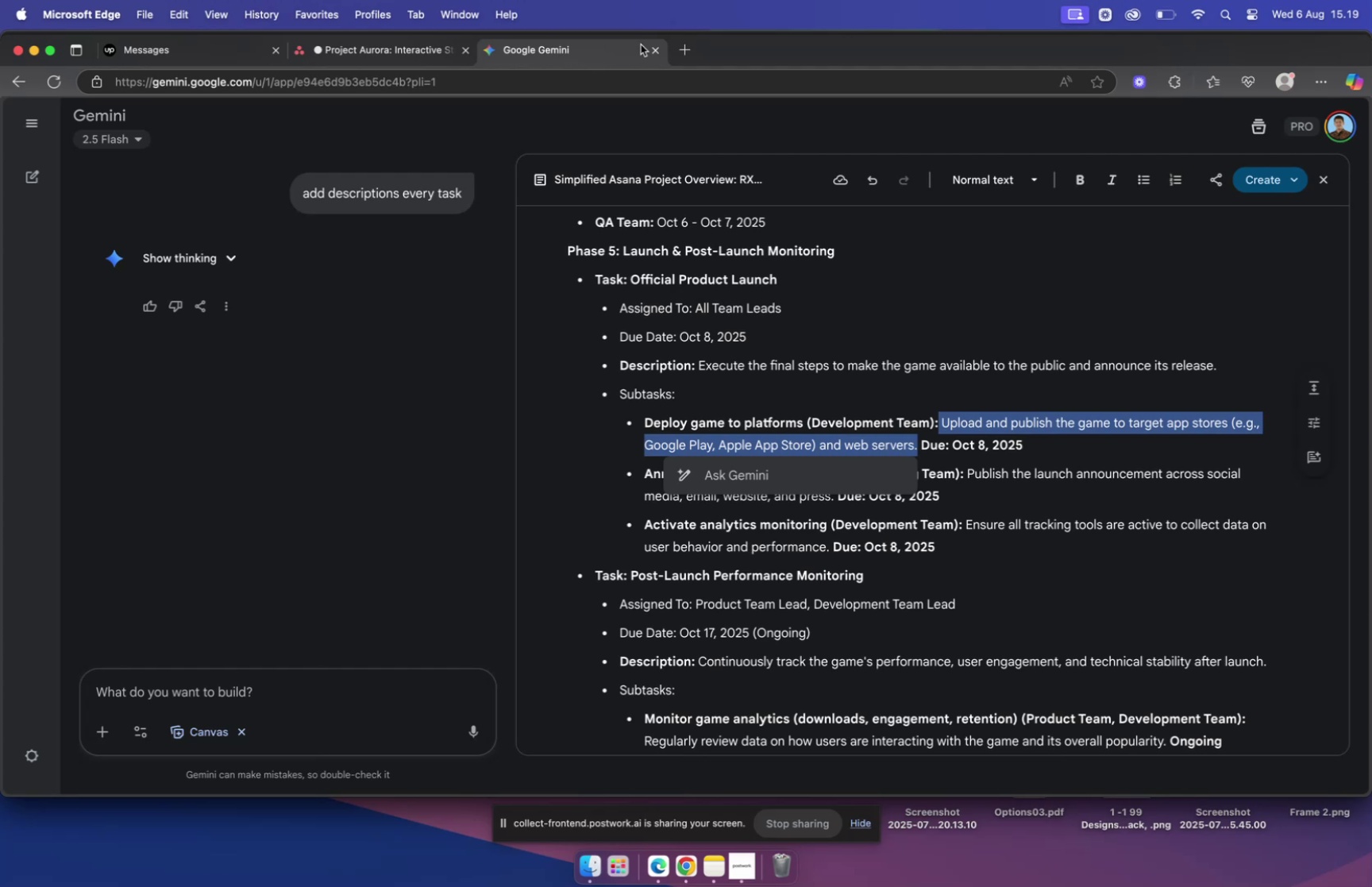 
wait(5.84)
 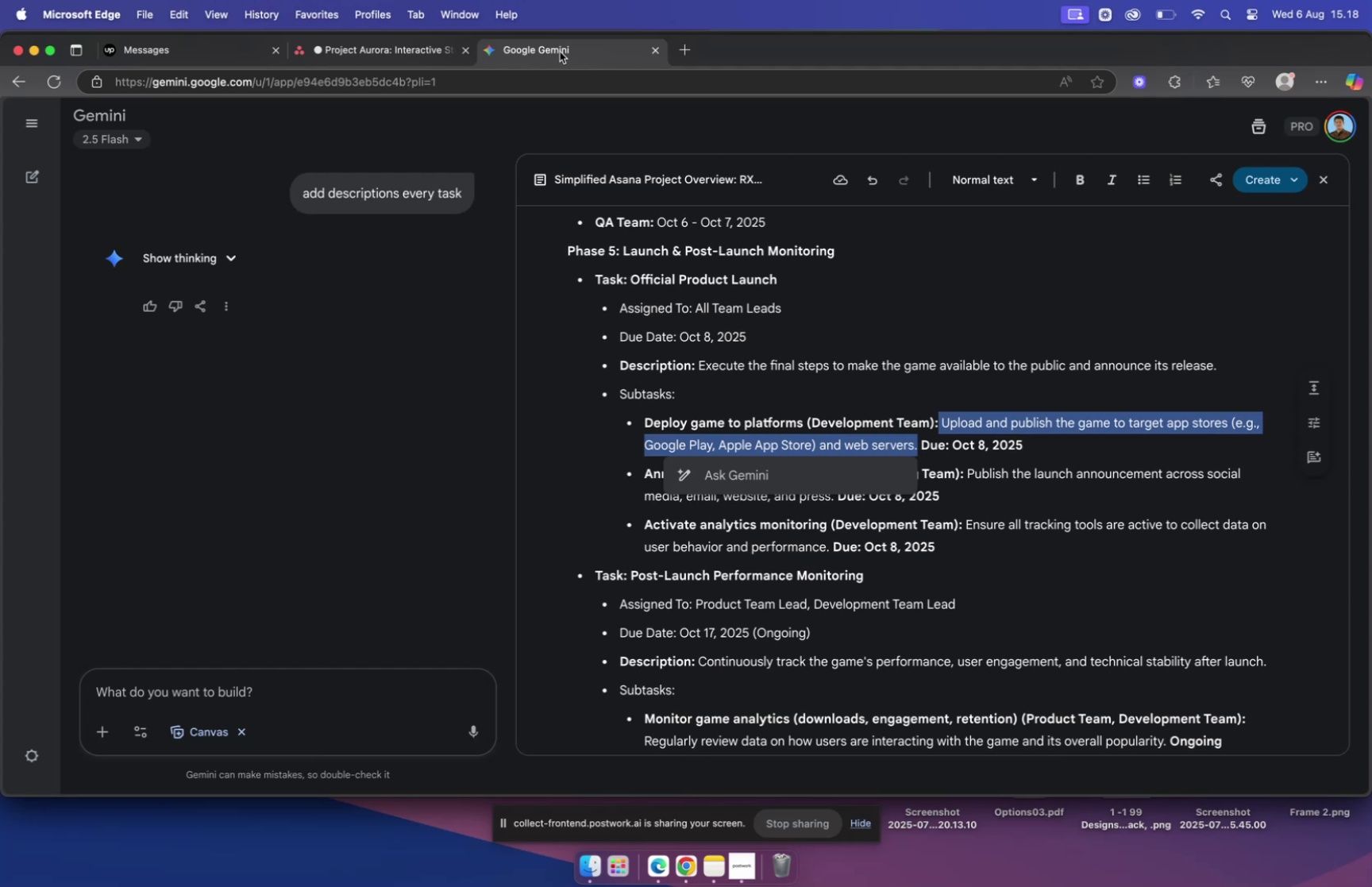 
scroll: coordinate [676, 254], scroll_direction: up, amount: 3.0
 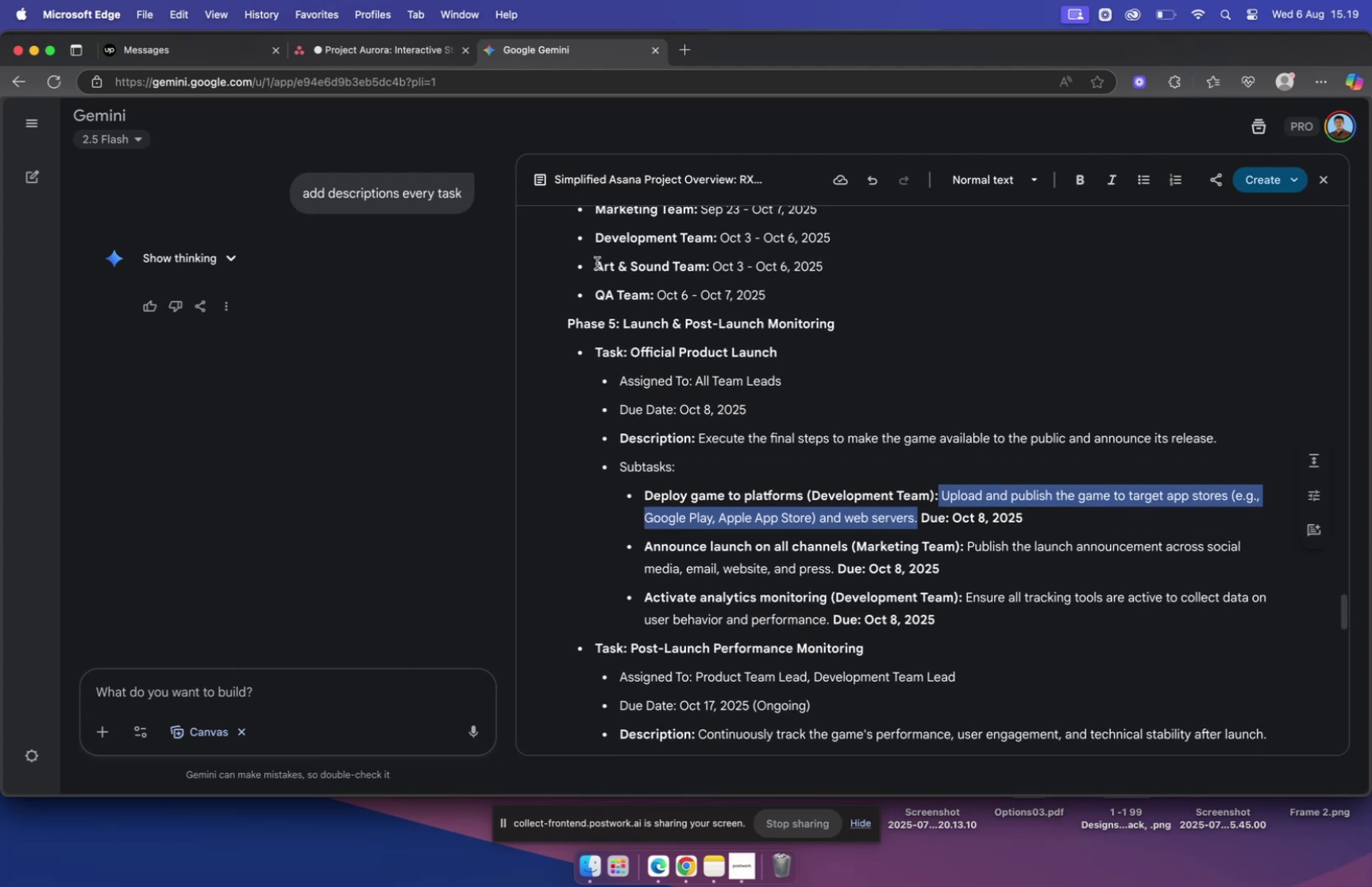 
left_click([398, 56])
 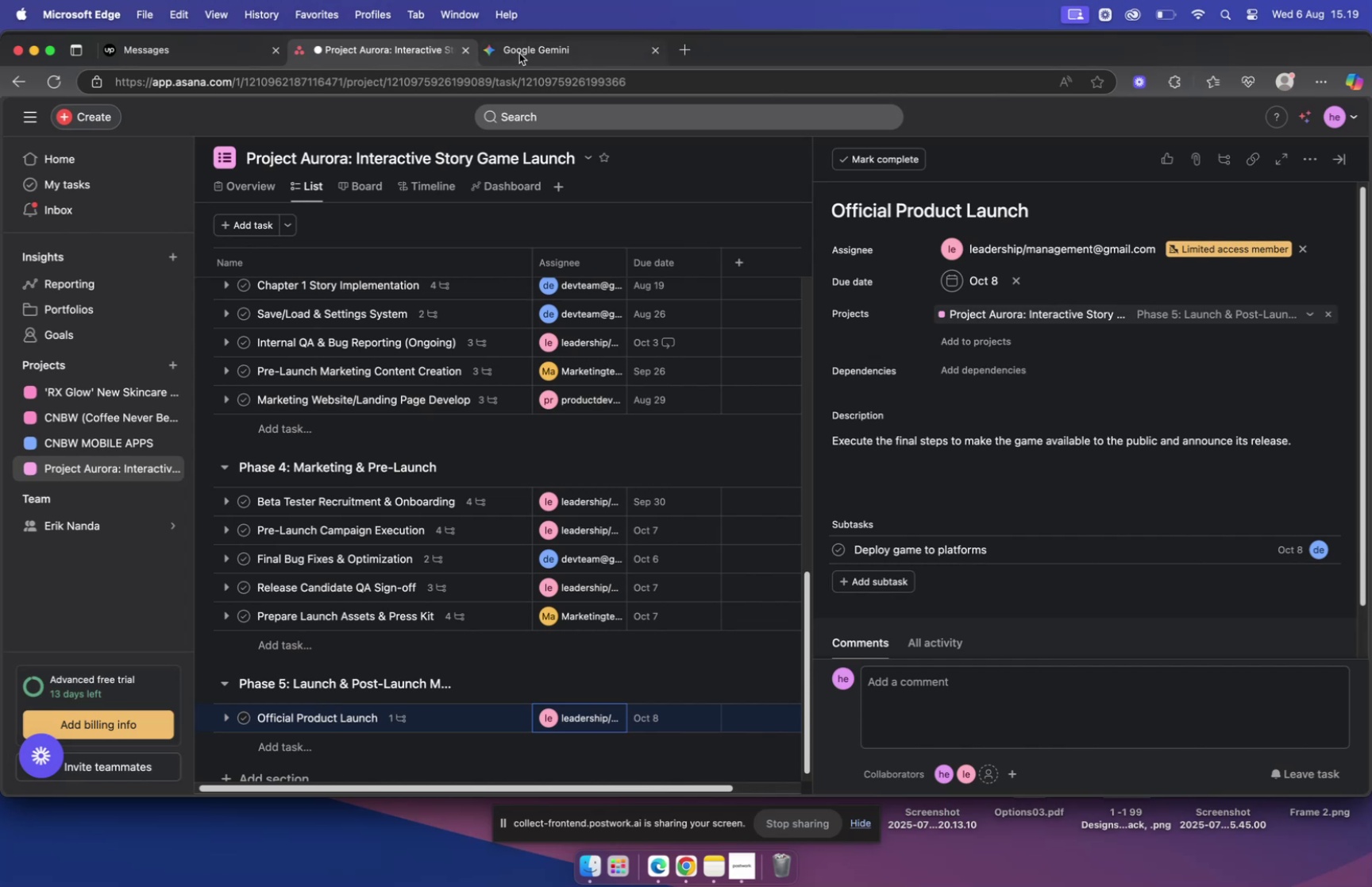 
left_click([538, 49])
 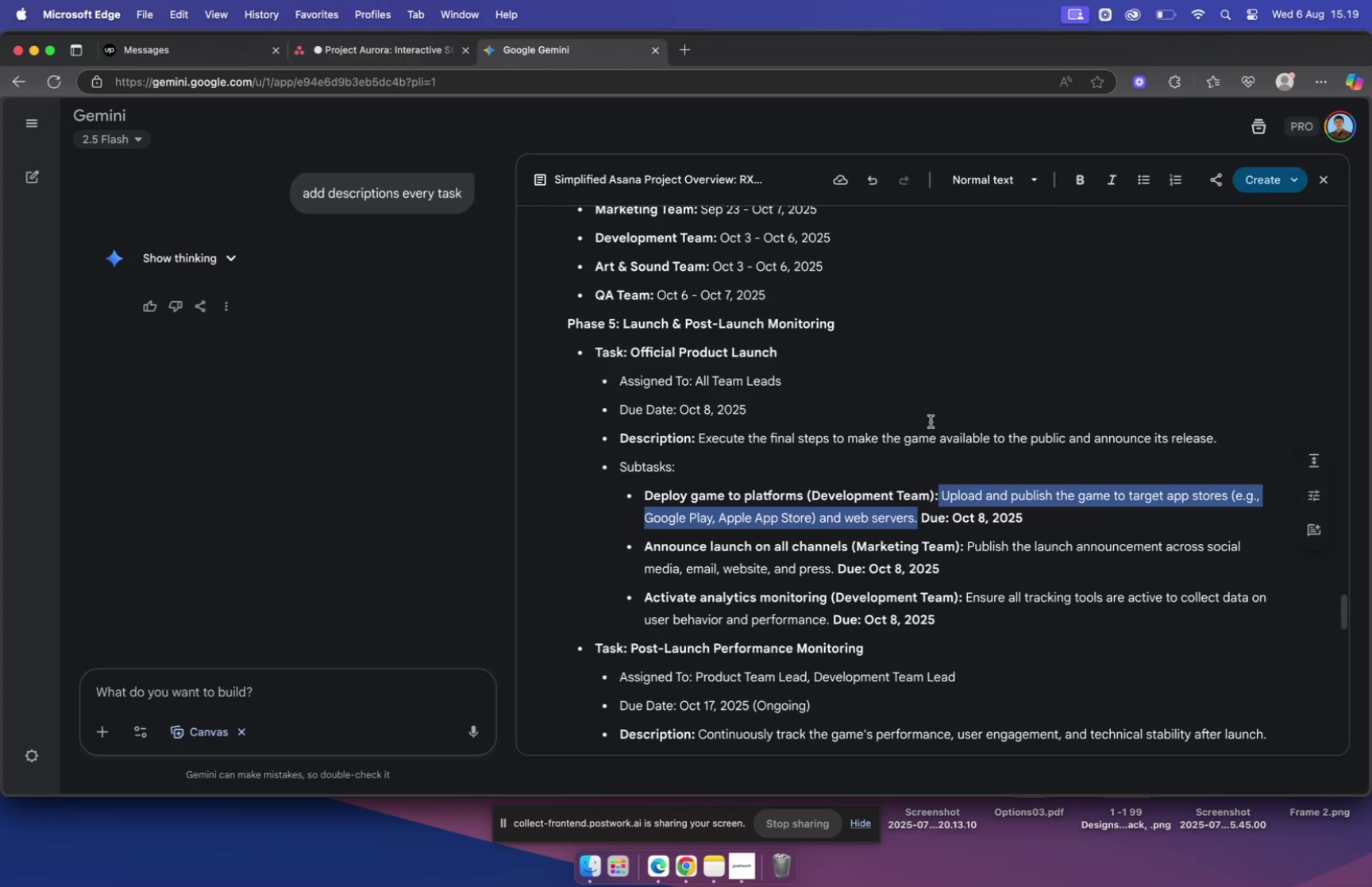 
scroll: coordinate [902, 430], scroll_direction: down, amount: 2.0
 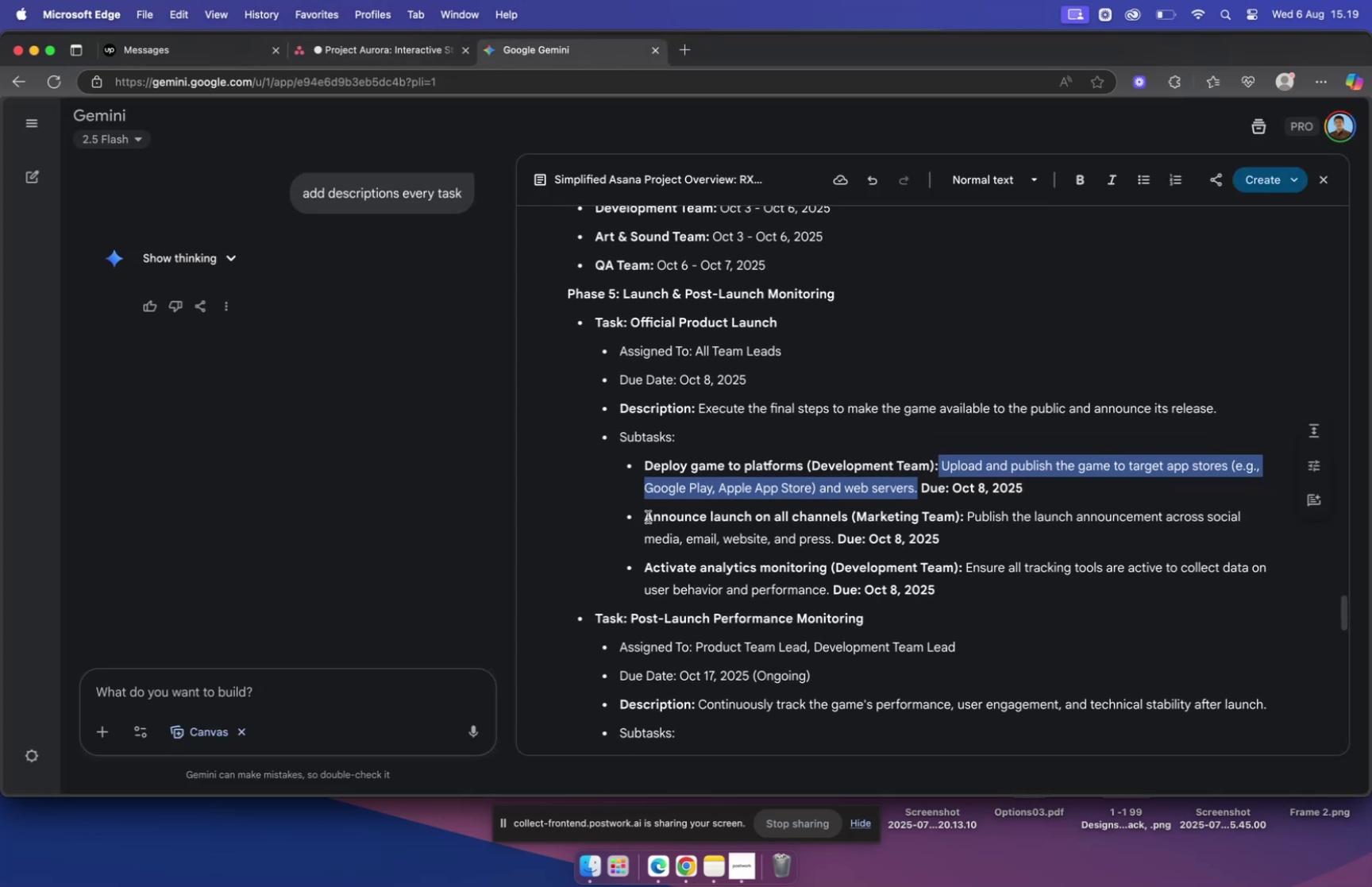 
left_click_drag(start_coordinate=[646, 516], to_coordinate=[846, 511])
 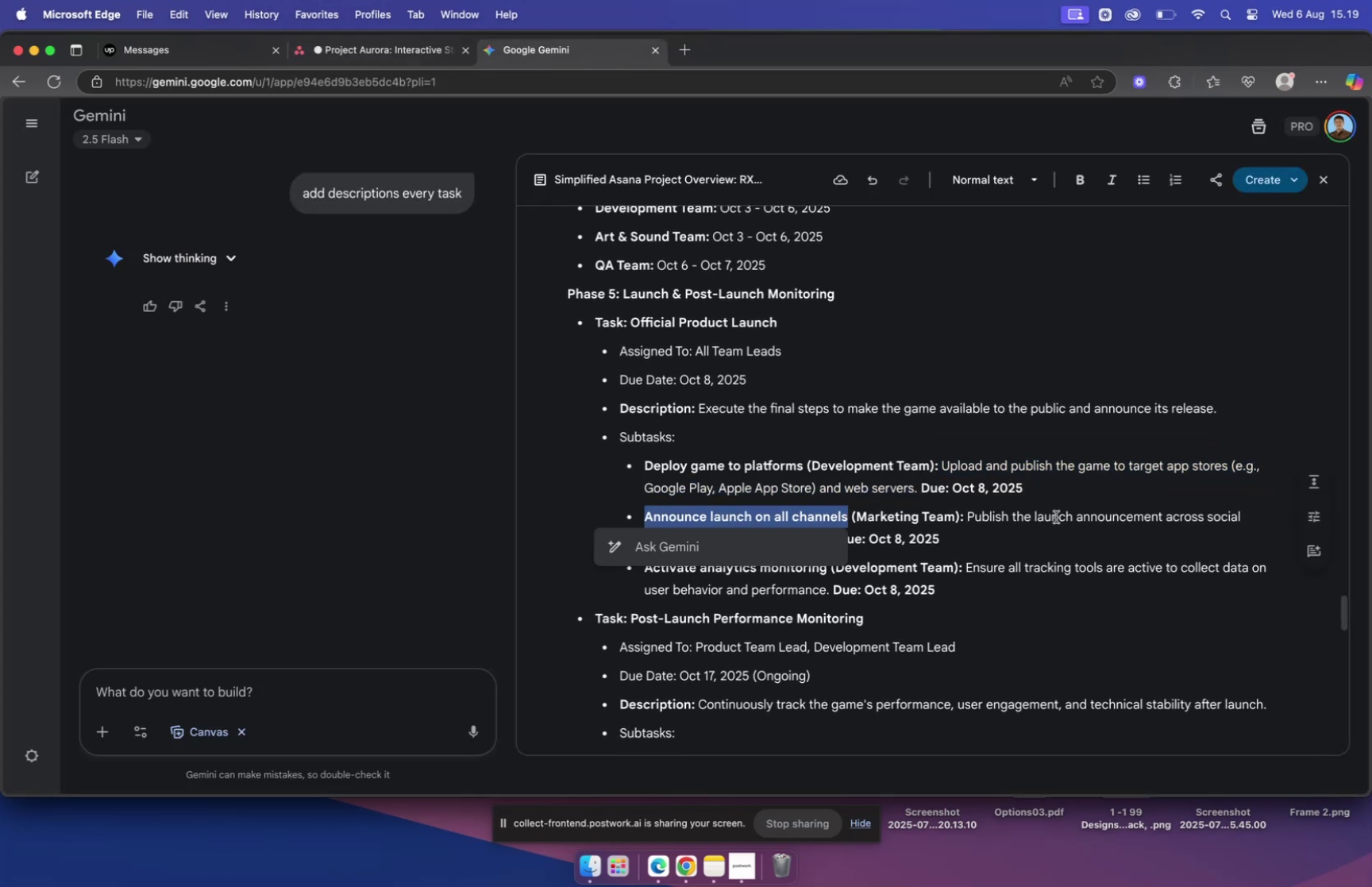 
key(Meta+C)
 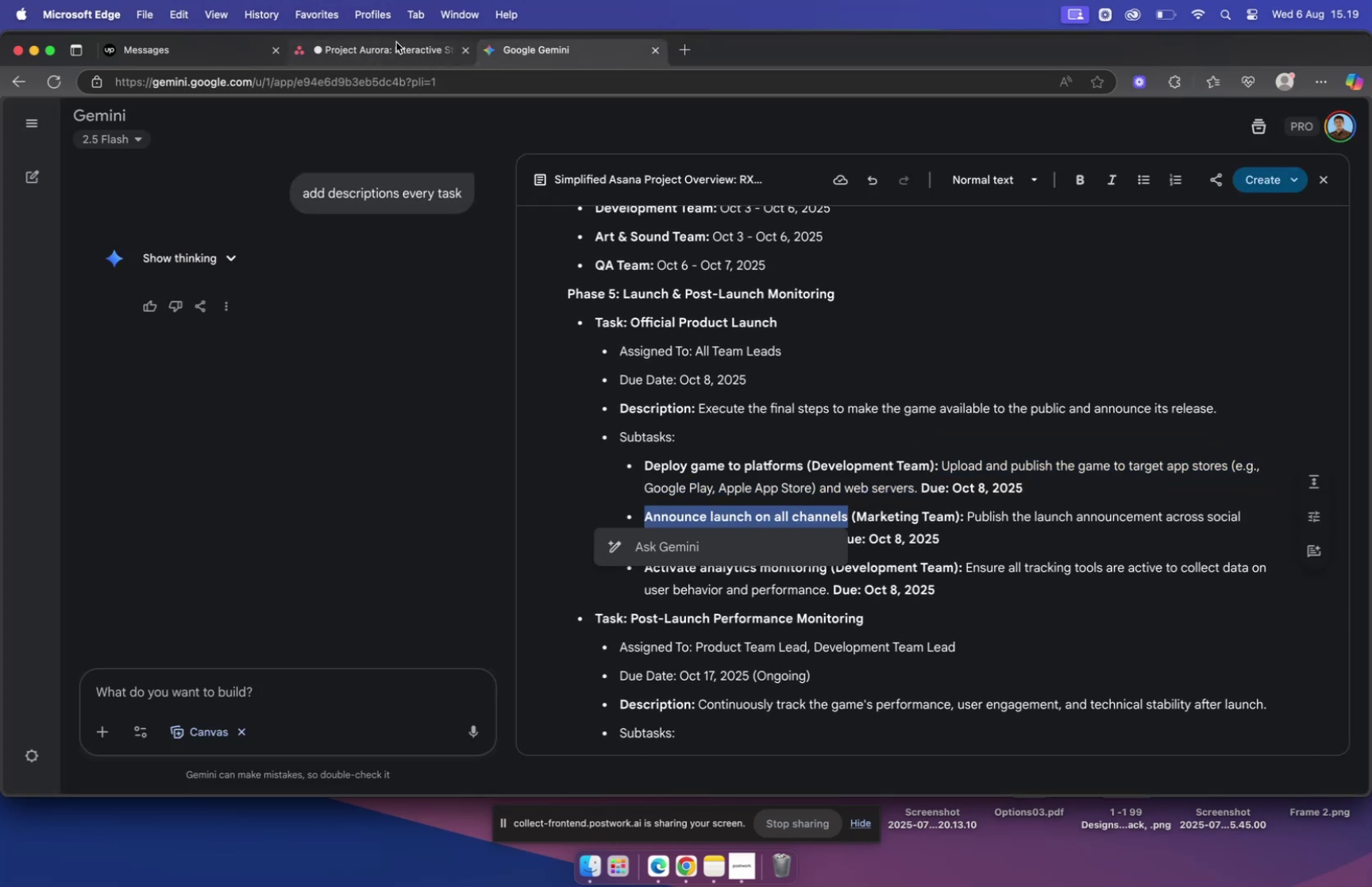 
left_click([399, 49])
 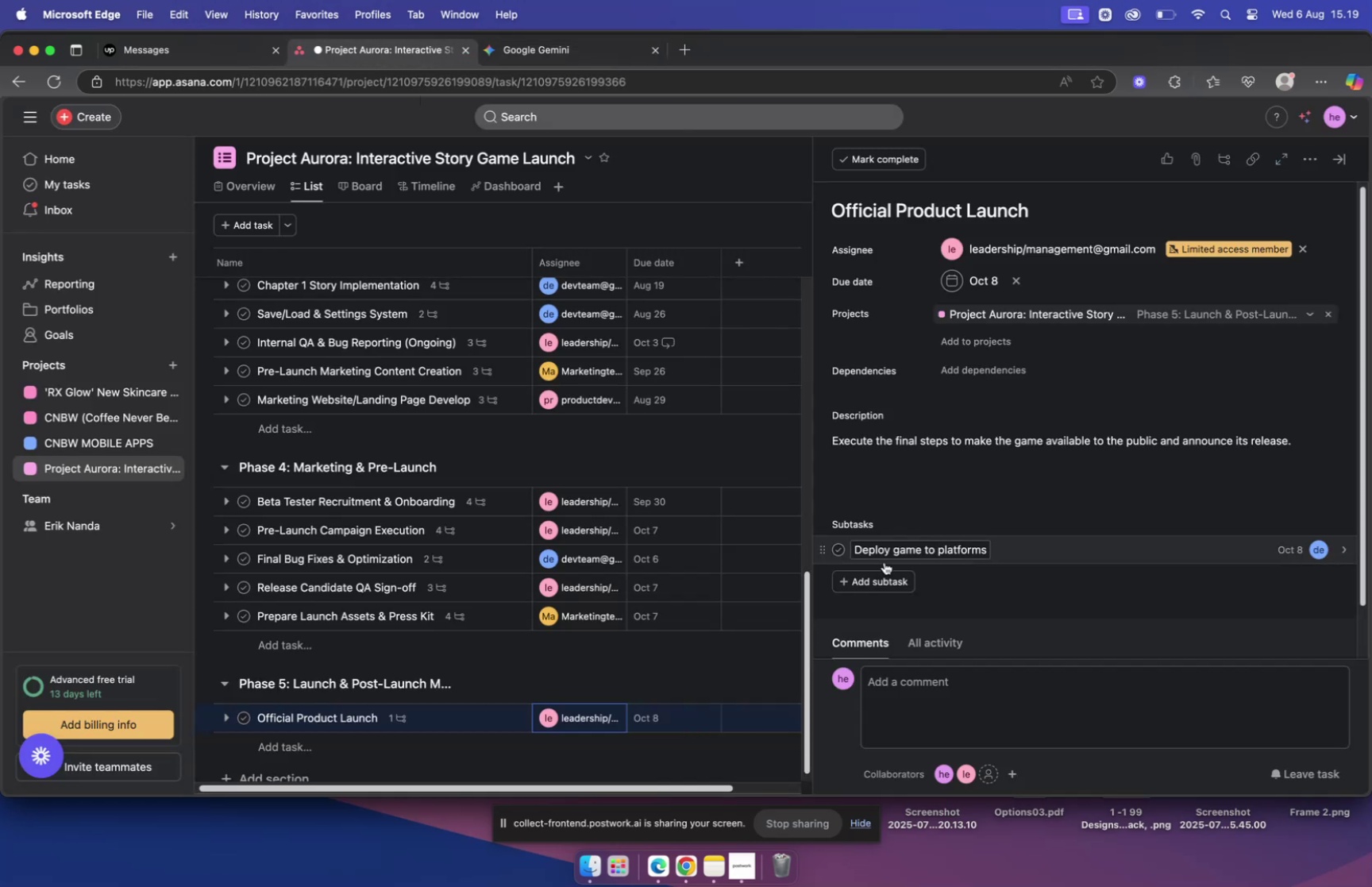 
left_click([873, 580])
 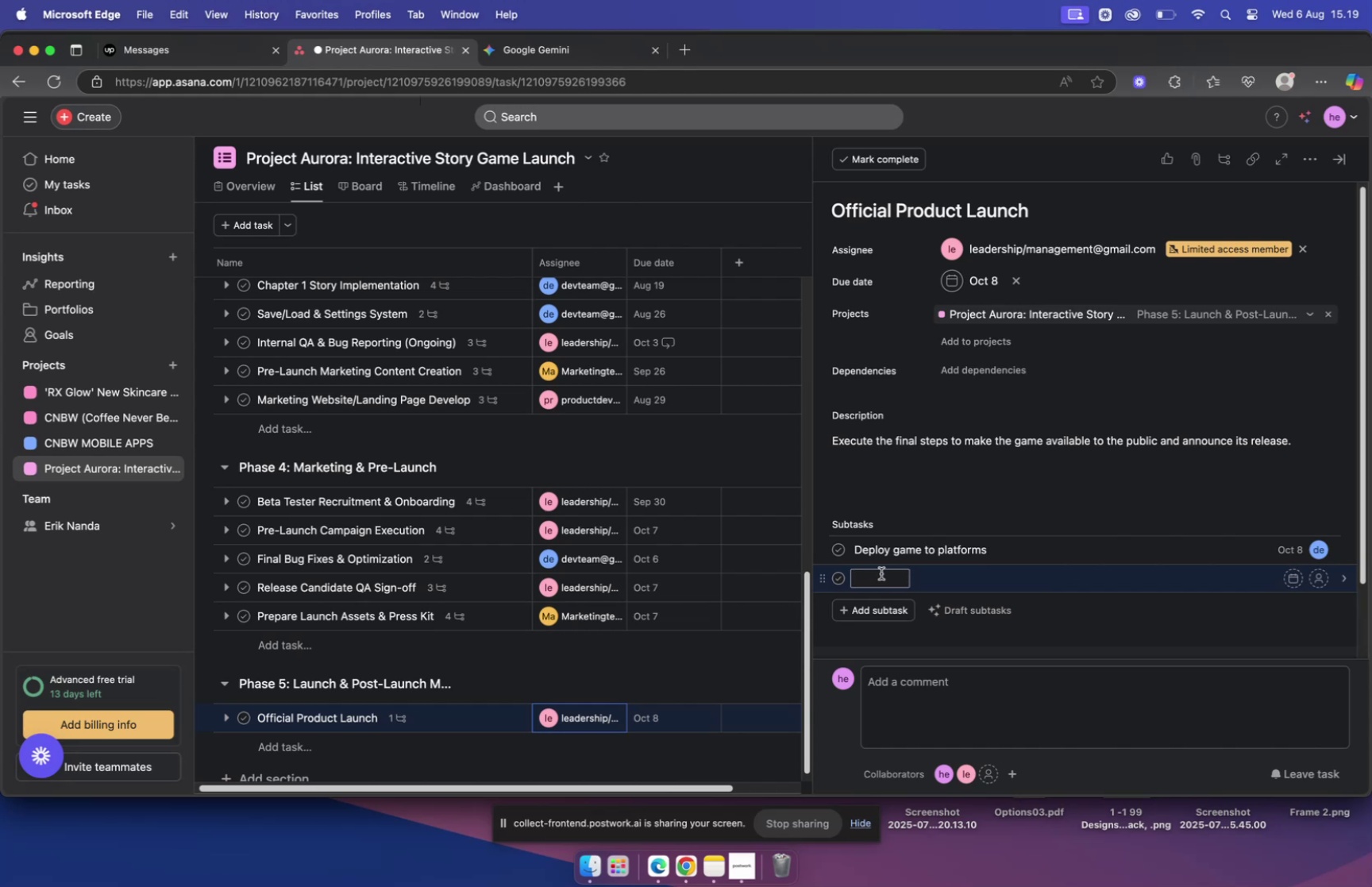 
key(Meta+V)
 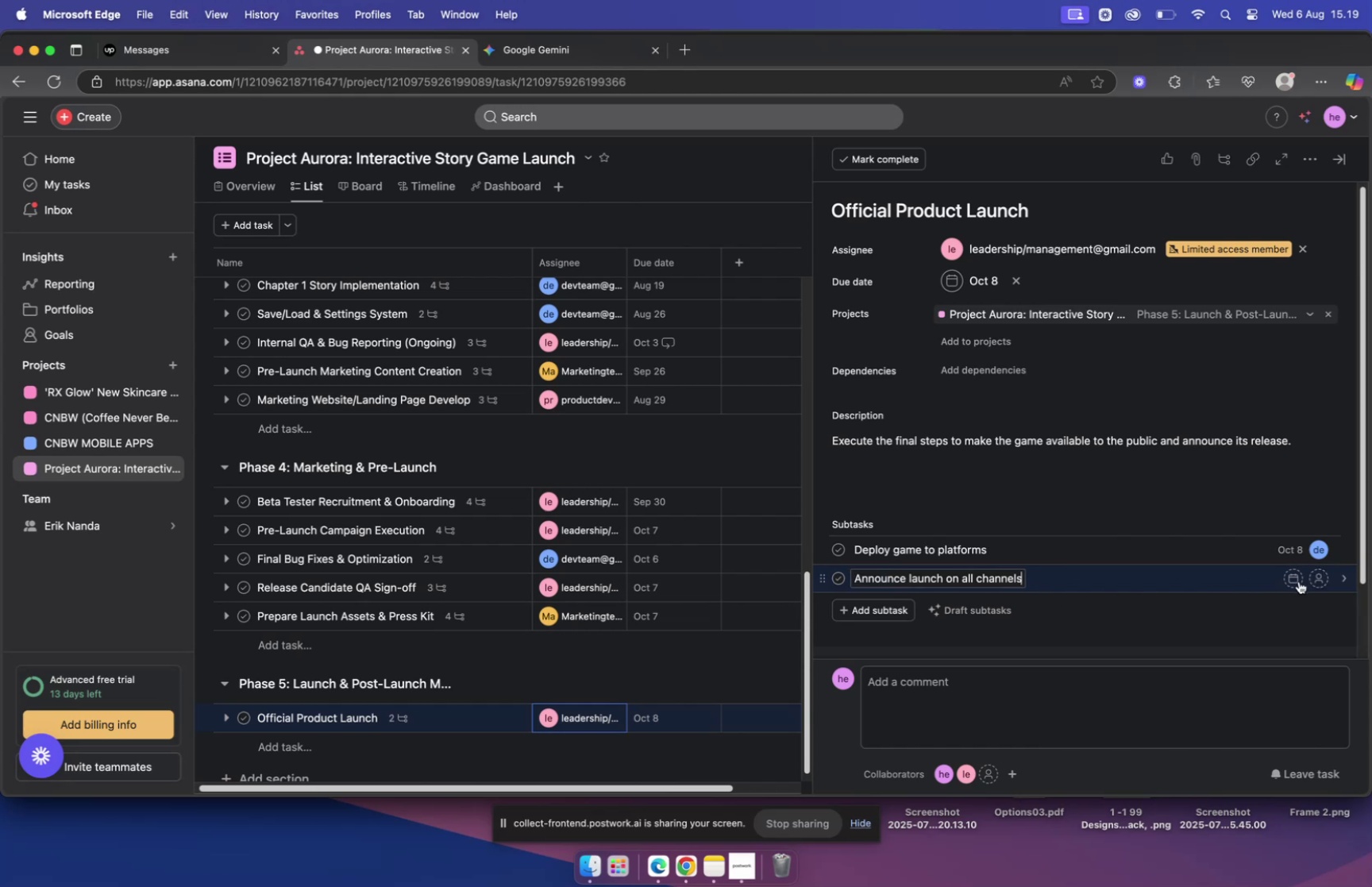 
left_click([1298, 580])
 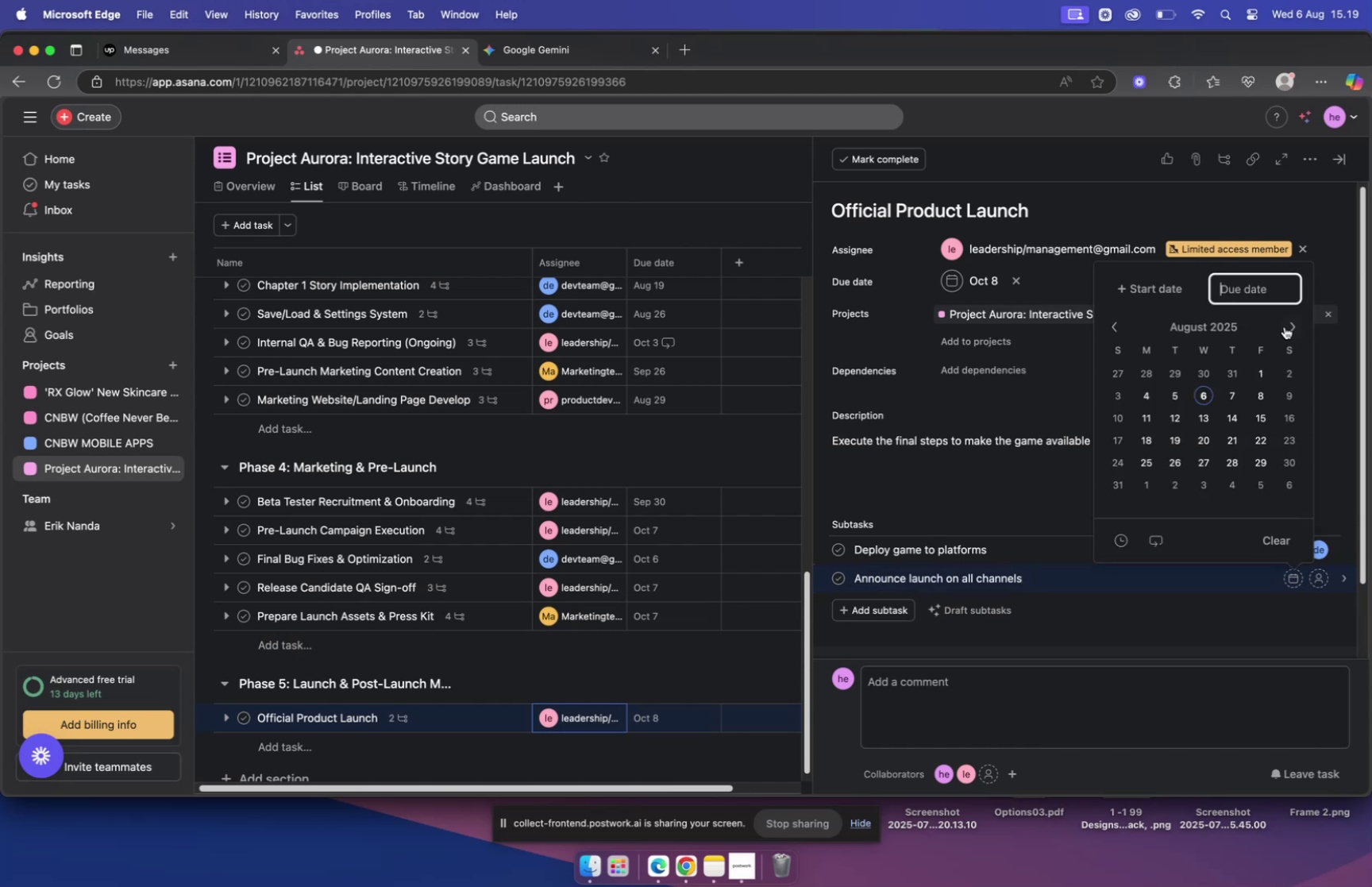 
double_click([1286, 325])
 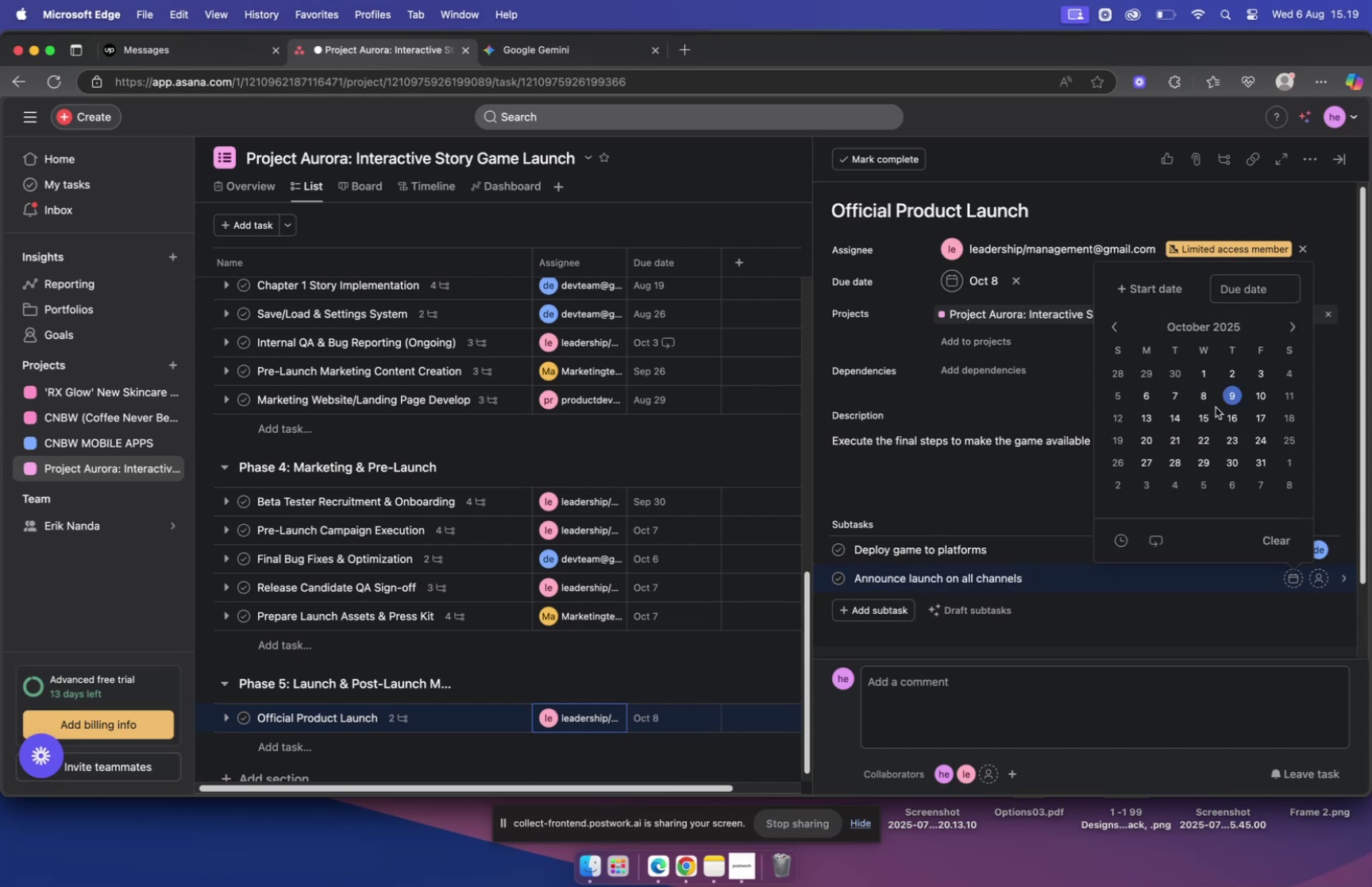 
left_click([1197, 399])
 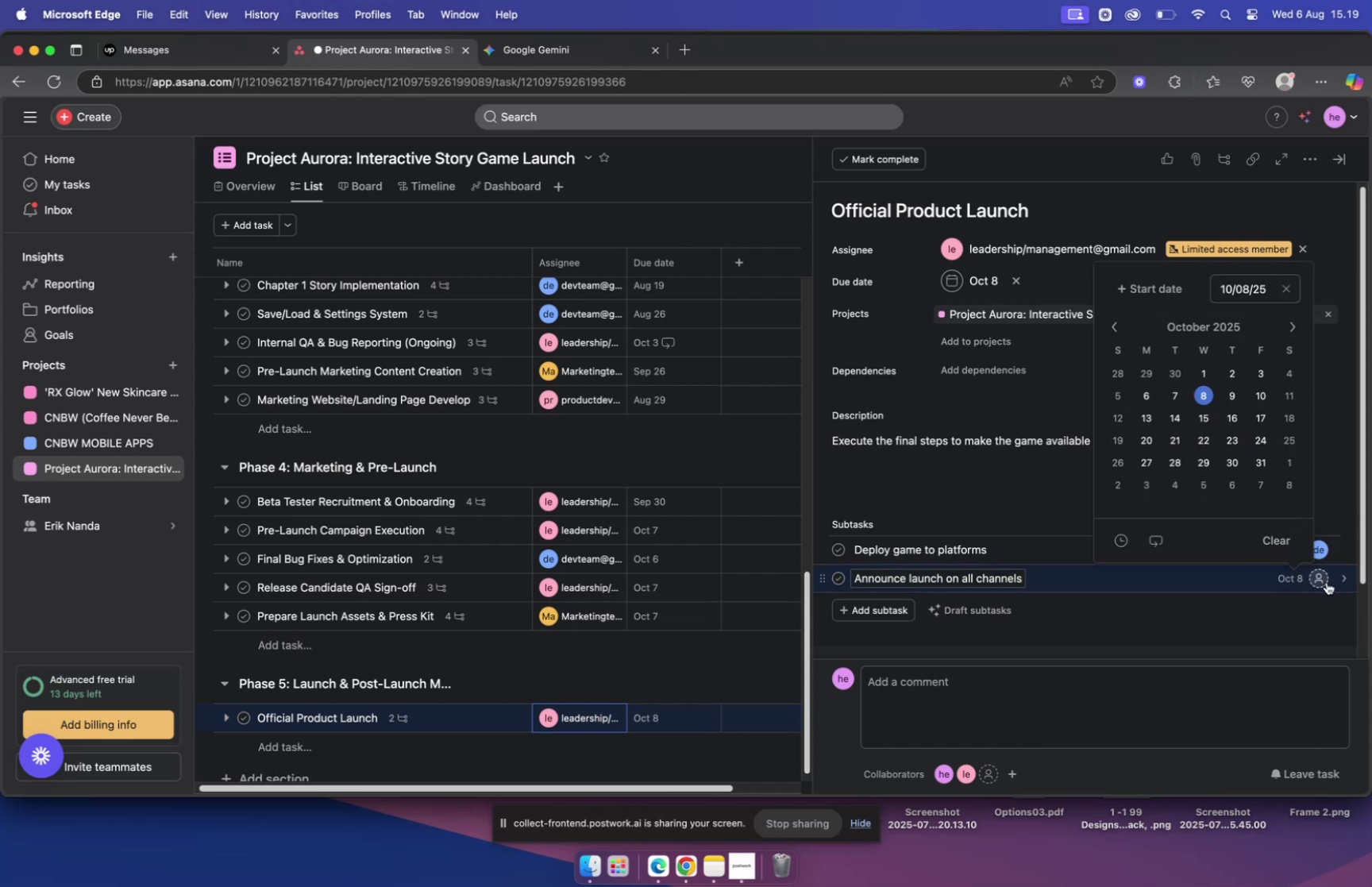 
left_click([1323, 579])
 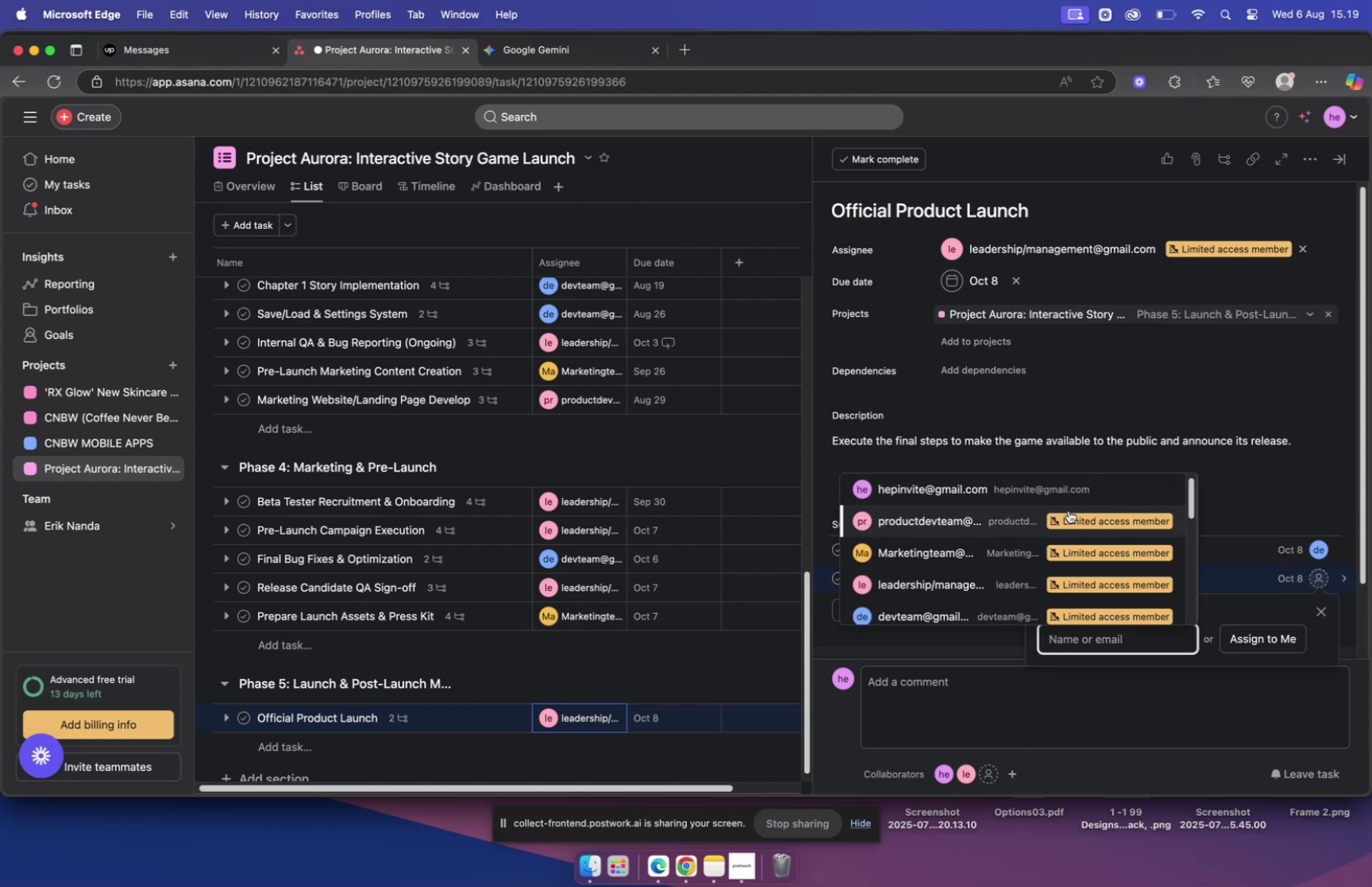 
type(mar)
 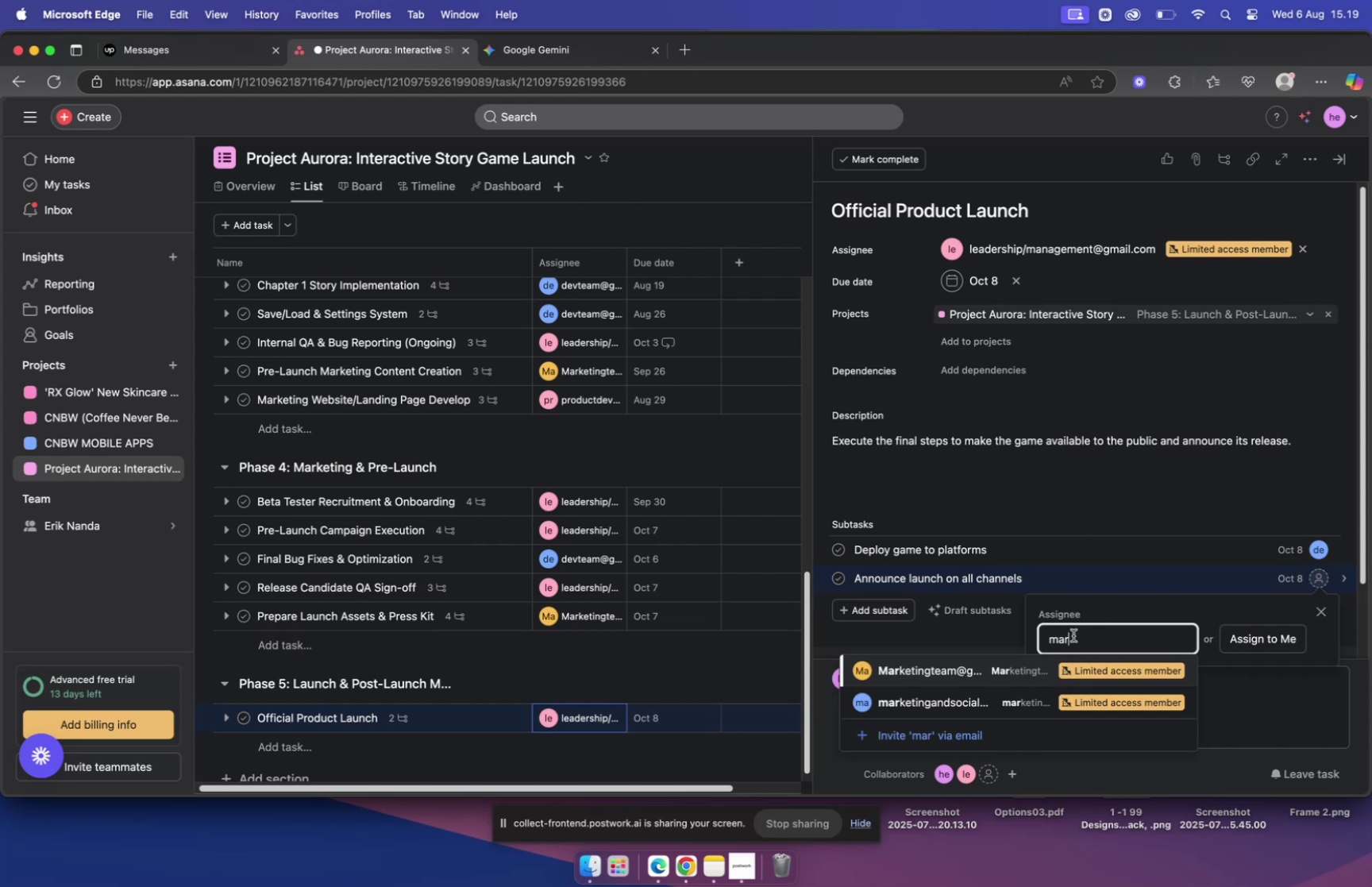 
left_click([947, 673])
 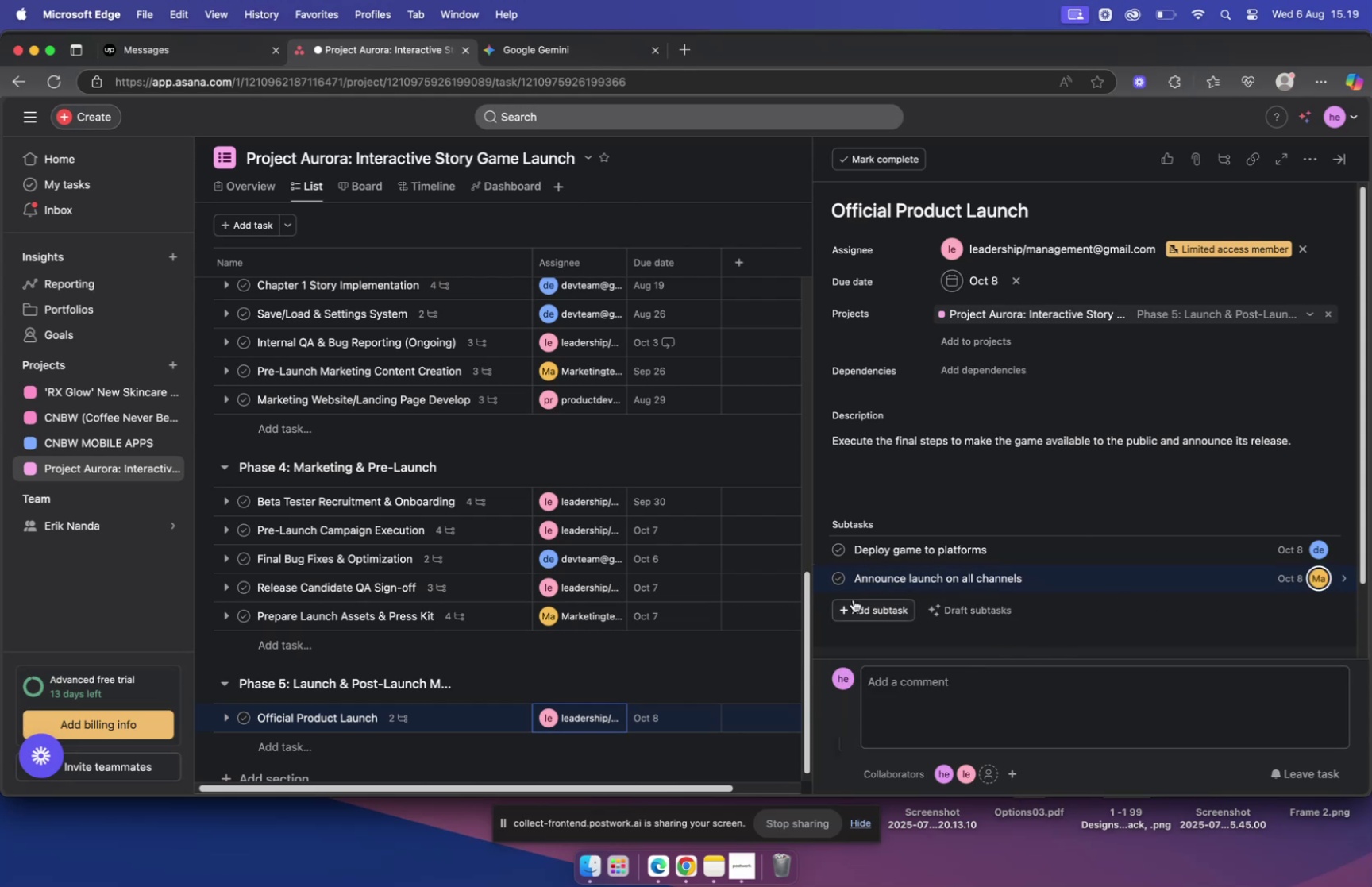 
left_click([846, 608])
 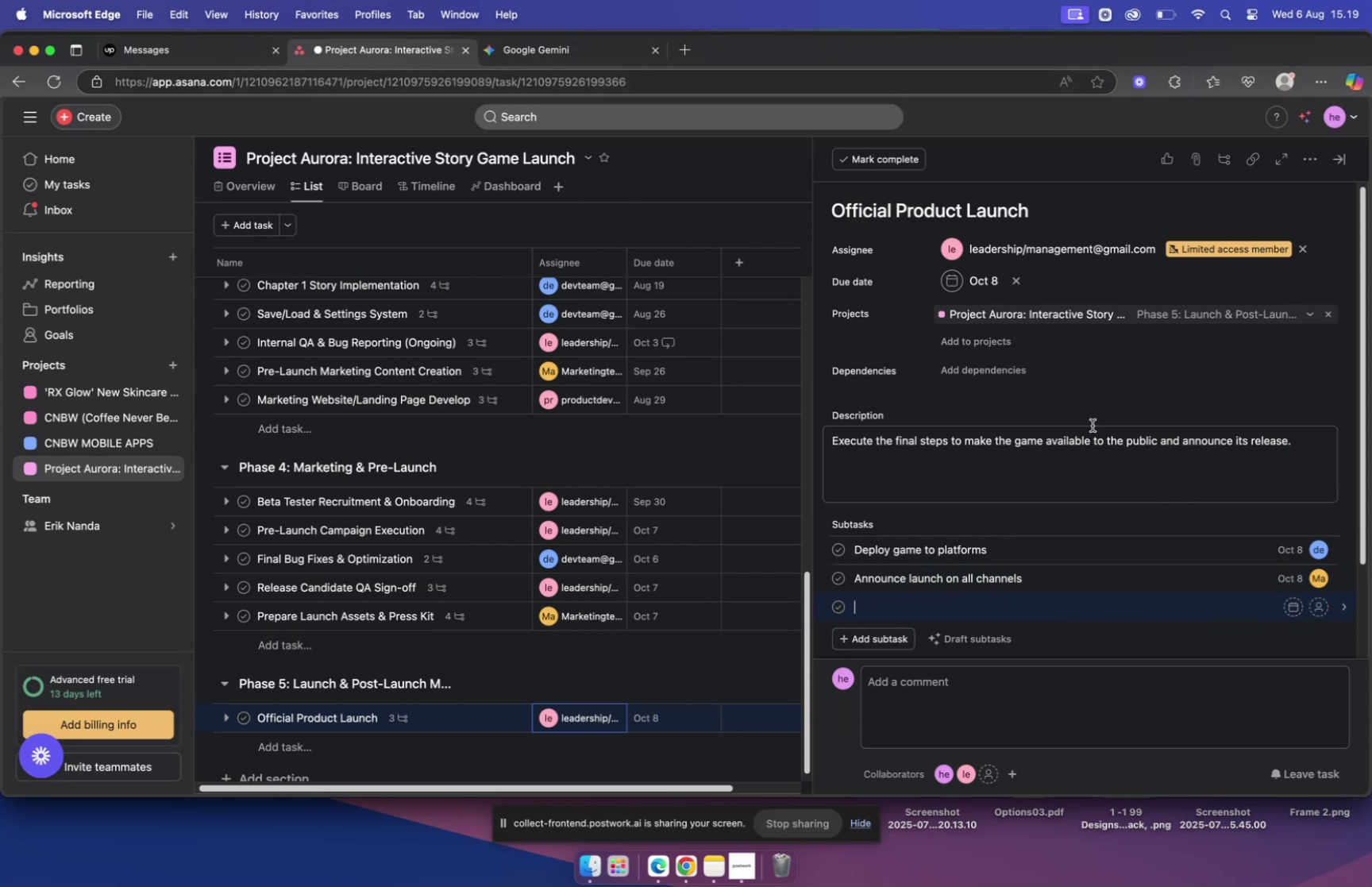 
left_click([593, 63])
 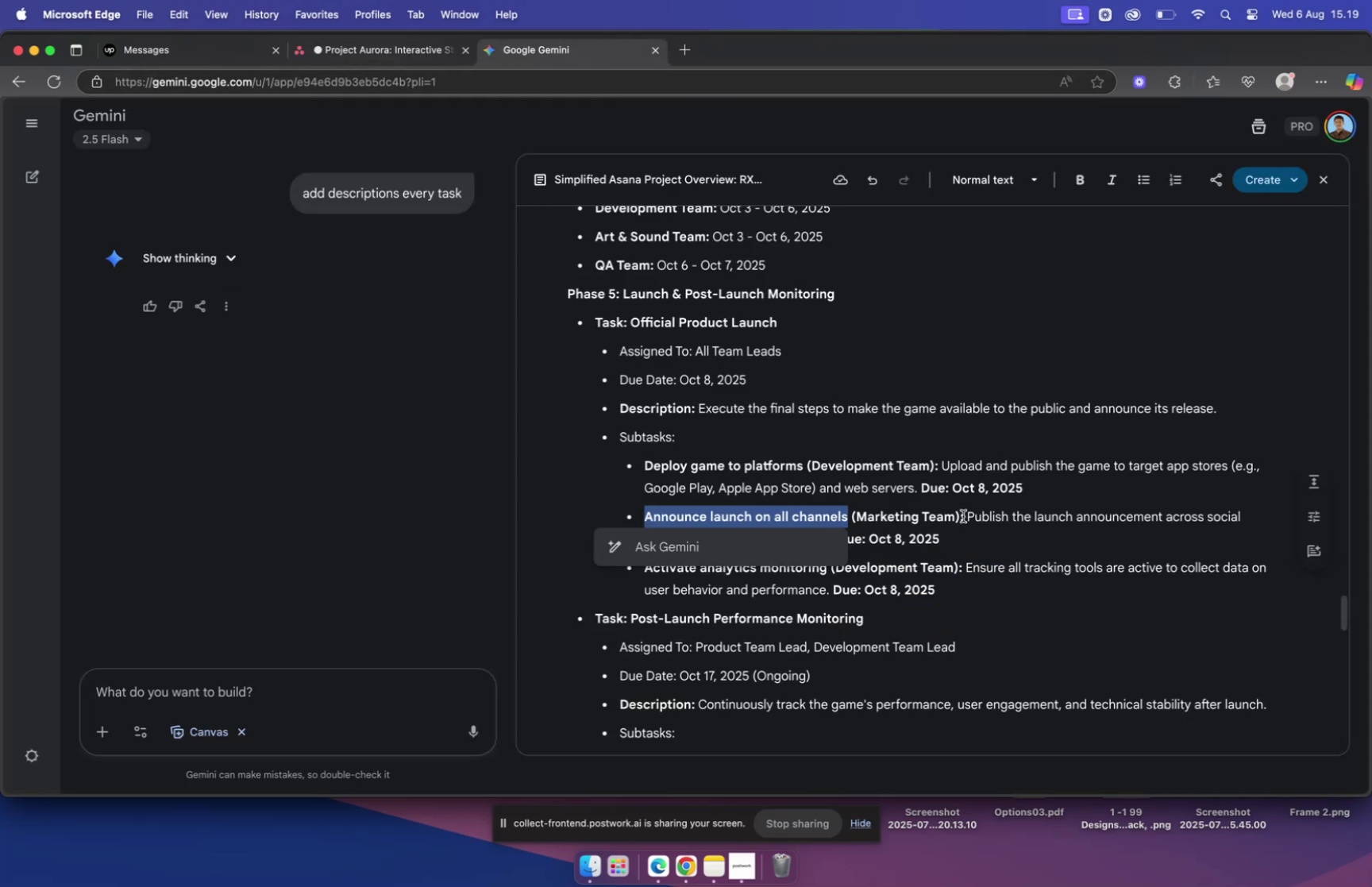 
left_click_drag(start_coordinate=[976, 518], to_coordinate=[834, 542])
 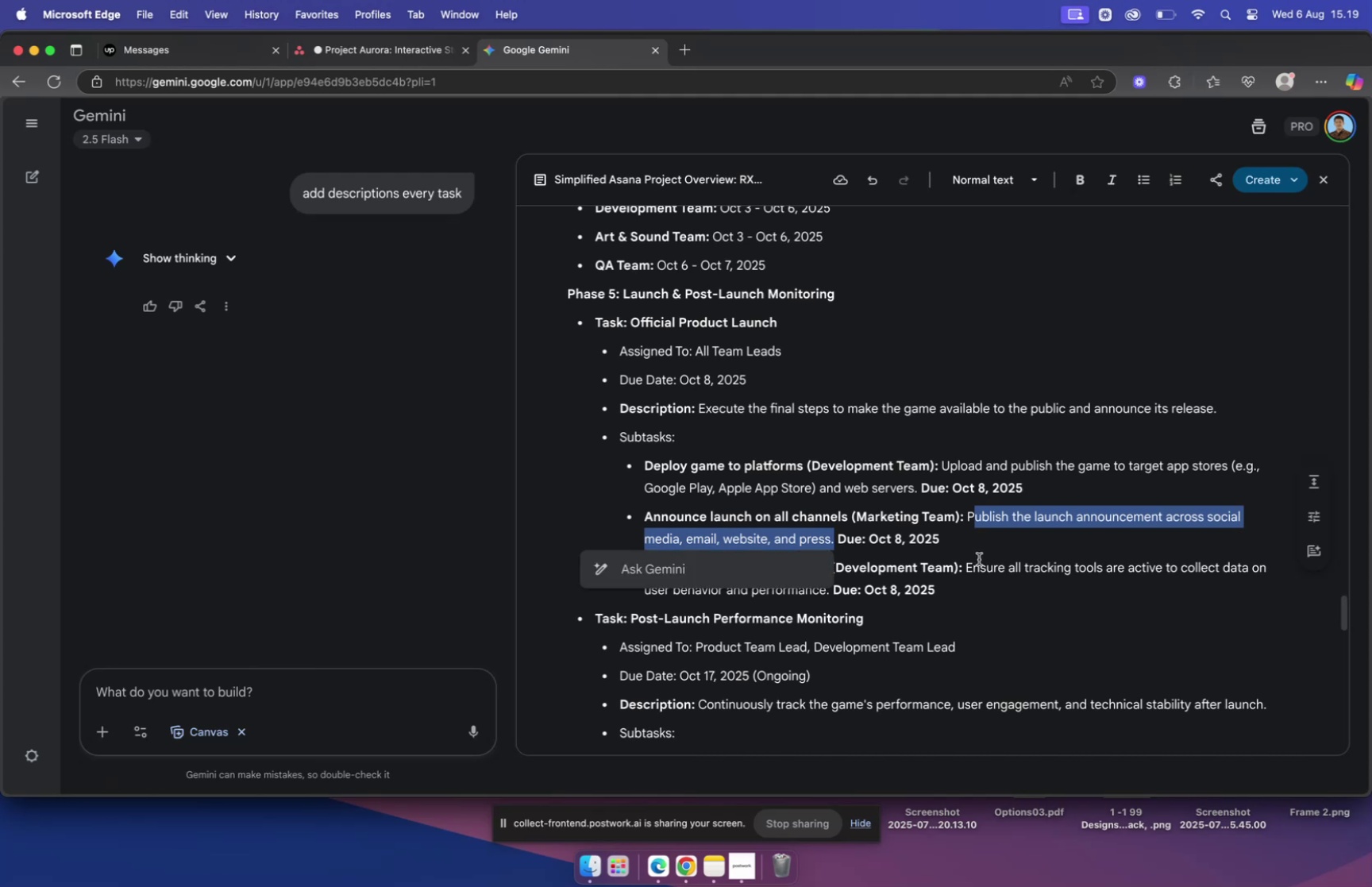 
key(Meta+C)
 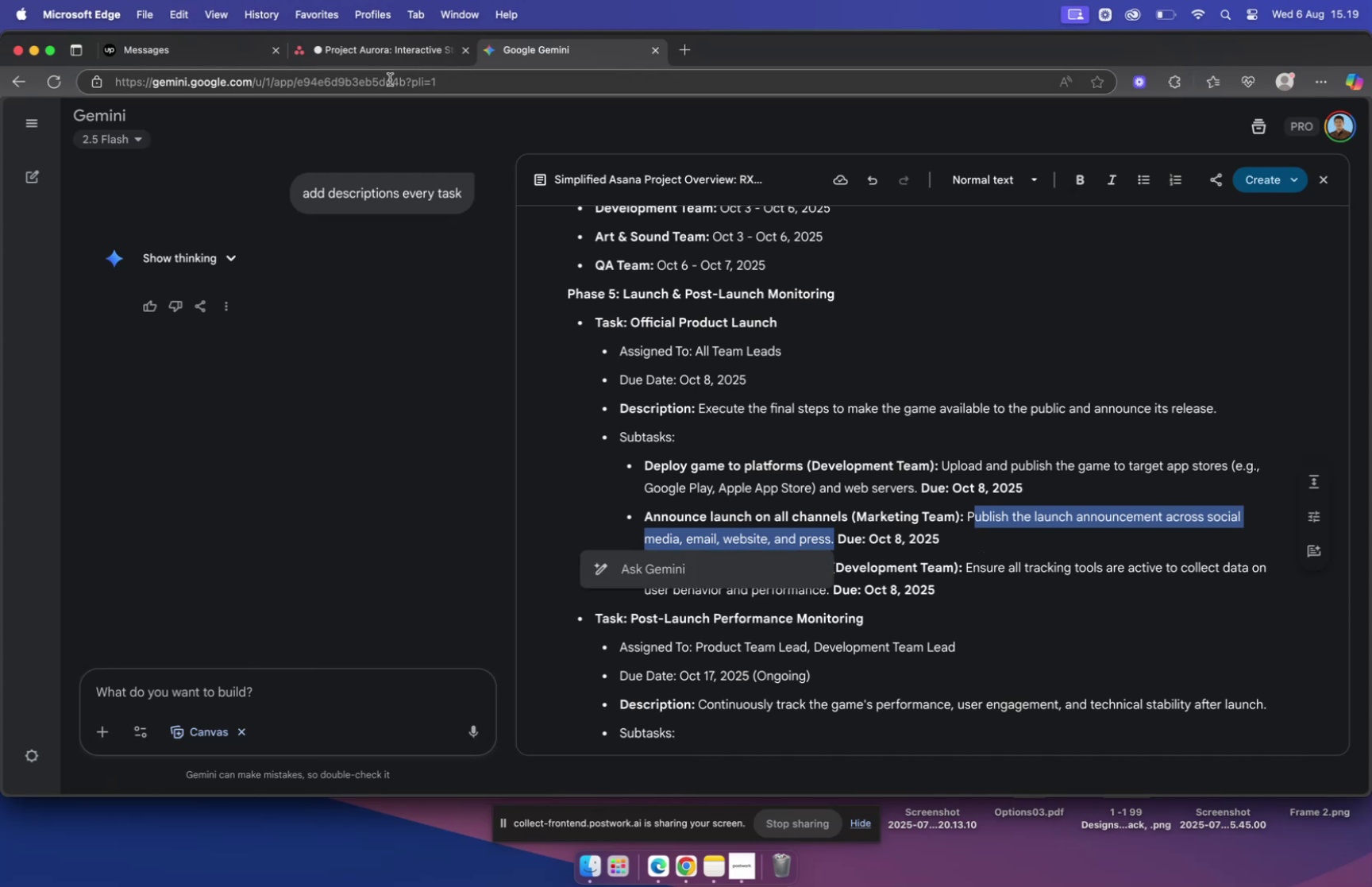 
left_click([374, 55])
 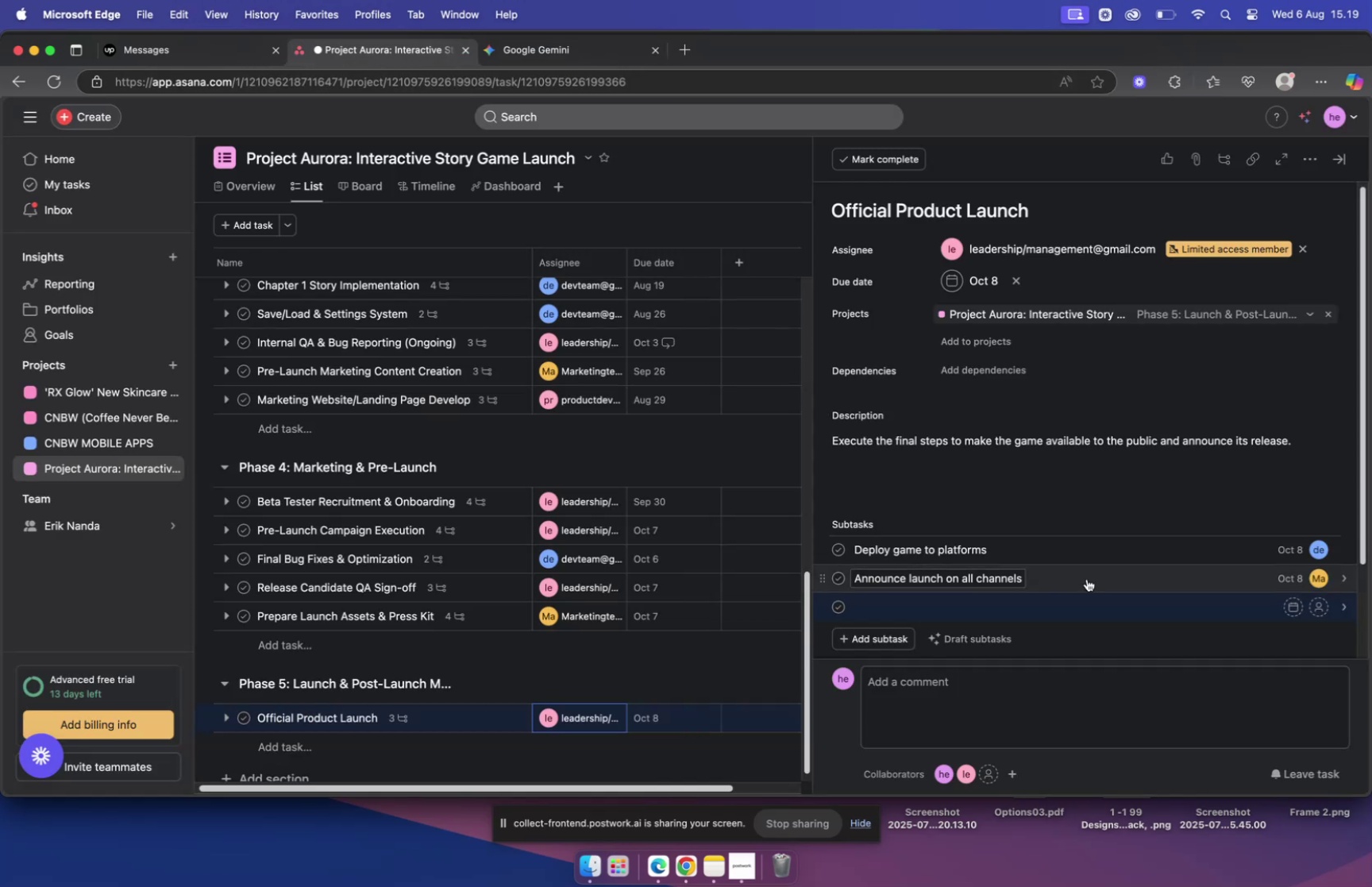 
left_click([1088, 577])
 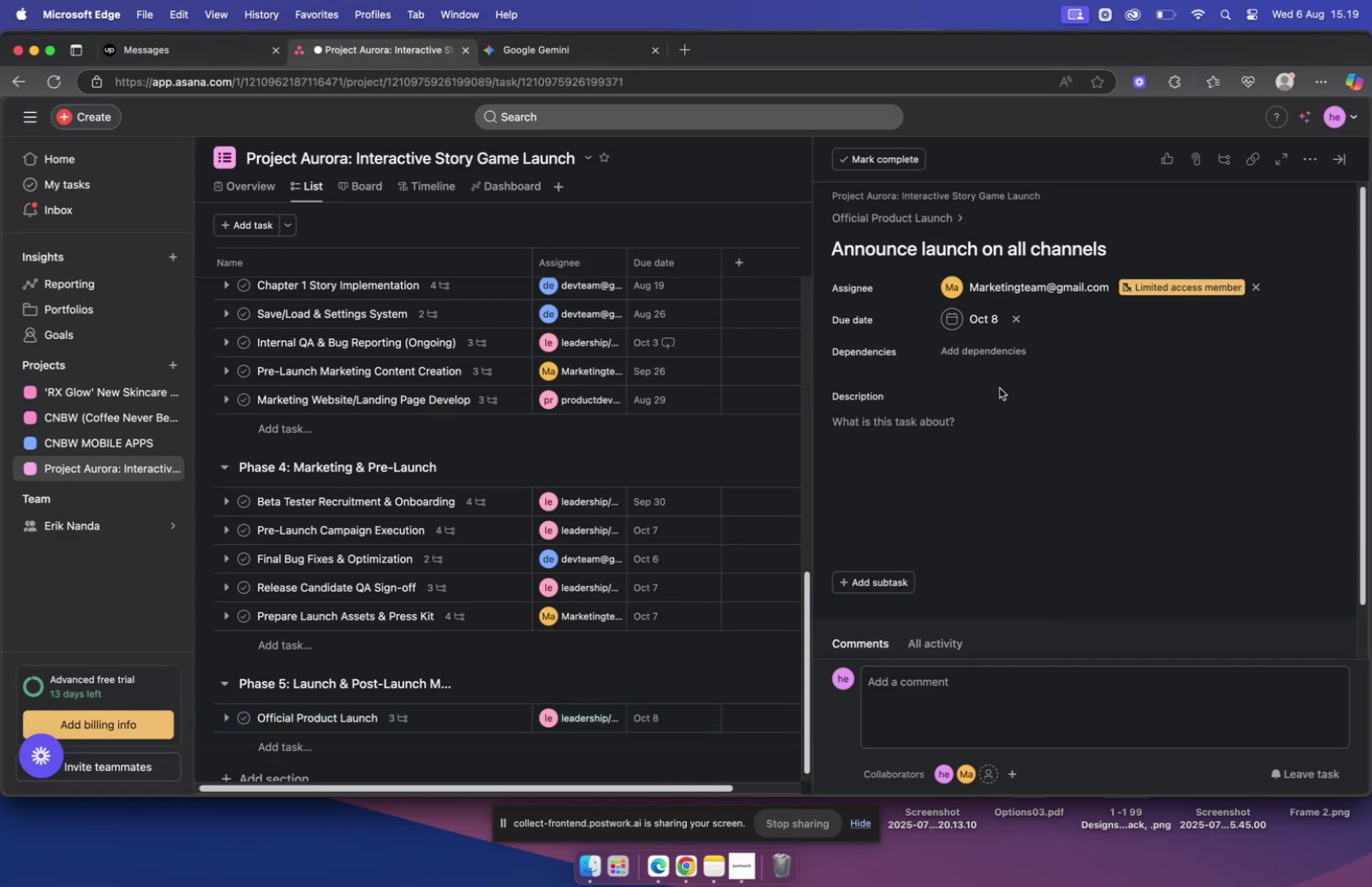 
left_click([985, 425])
 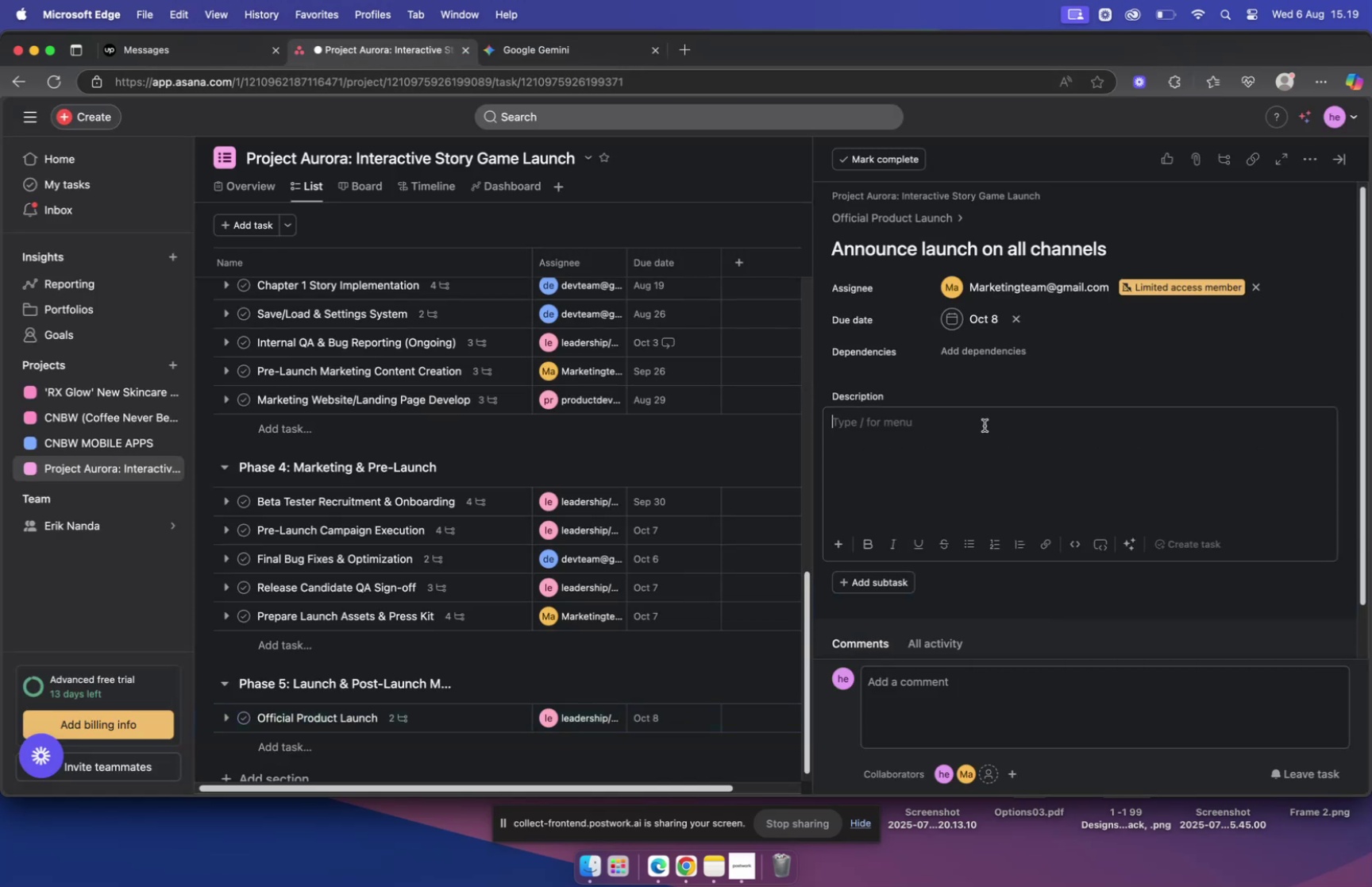 
key(Meta+V)
 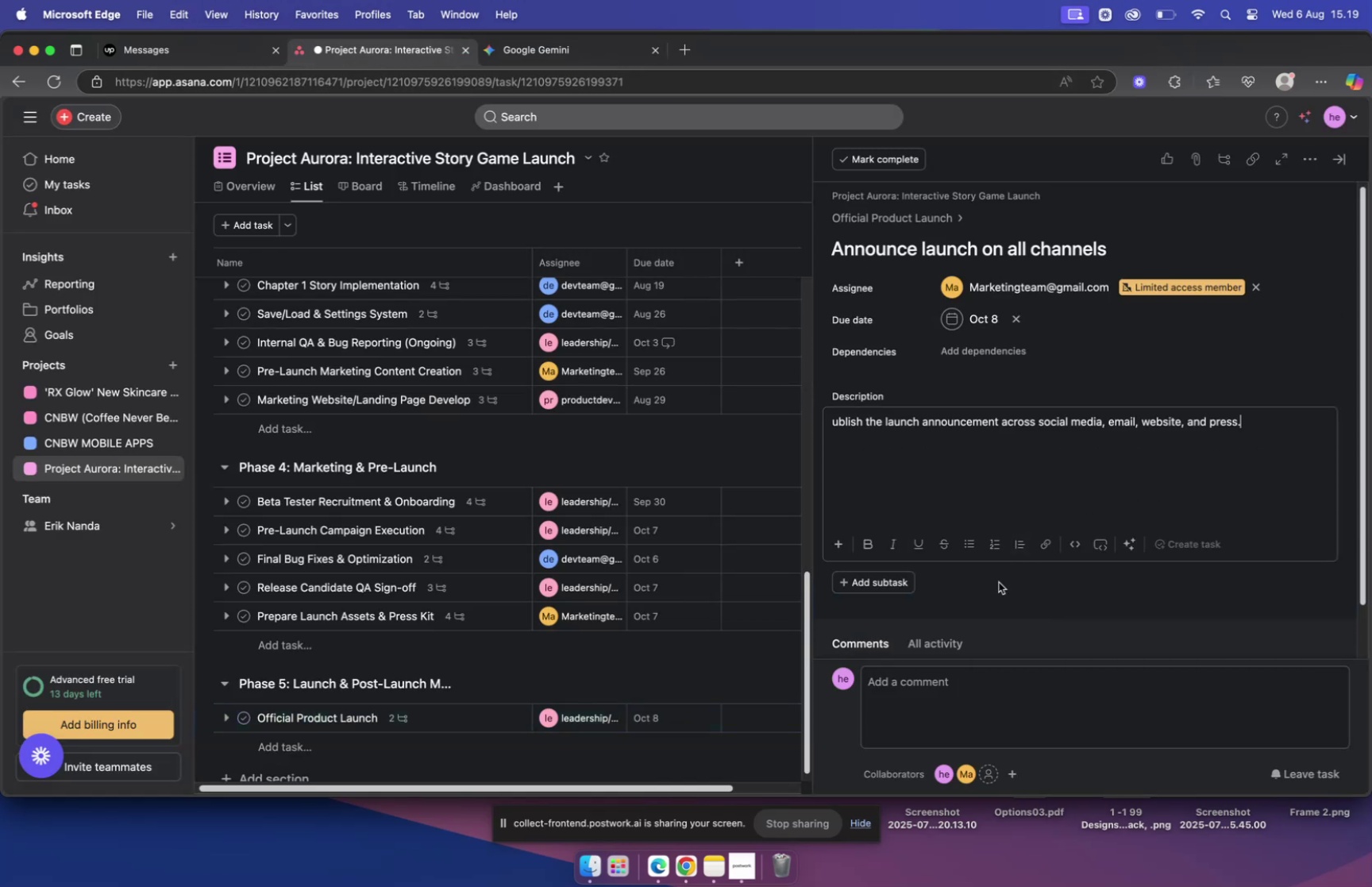 
left_click([999, 581])
 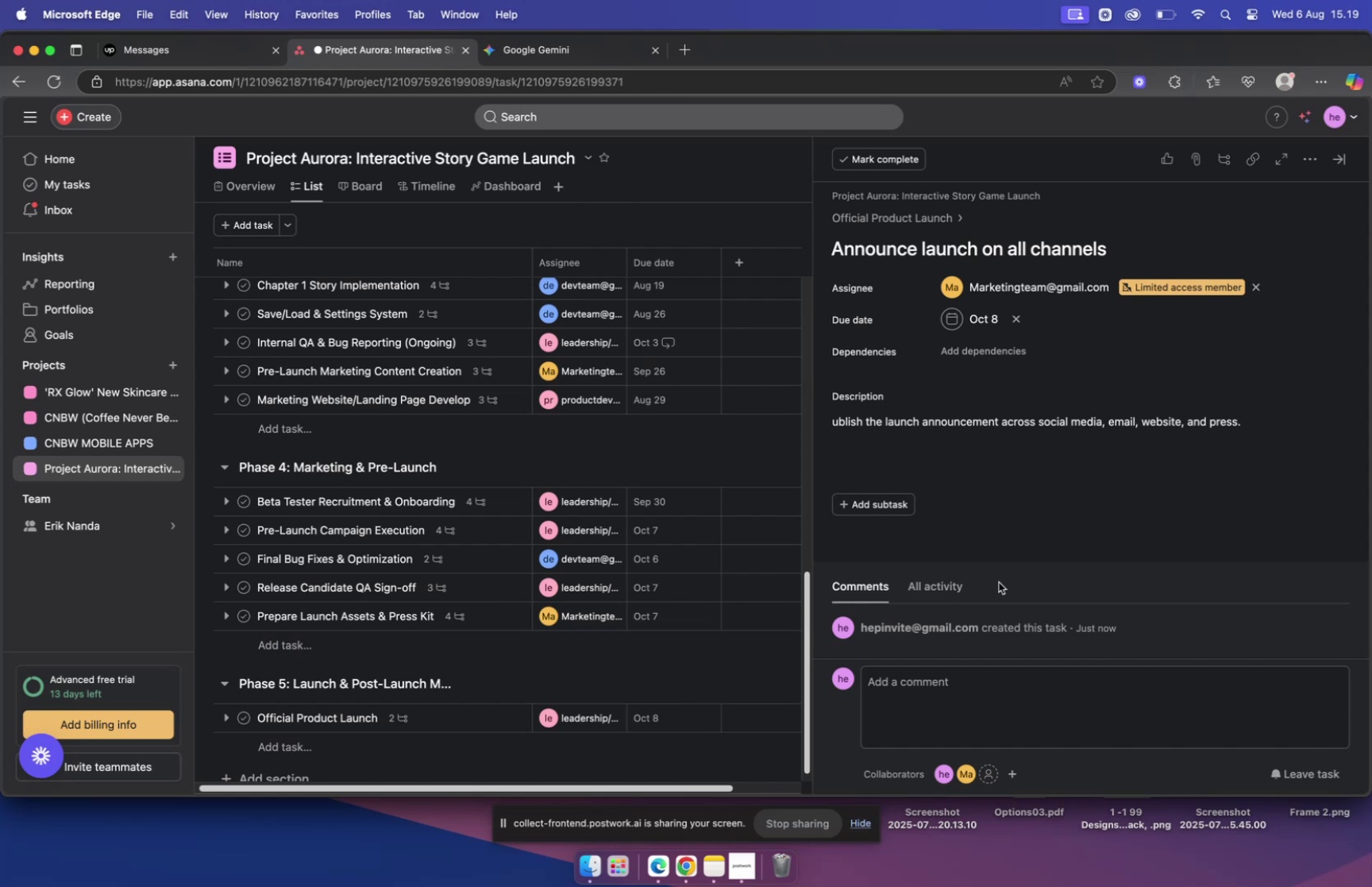 
wait(13.85)
 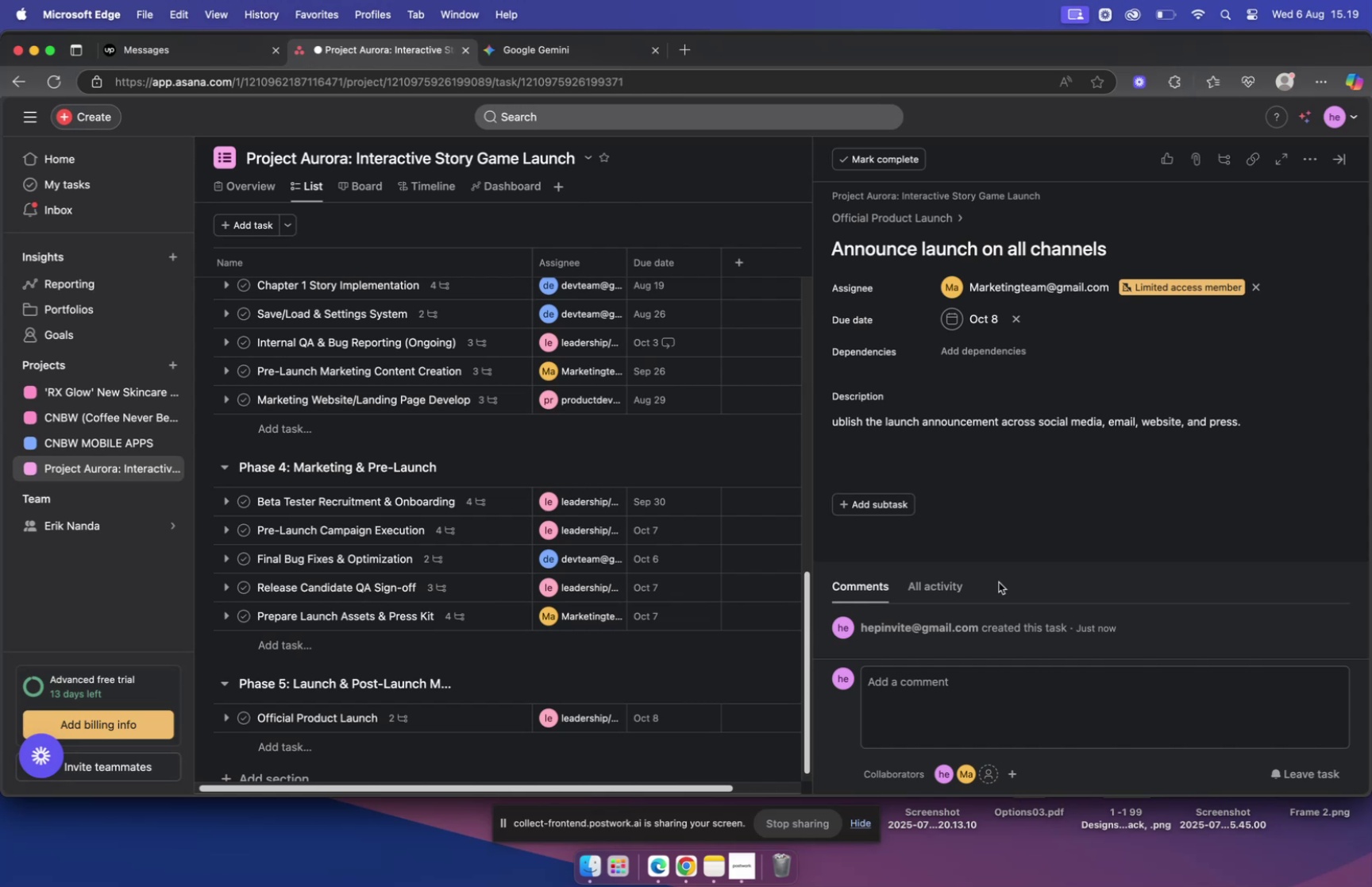 
left_click([828, 423])
 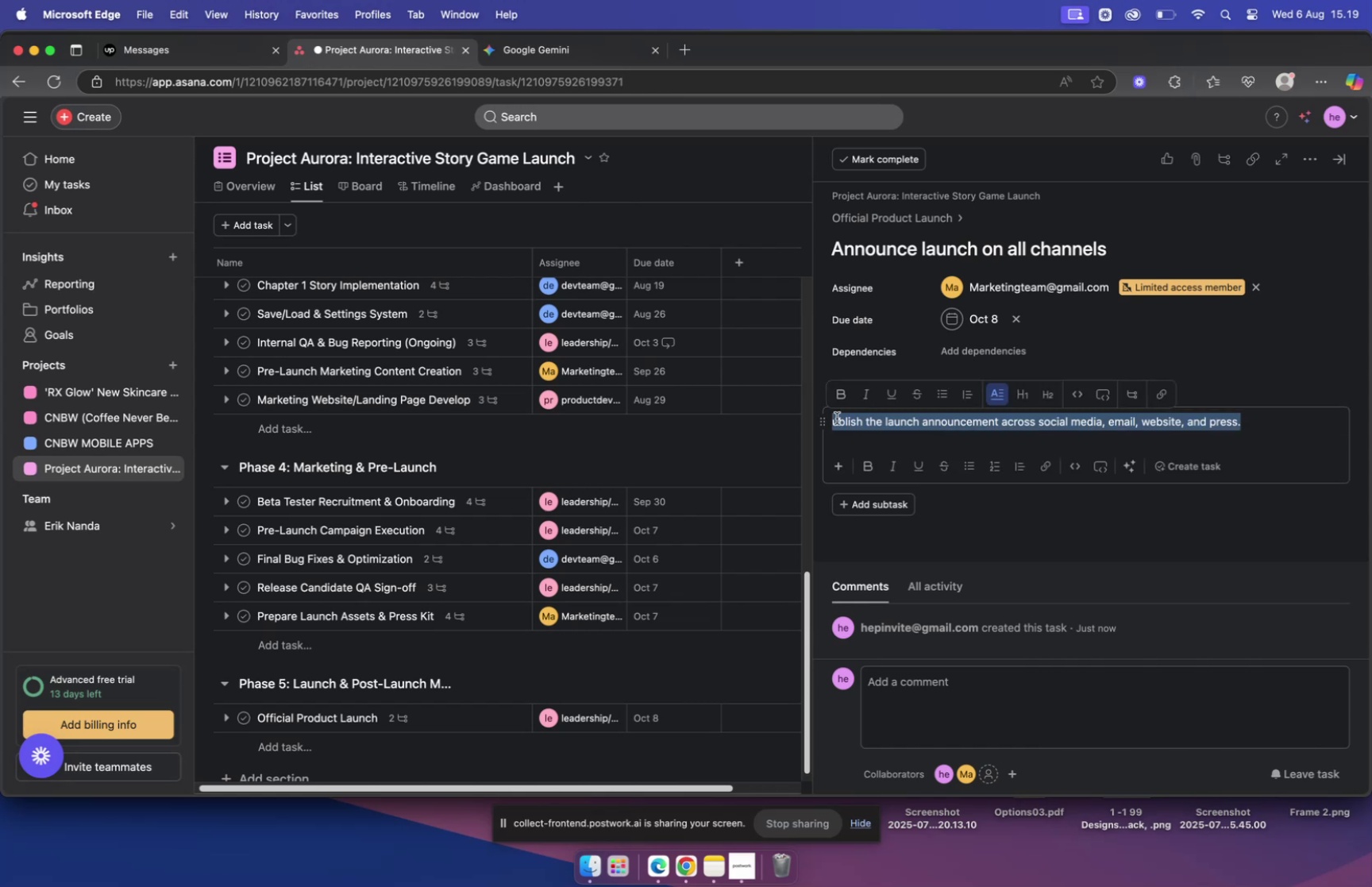 
left_click([837, 420])
 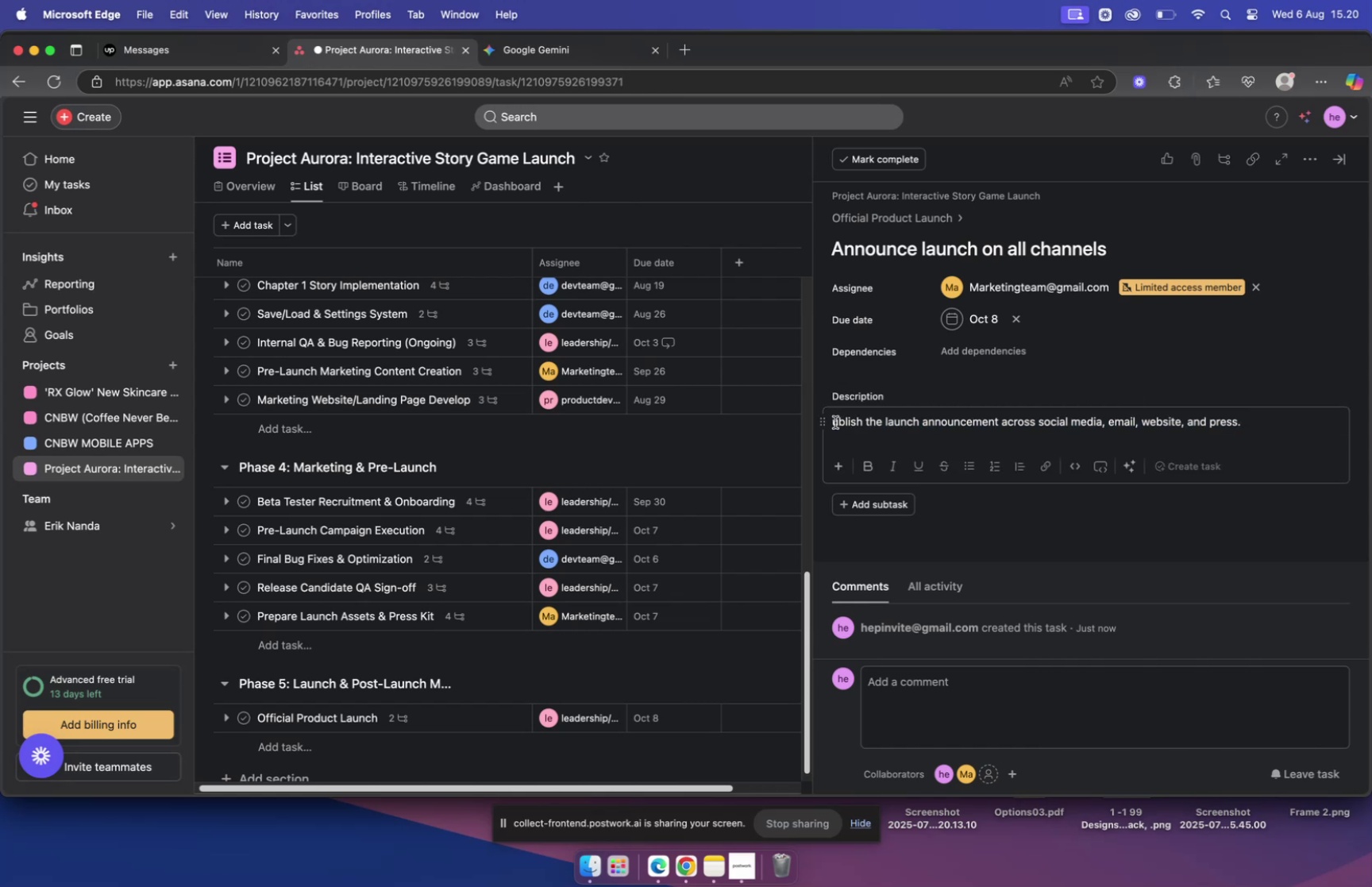 
left_click([835, 422])
 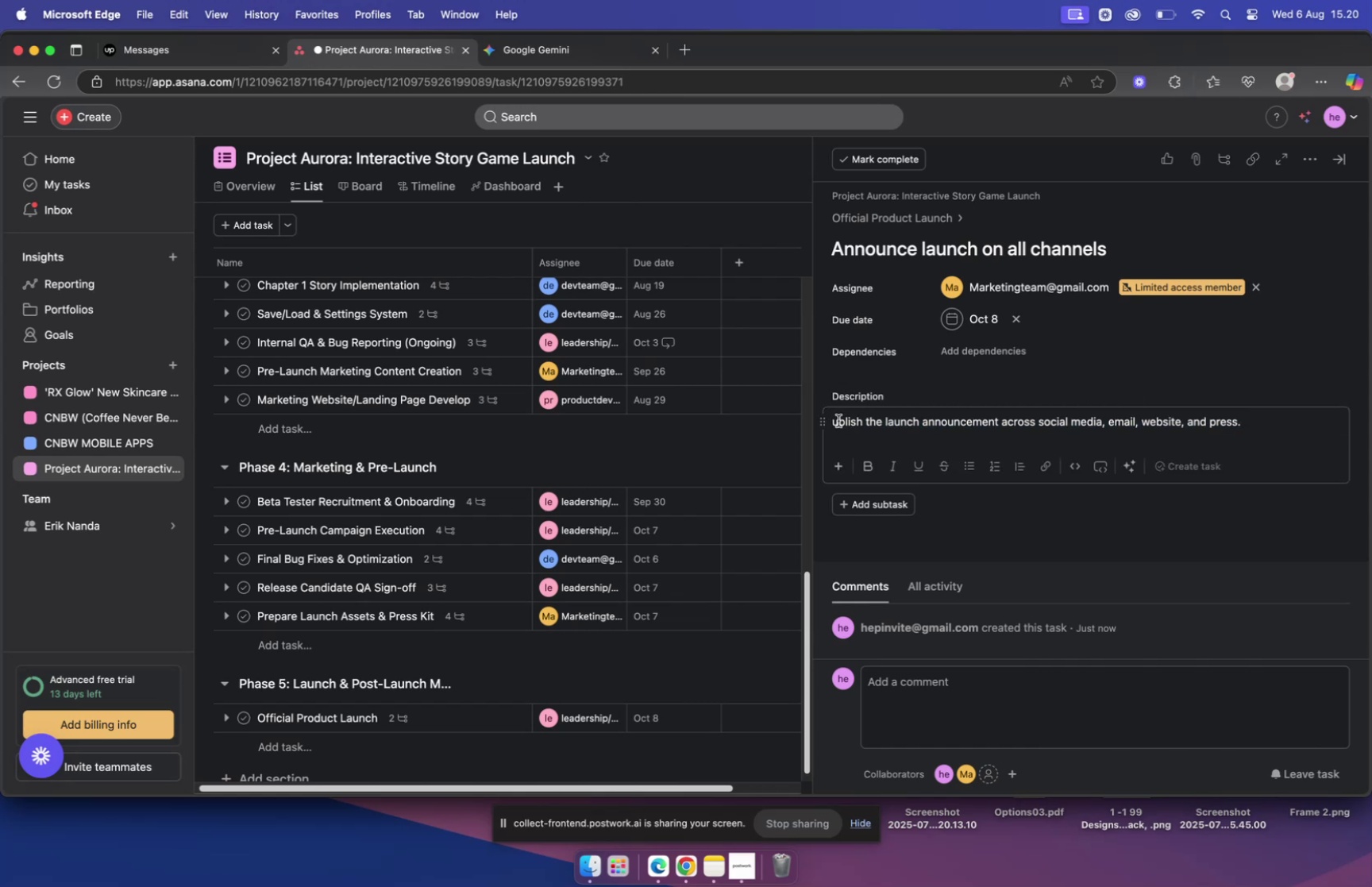 
key(ArrowLeft)
 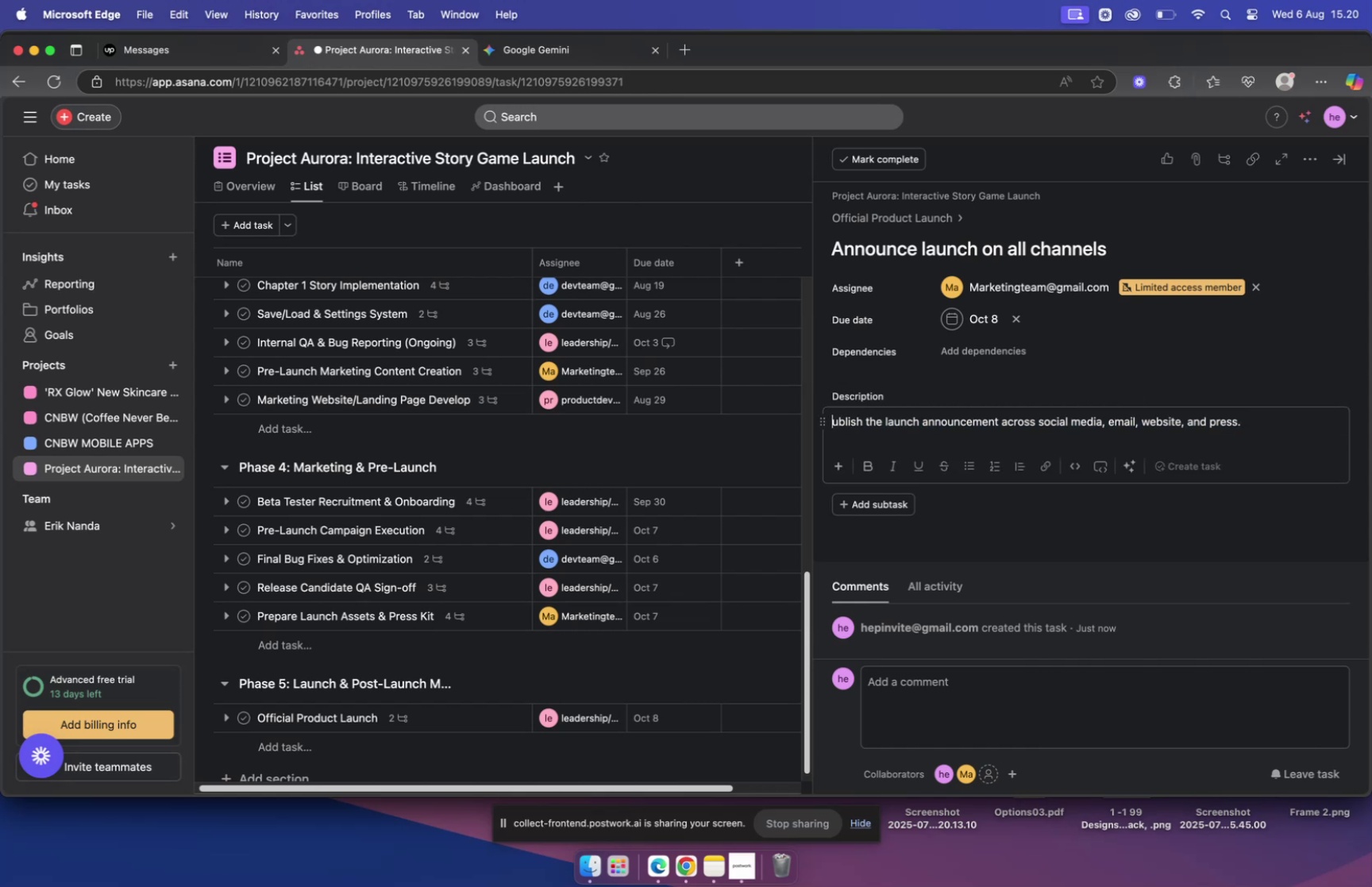 
key(Shift+ShiftLeft)
 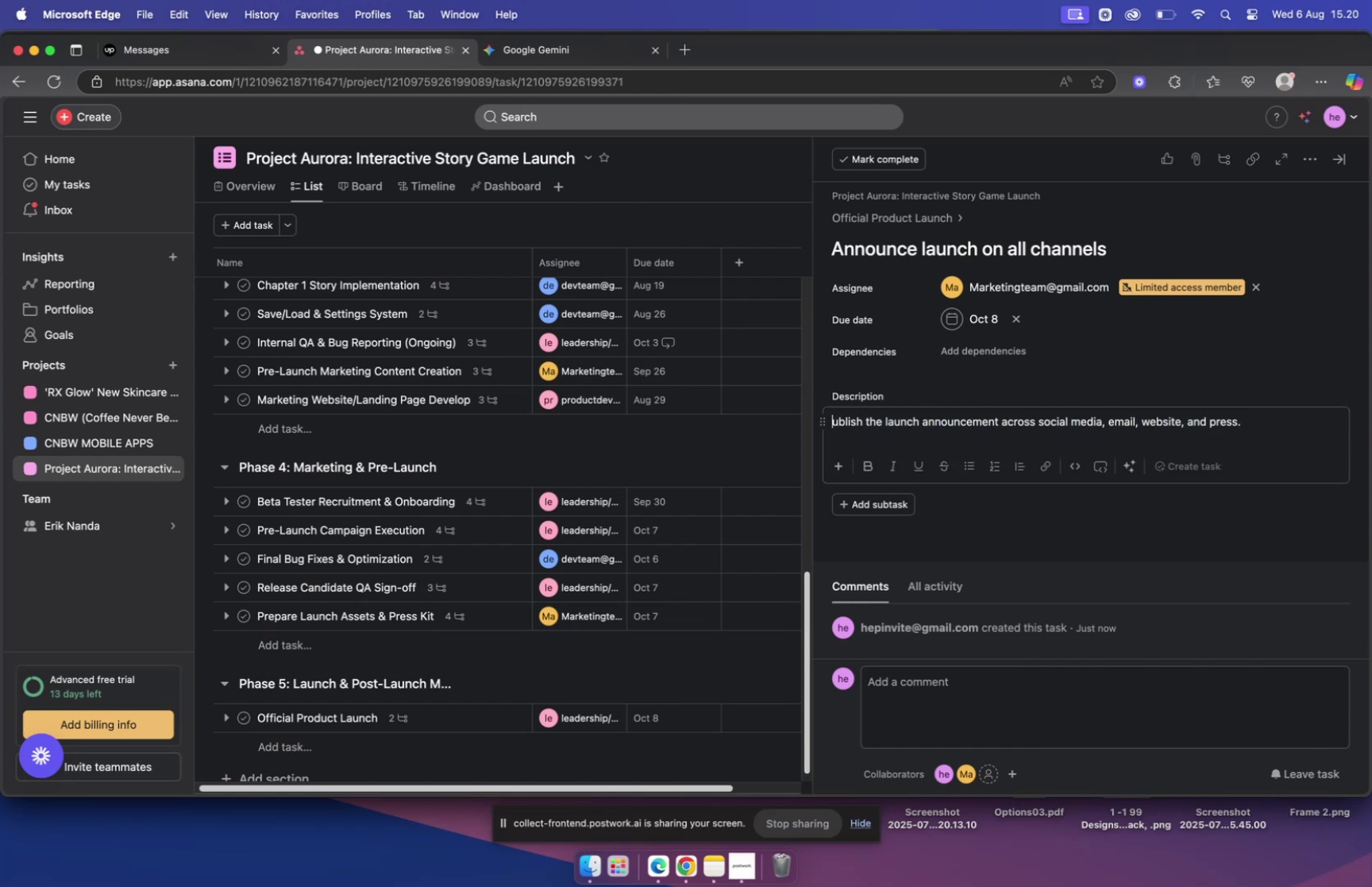 
key(Shift+P)
 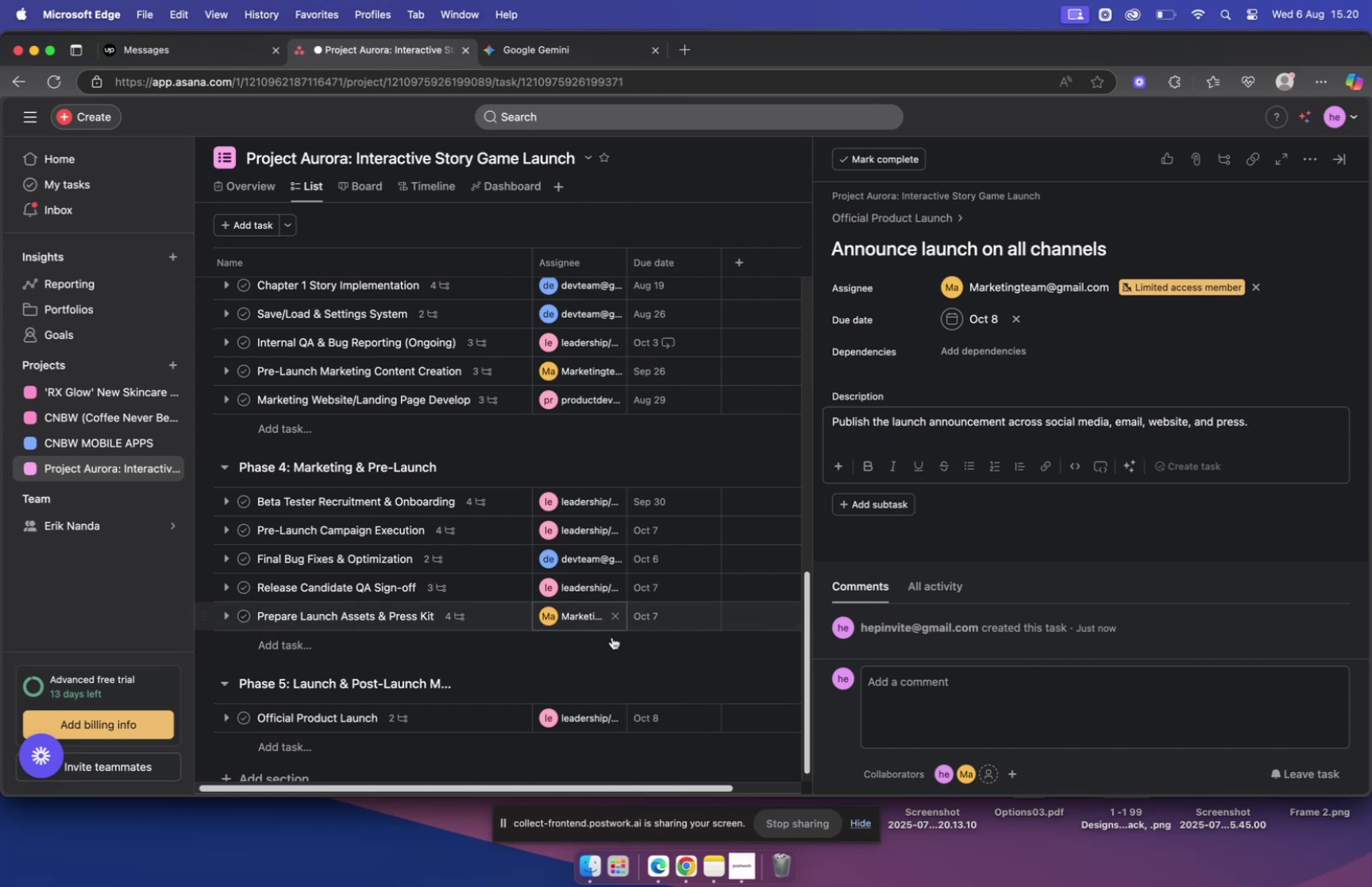 
left_click([578, 674])
 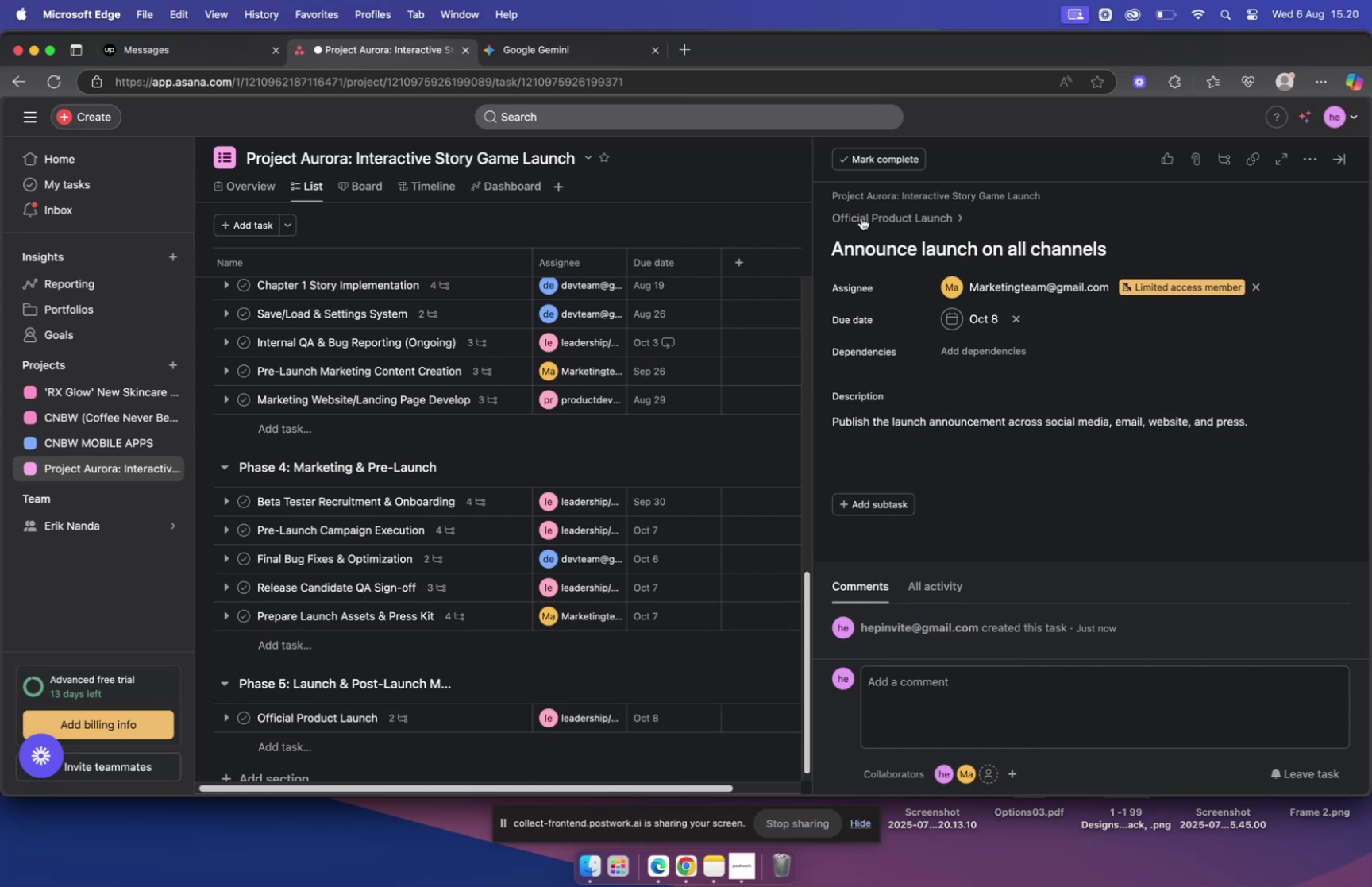 
left_click([857, 212])
 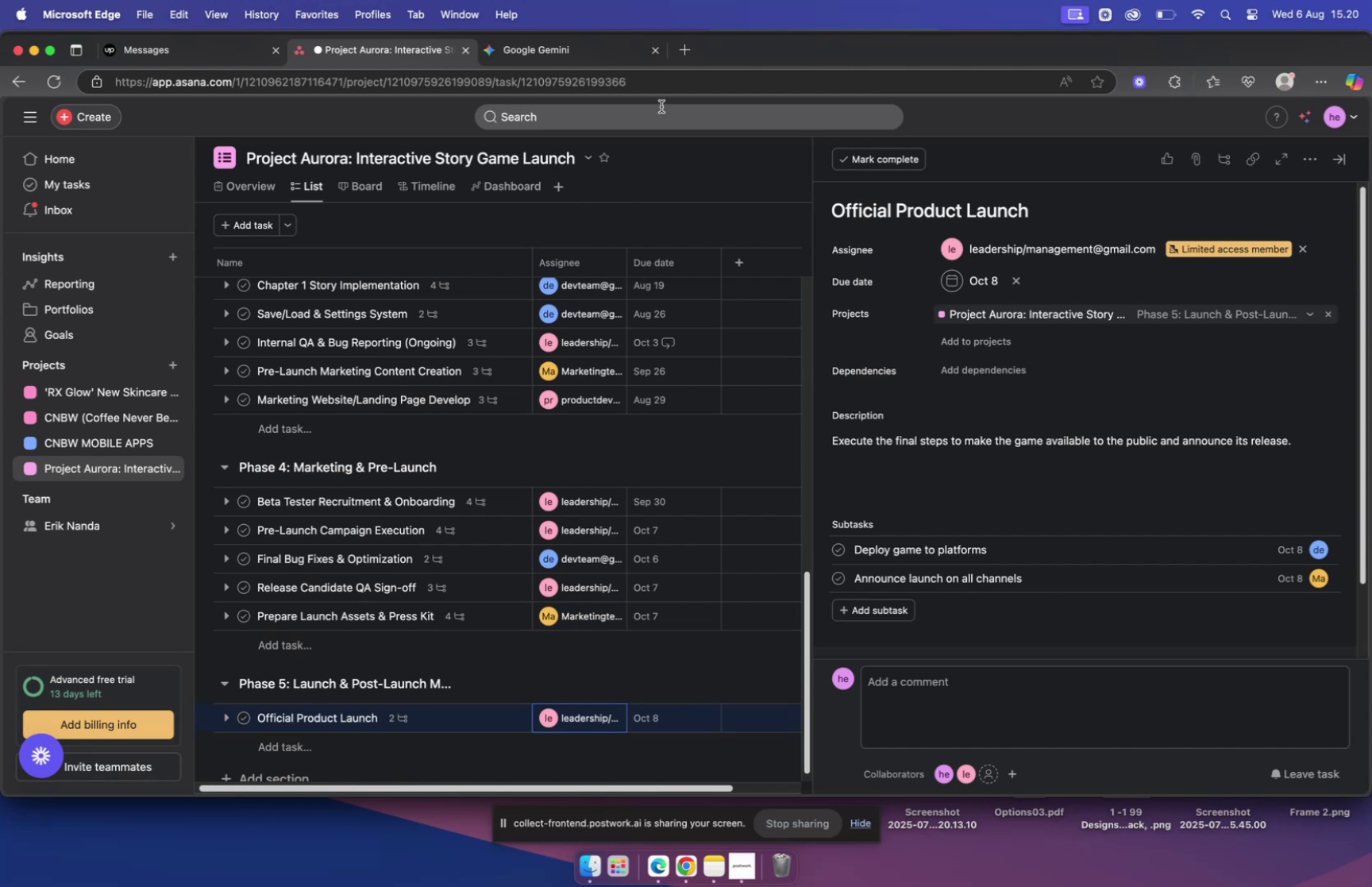 
left_click([568, 52])
 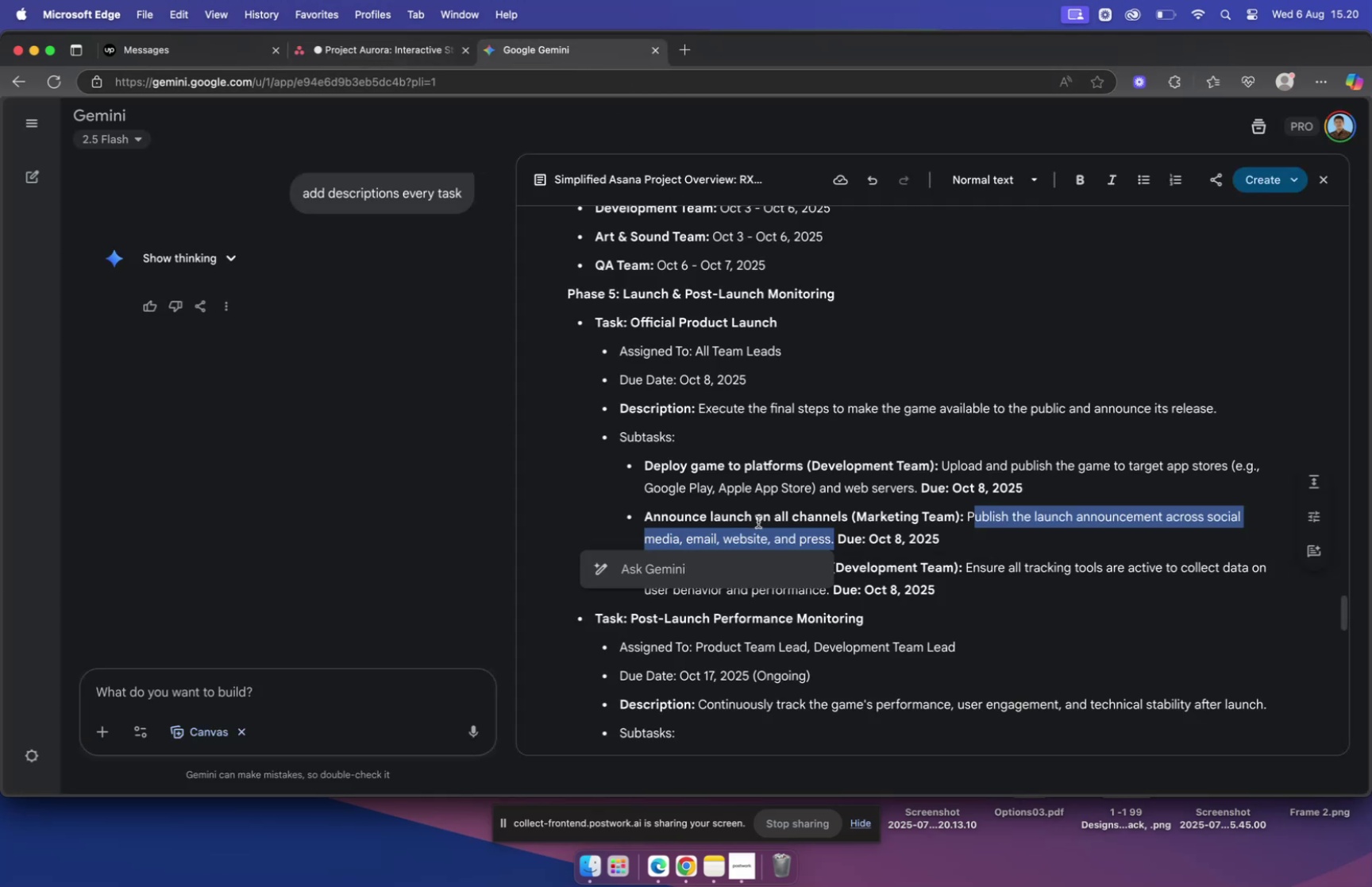 
left_click([760, 507])
 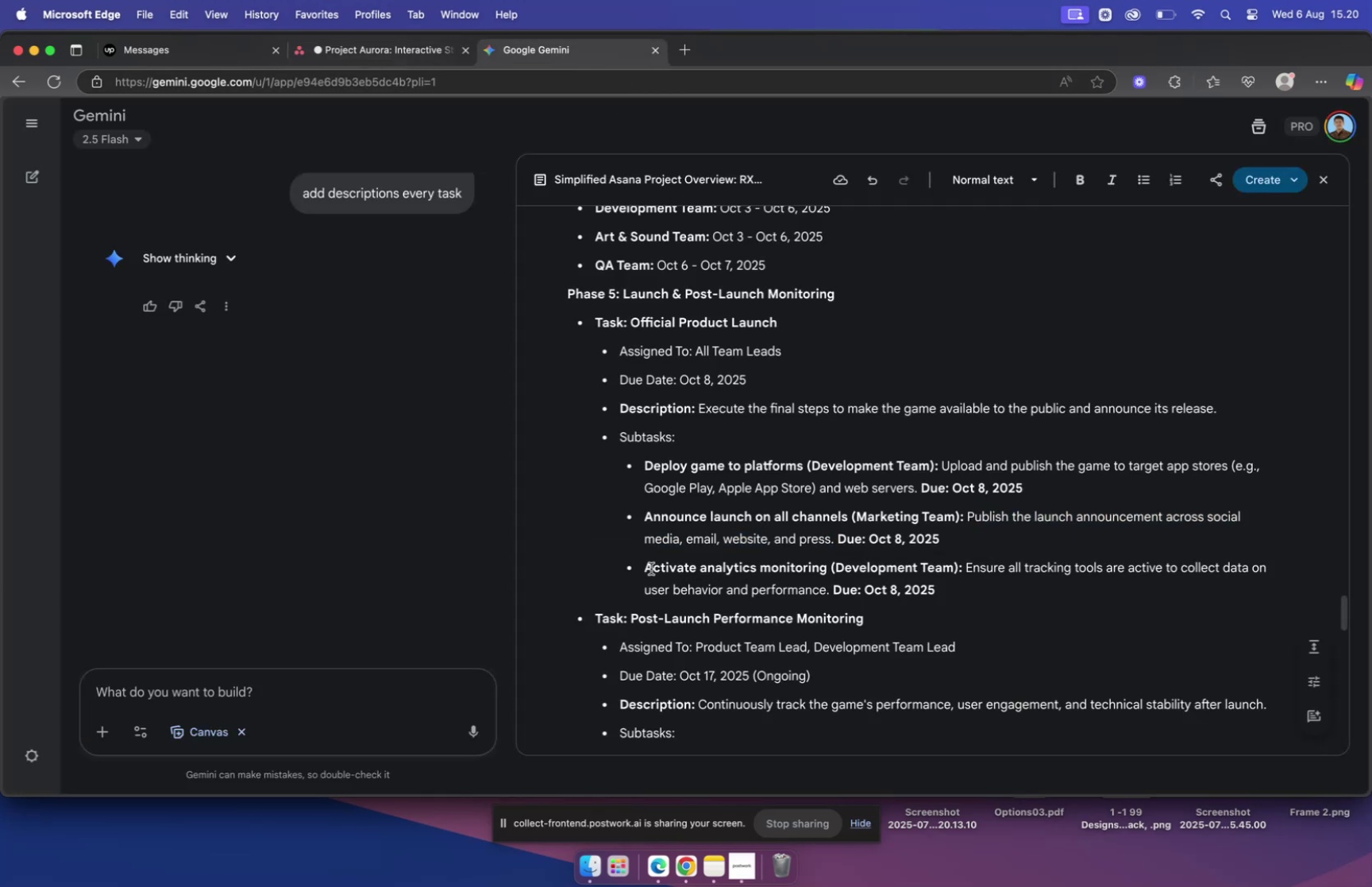 
left_click_drag(start_coordinate=[642, 565], to_coordinate=[830, 567])
 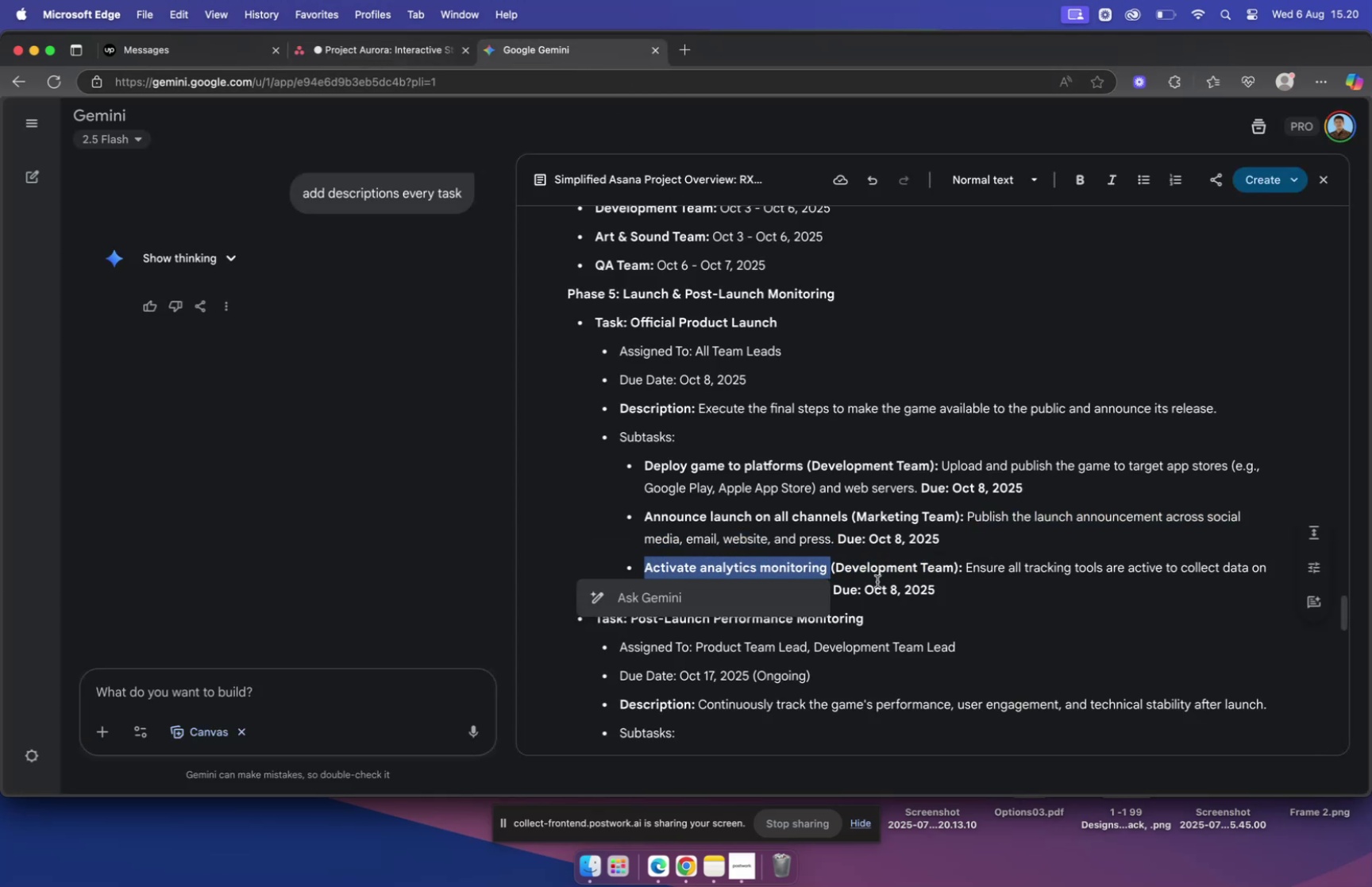 
key(Meta+C)
 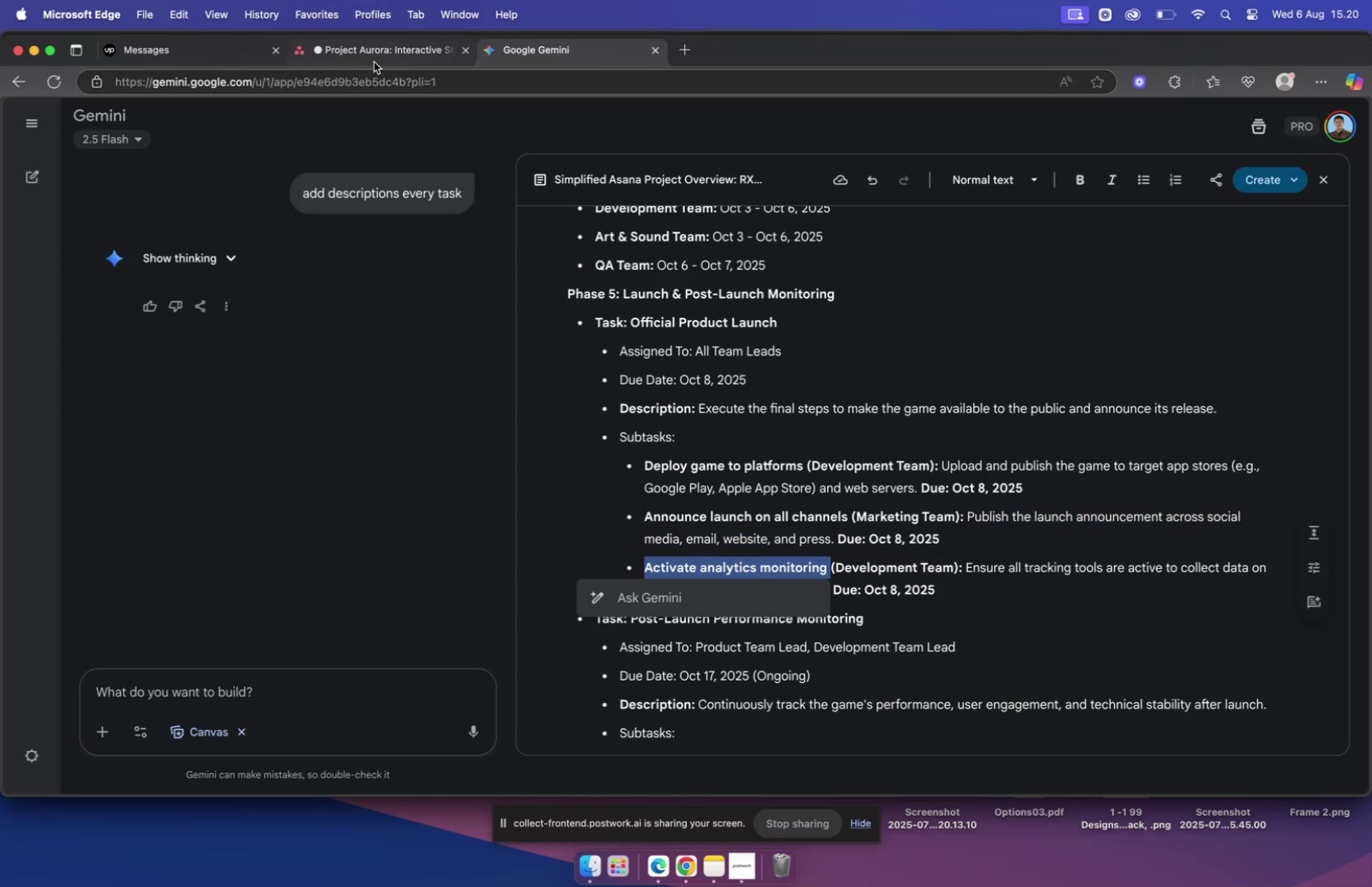 
left_click([374, 52])
 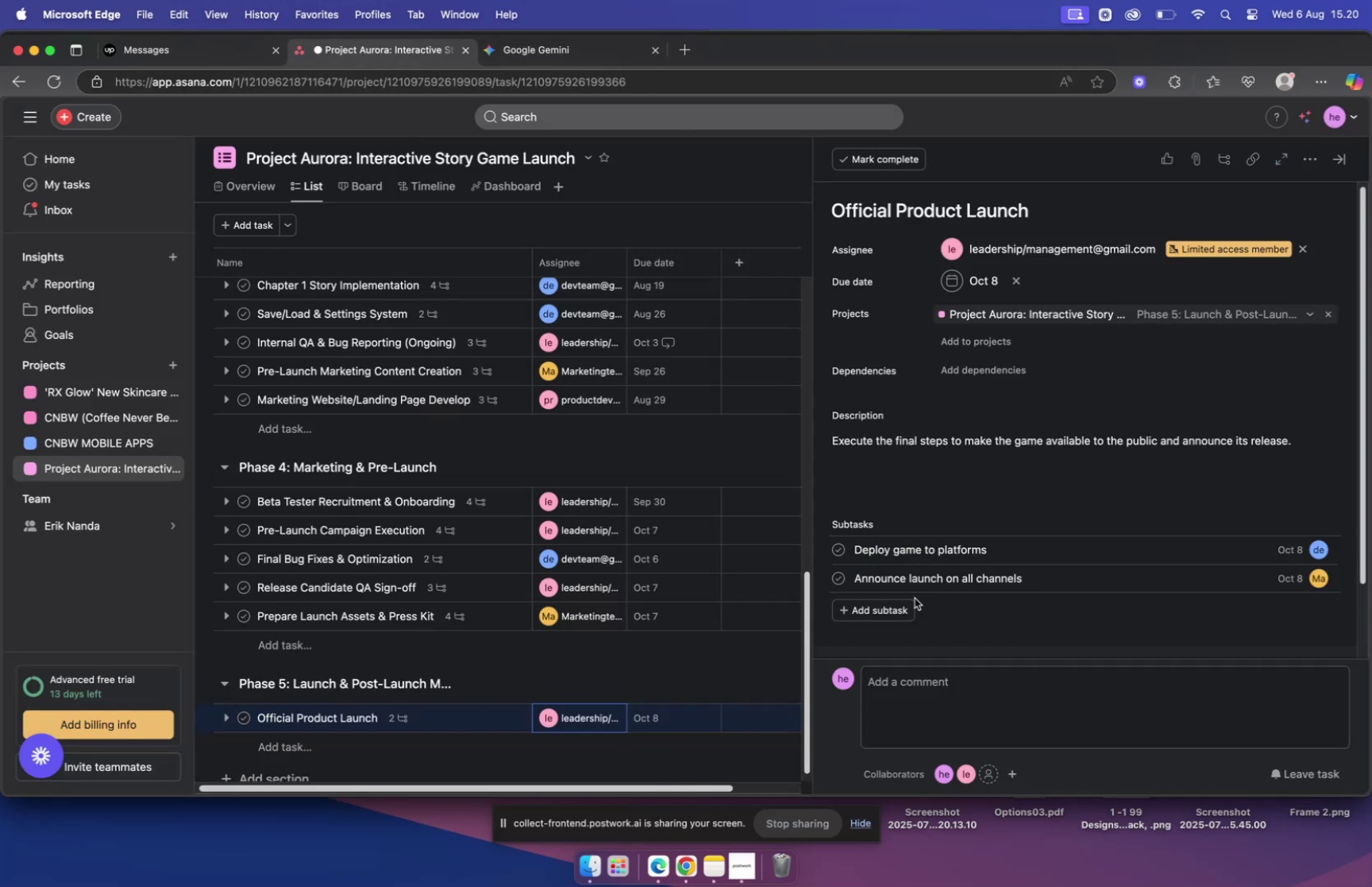 
left_click([888, 607])
 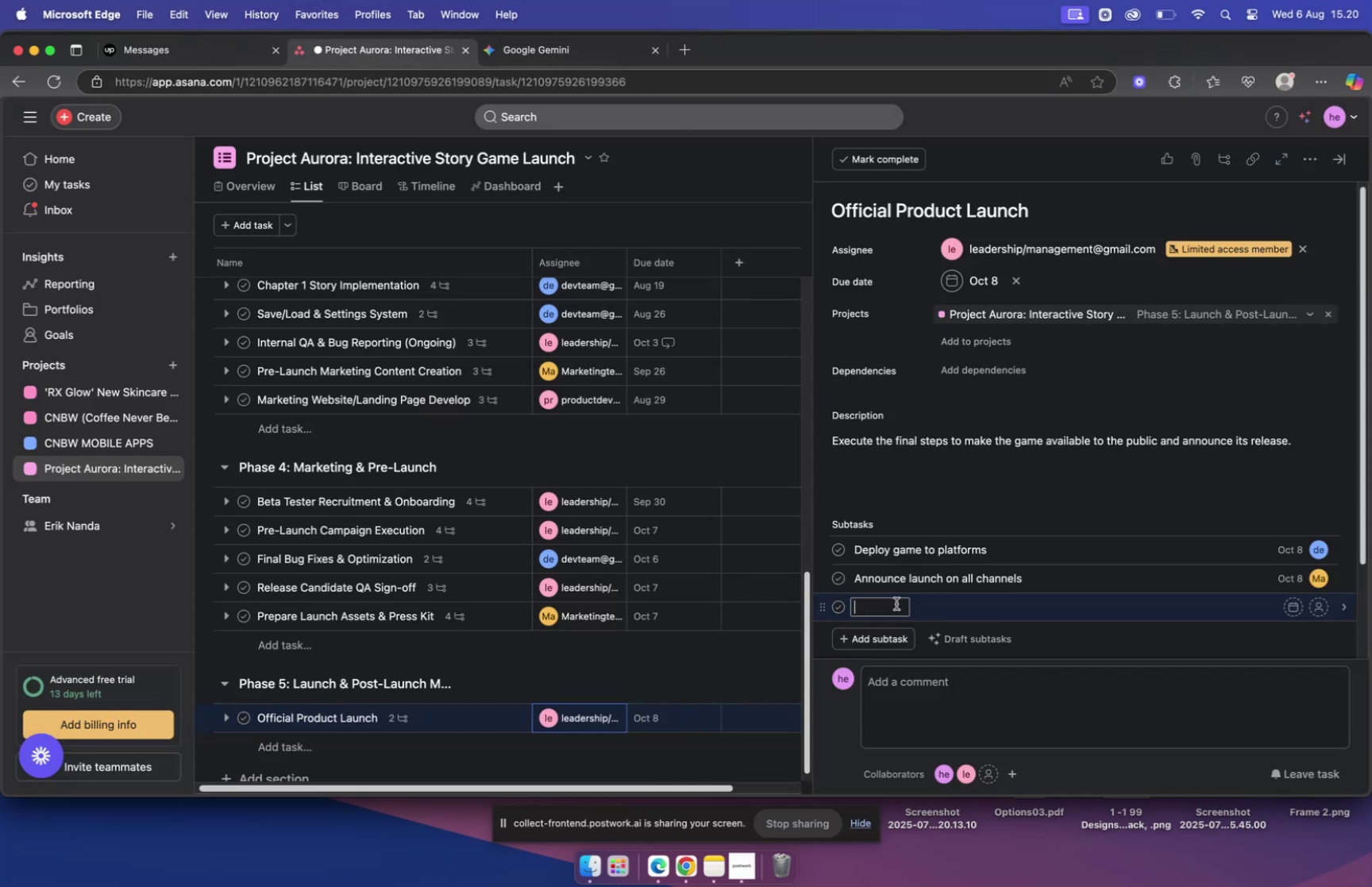 
key(Meta+V)
 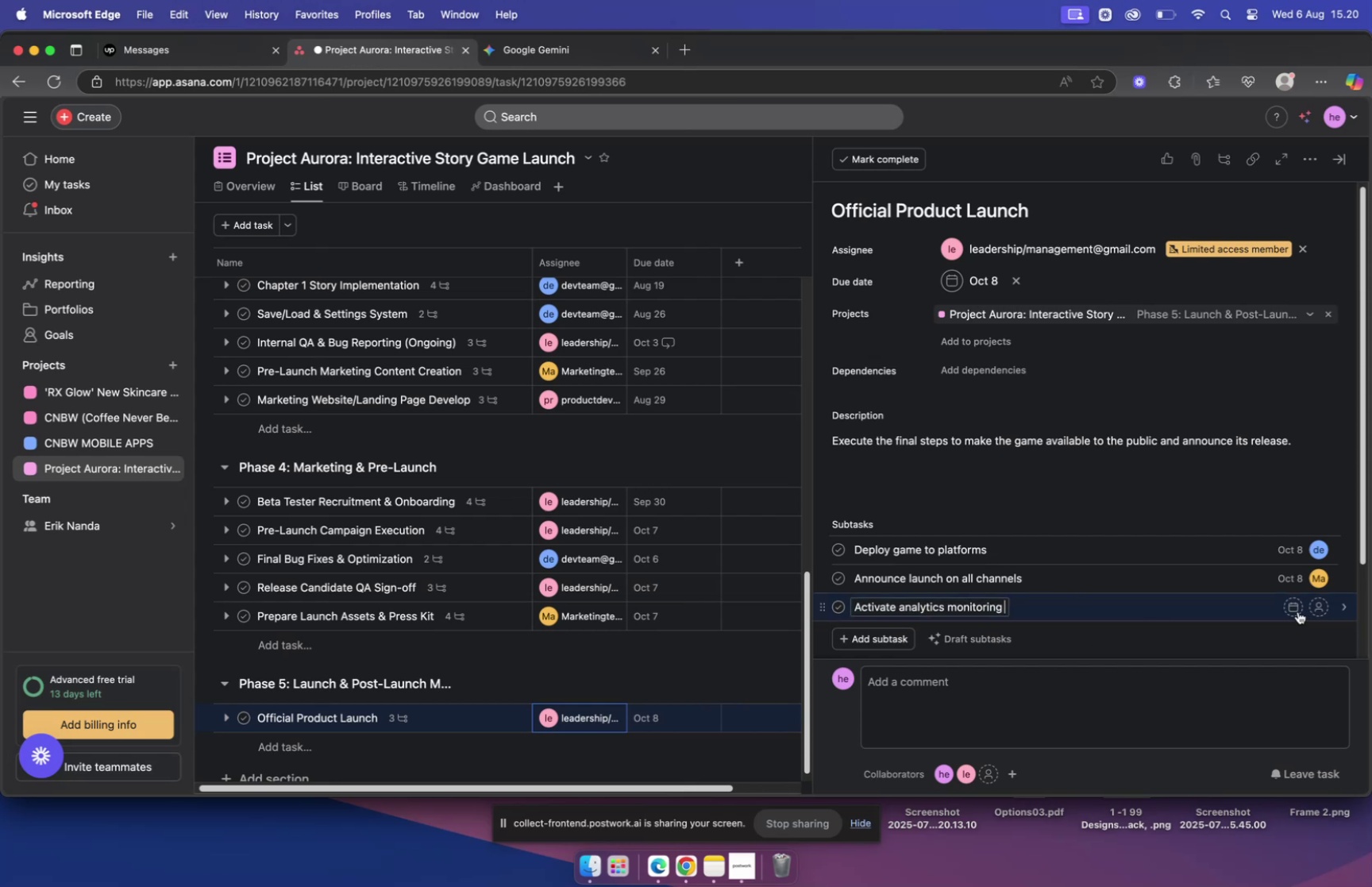 
left_click([1298, 610])
 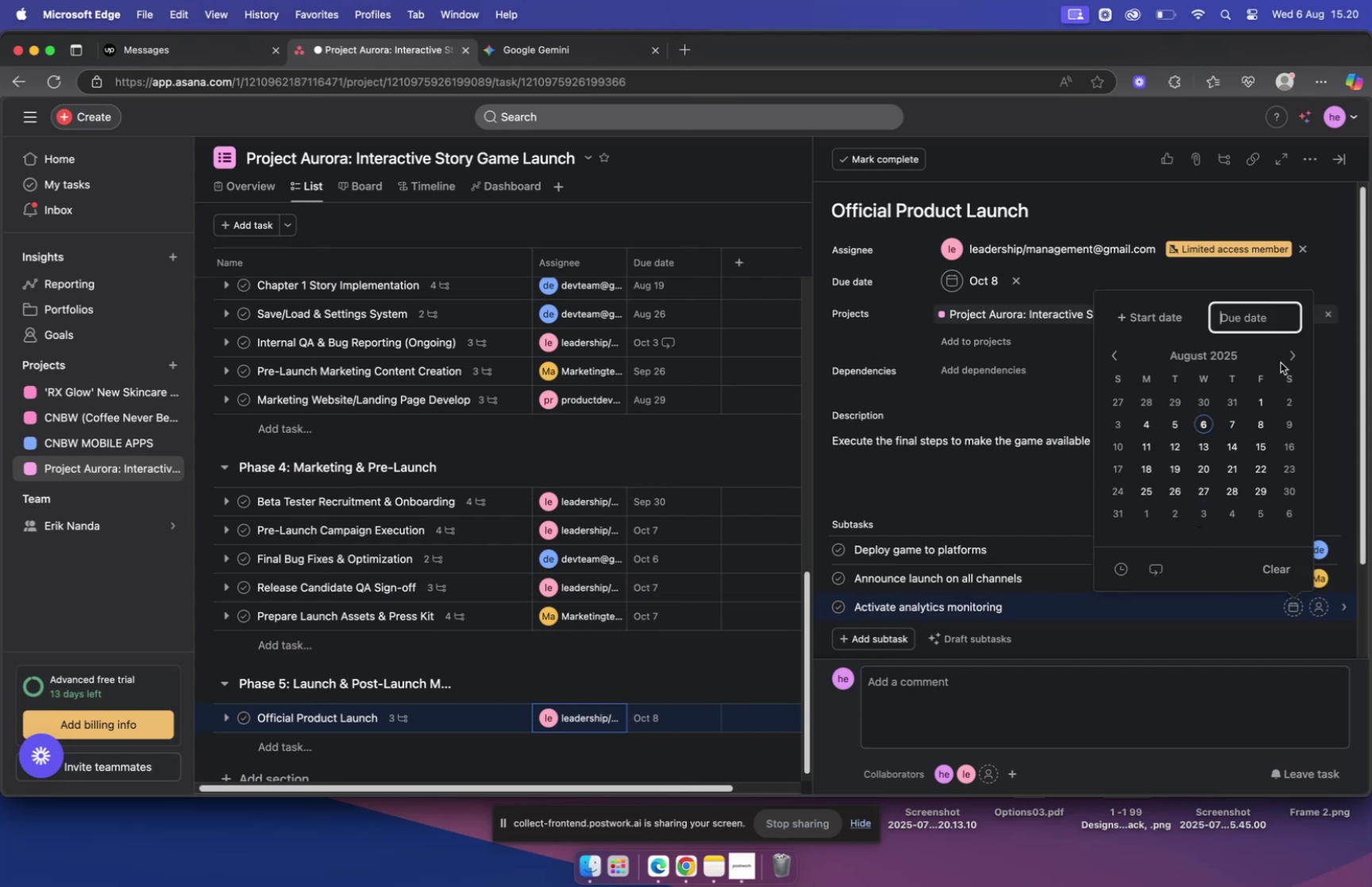 
double_click([1285, 356])
 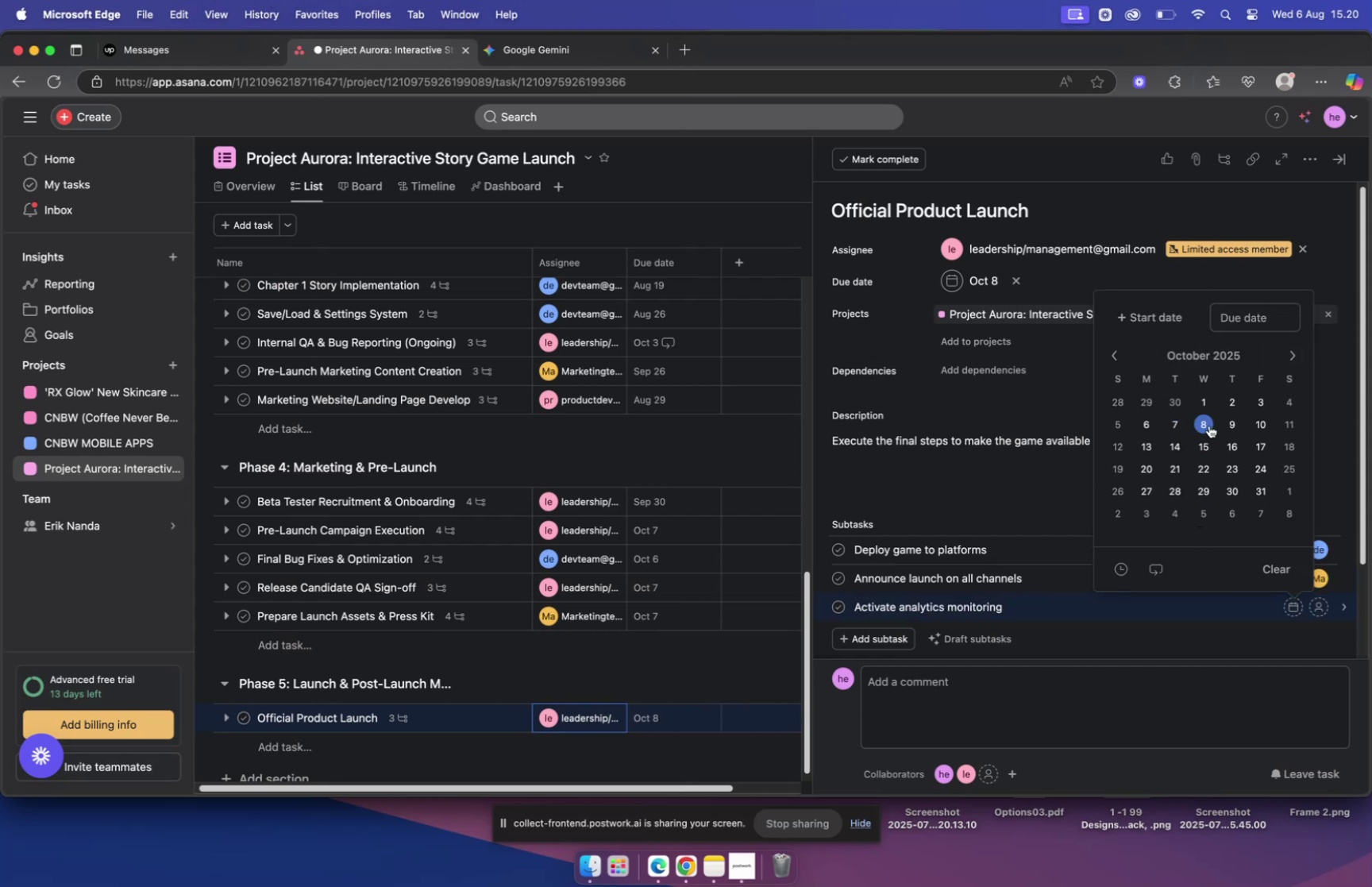 
left_click([1206, 422])
 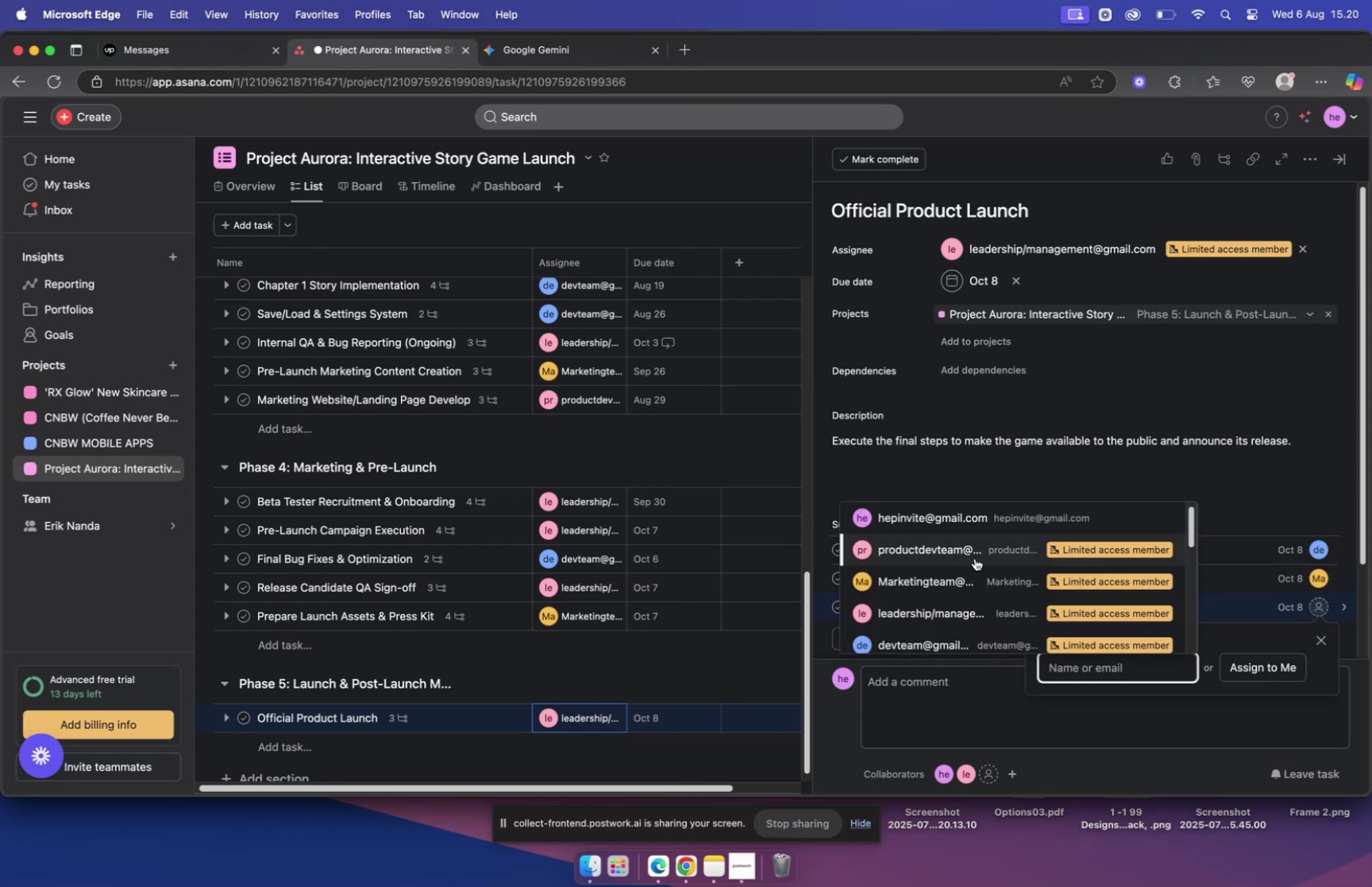 
type(dev)
 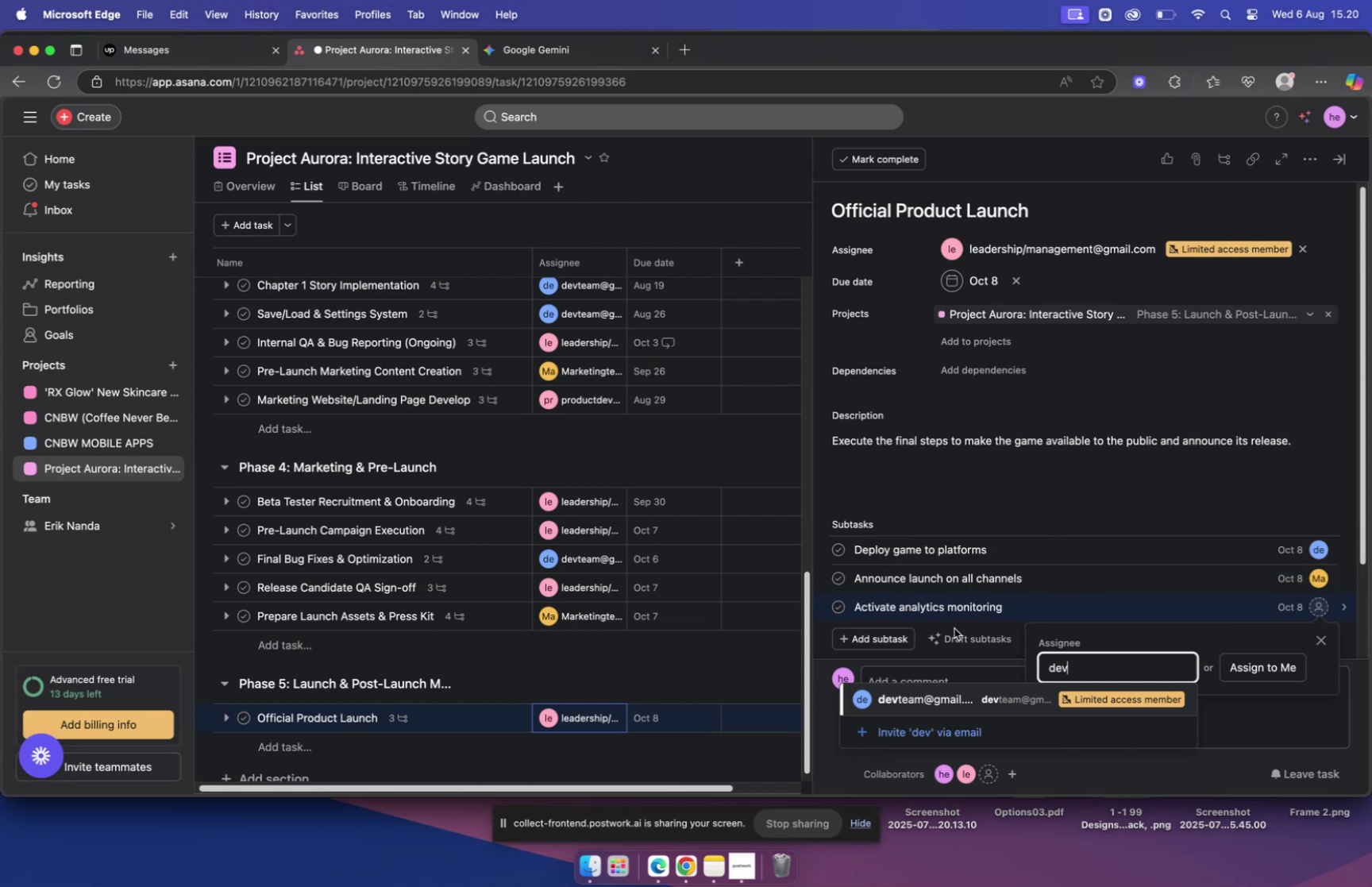 
left_click([959, 697])
 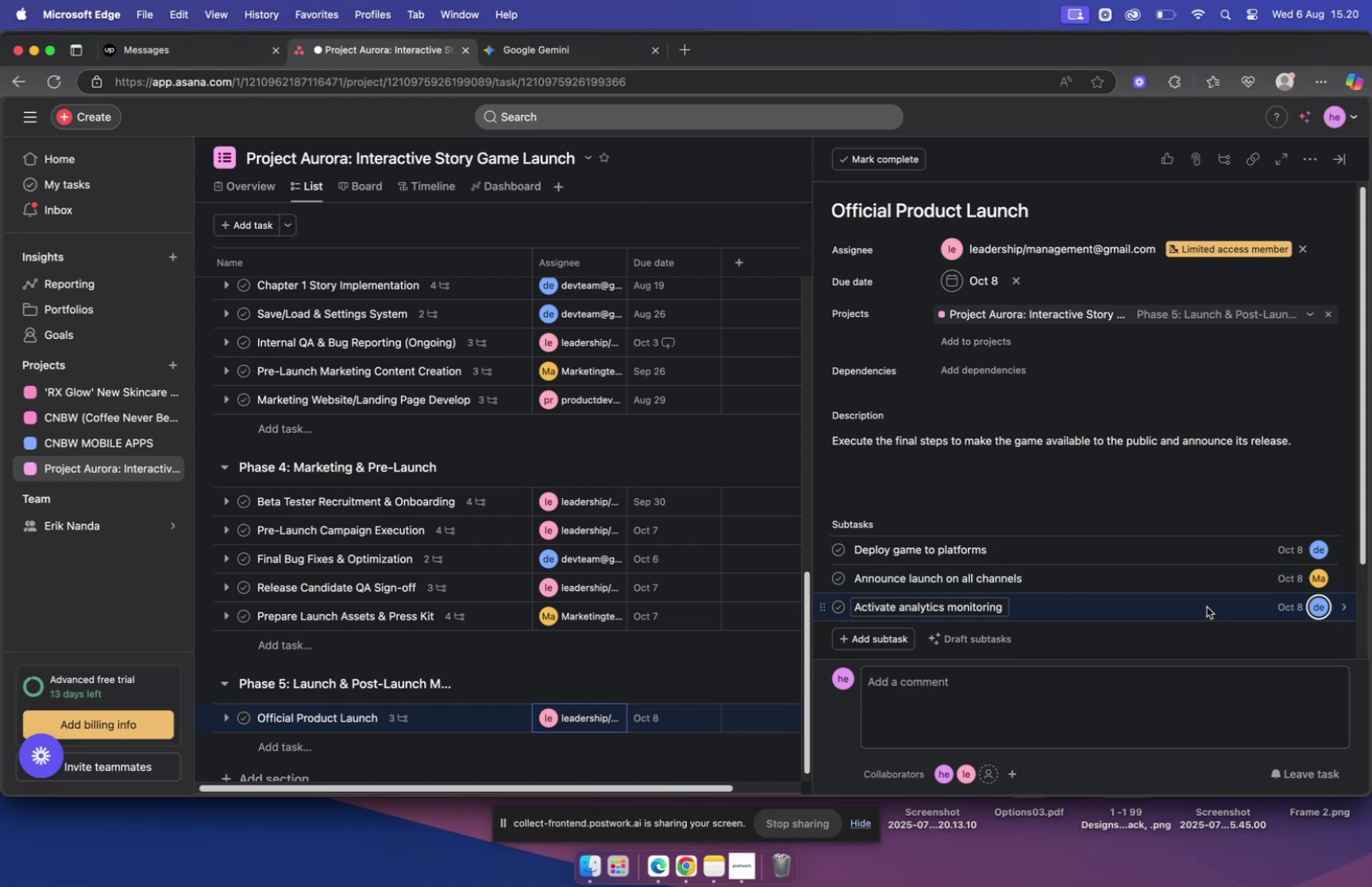 
left_click([1207, 606])
 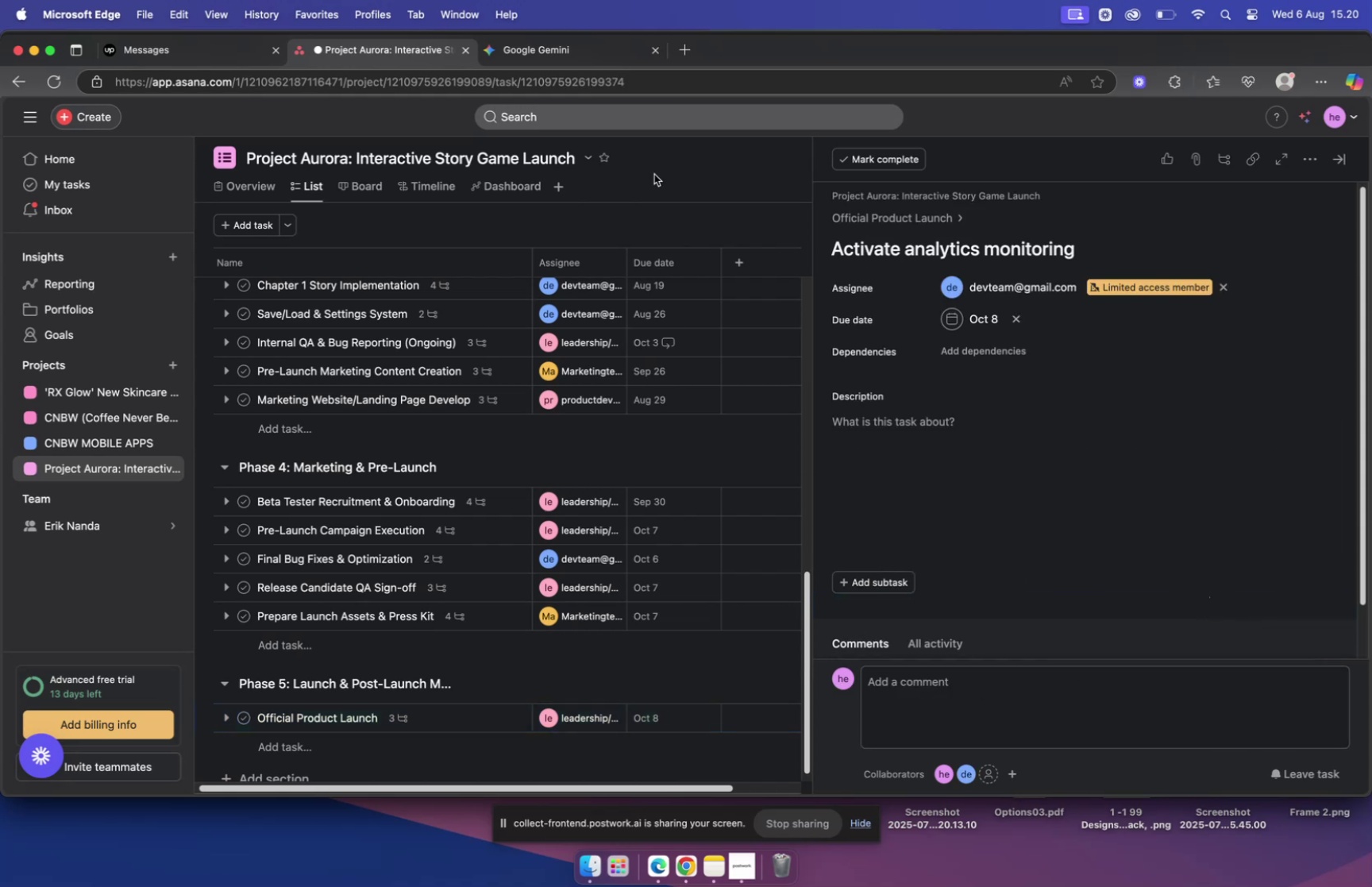 
left_click([566, 54])
 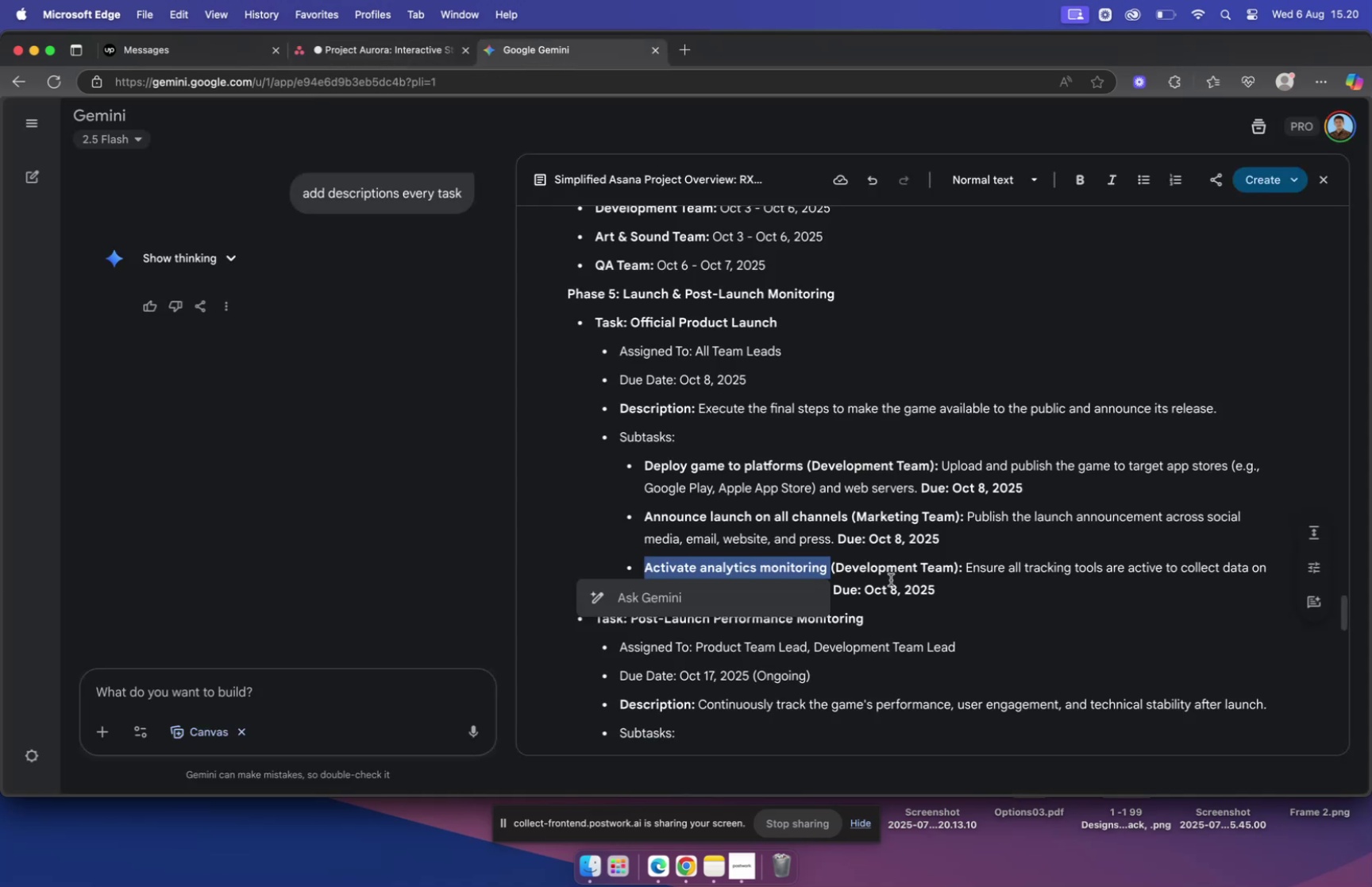 
left_click([888, 570])
 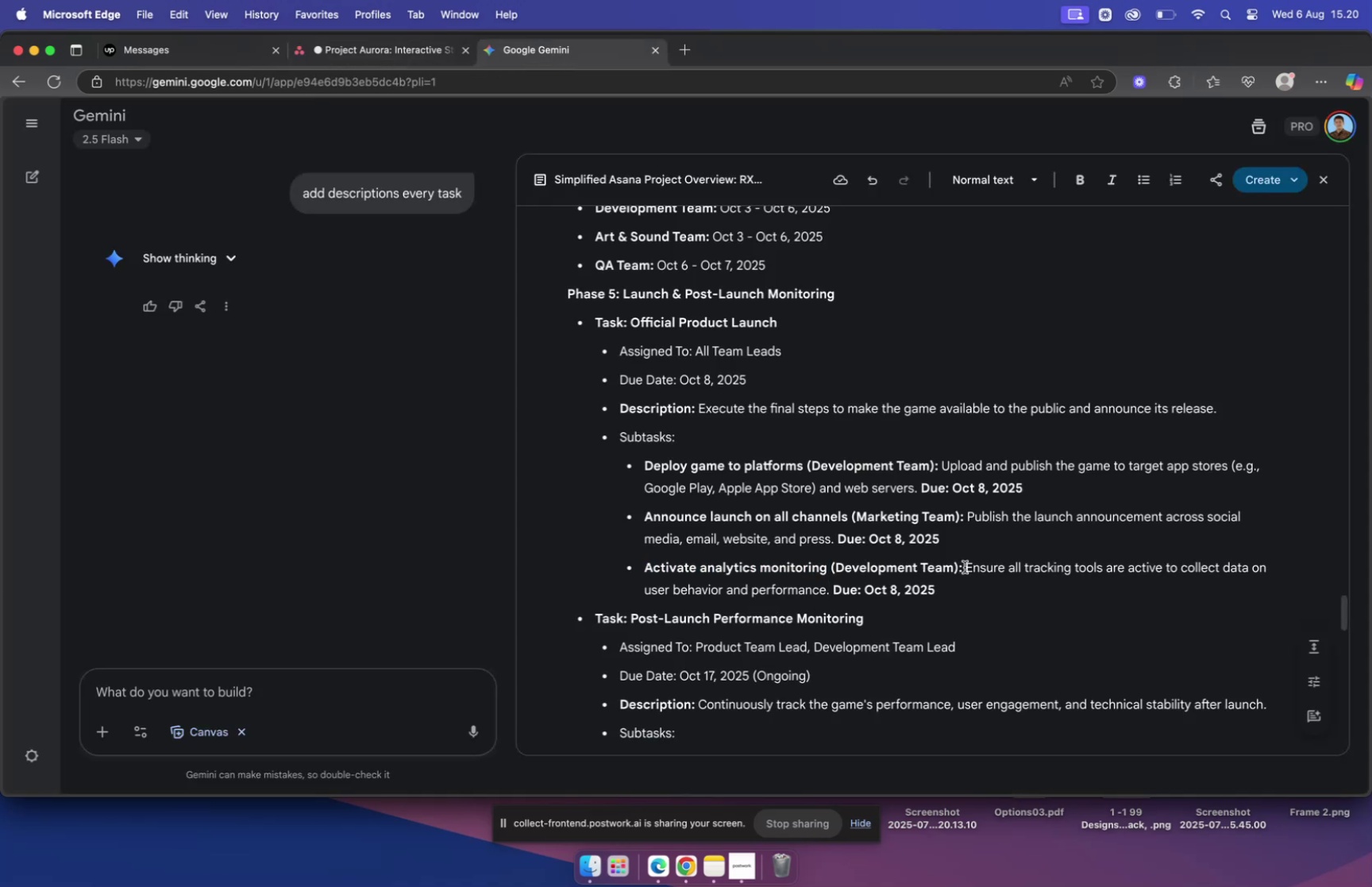 
left_click_drag(start_coordinate=[965, 566], to_coordinate=[824, 586])
 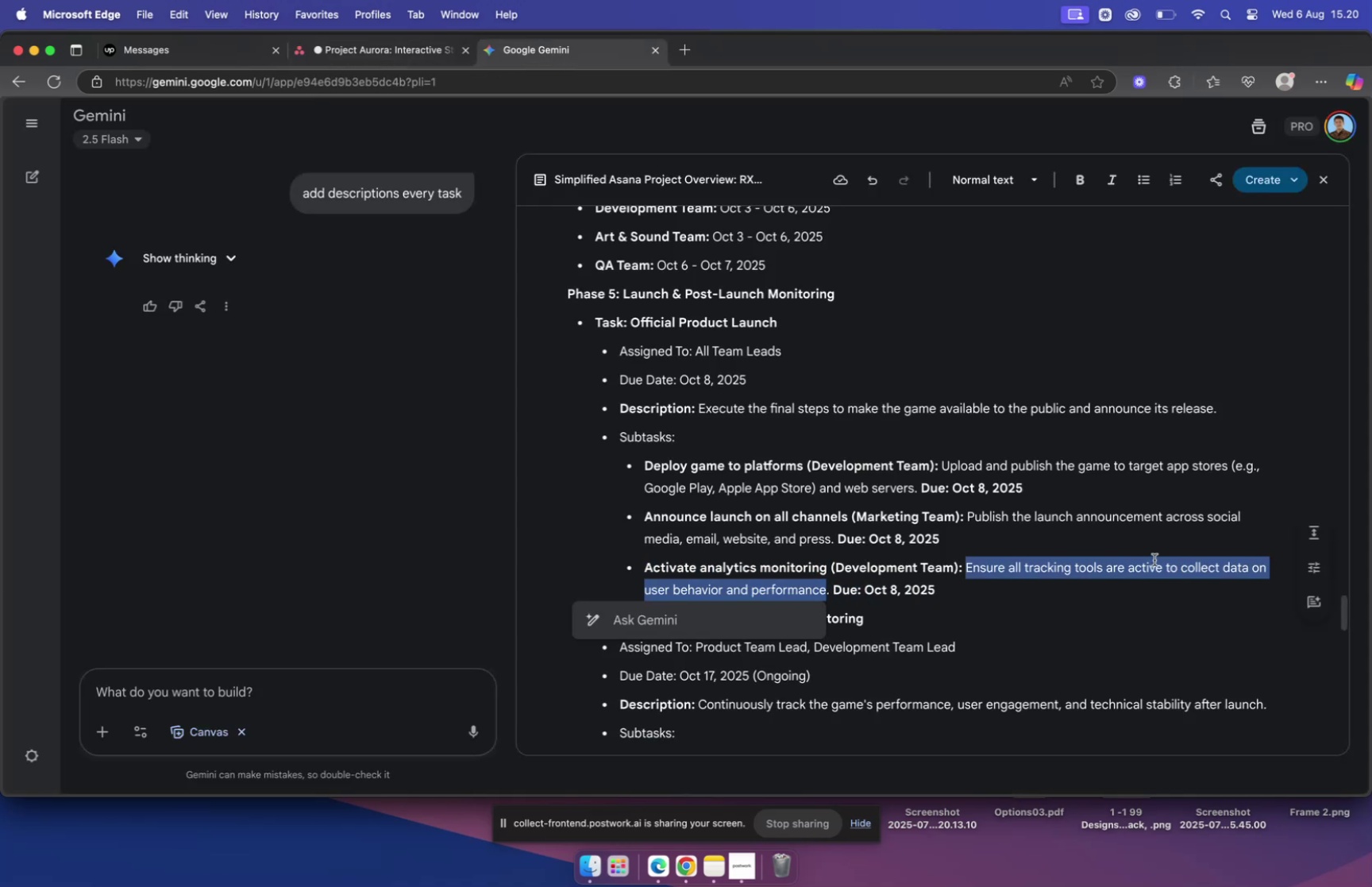 
key(Meta+C)
 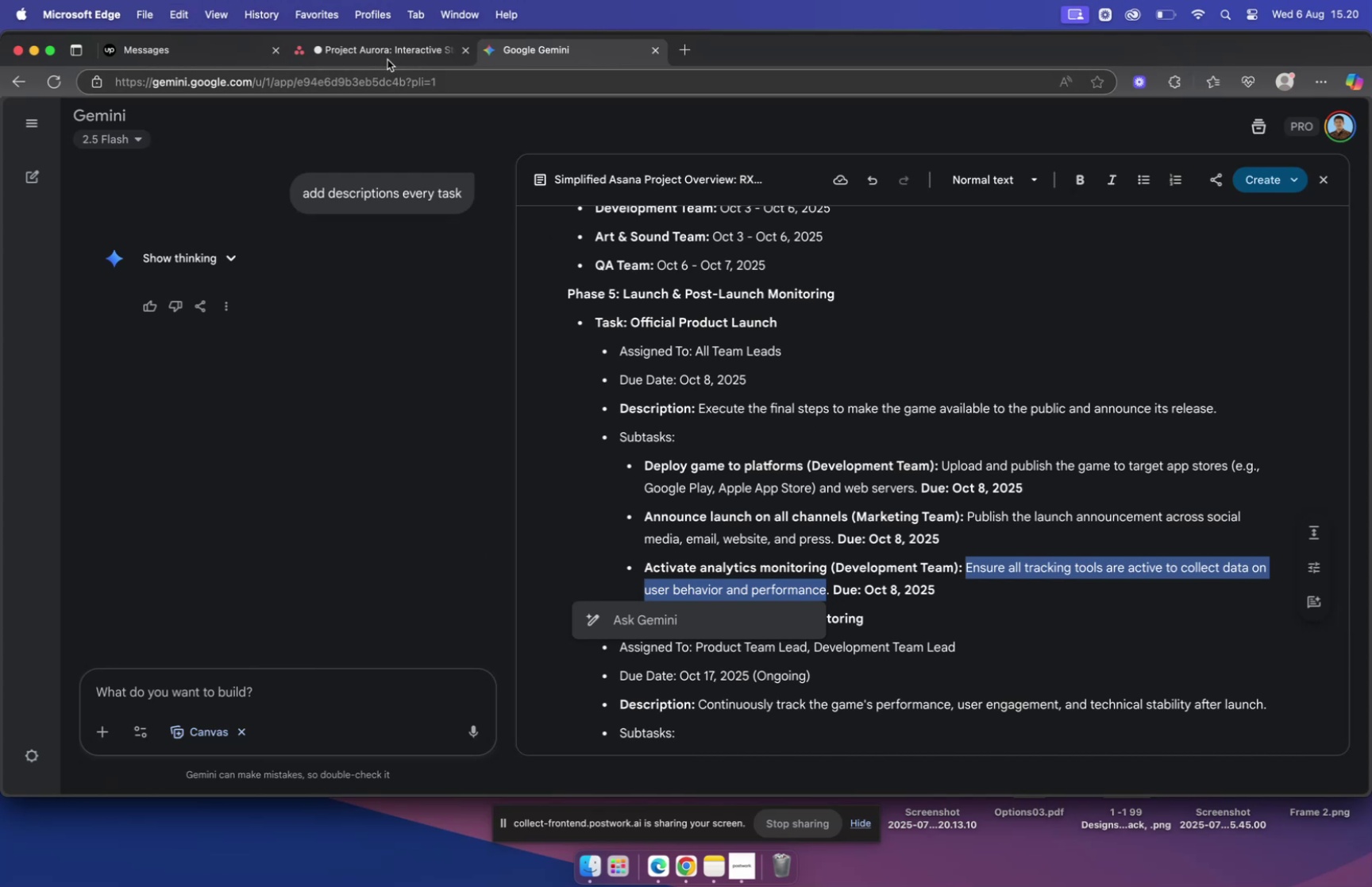 
left_click([387, 48])
 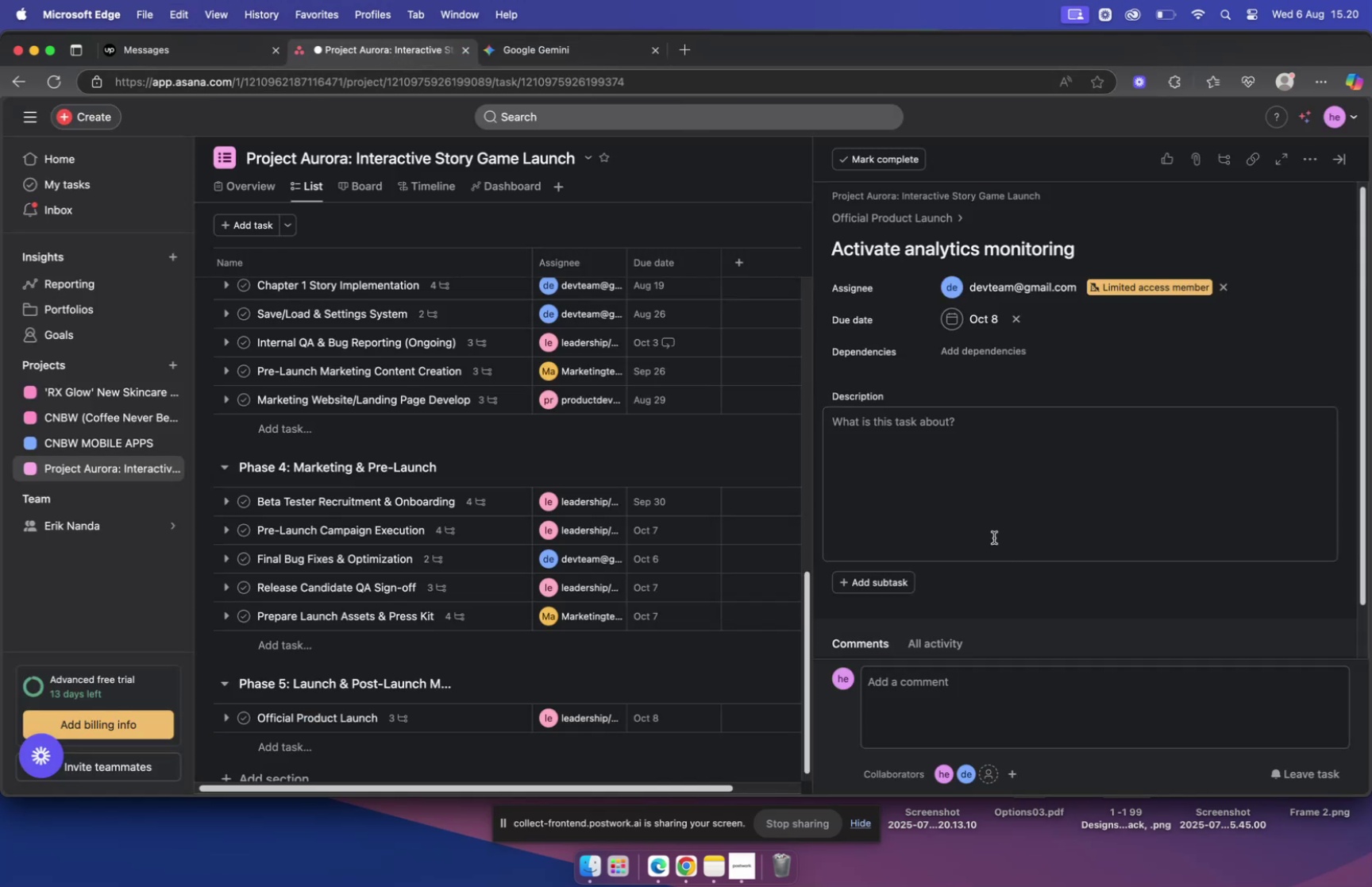 
left_click([946, 460])
 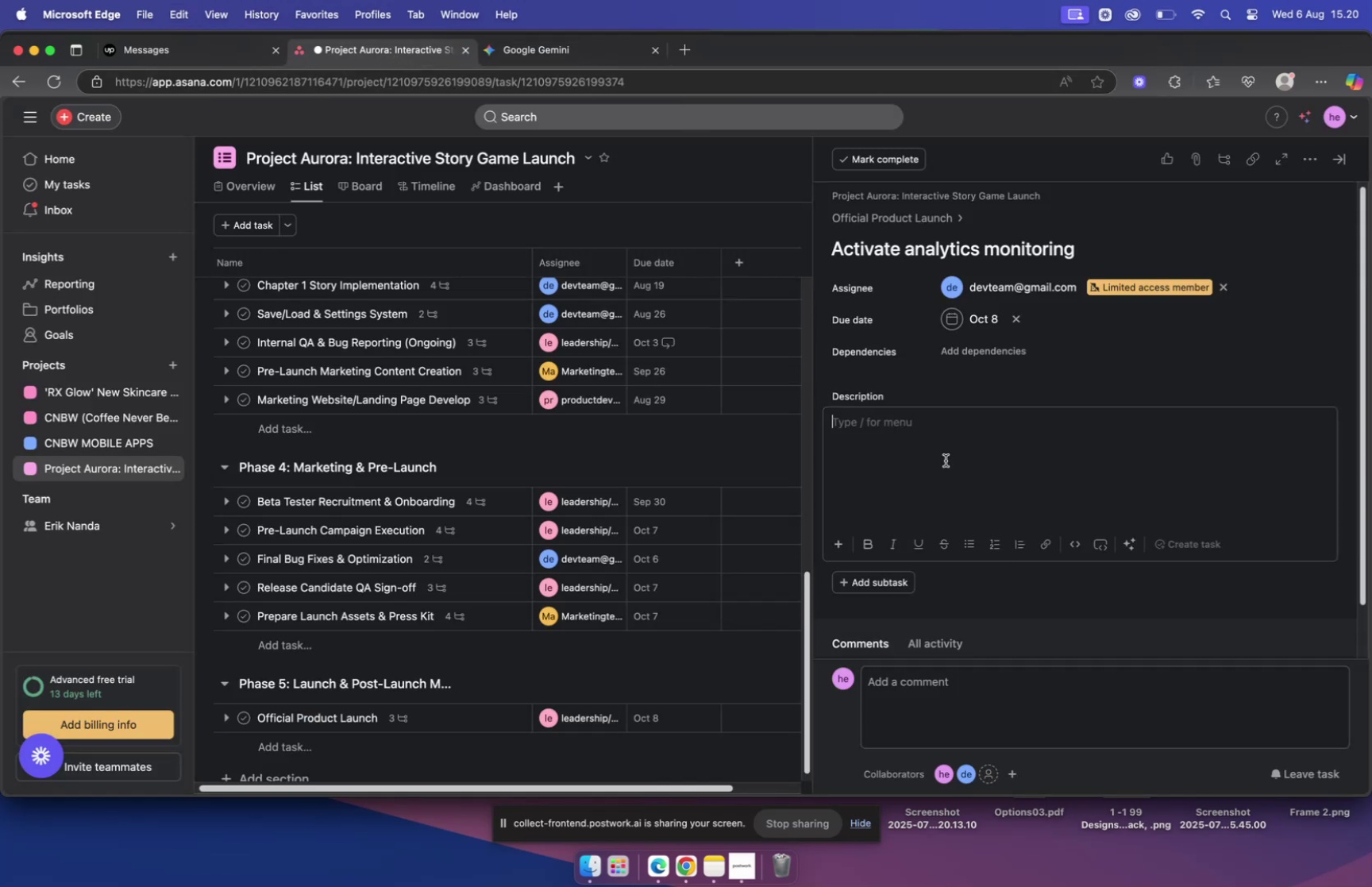 
key(Meta+V)
 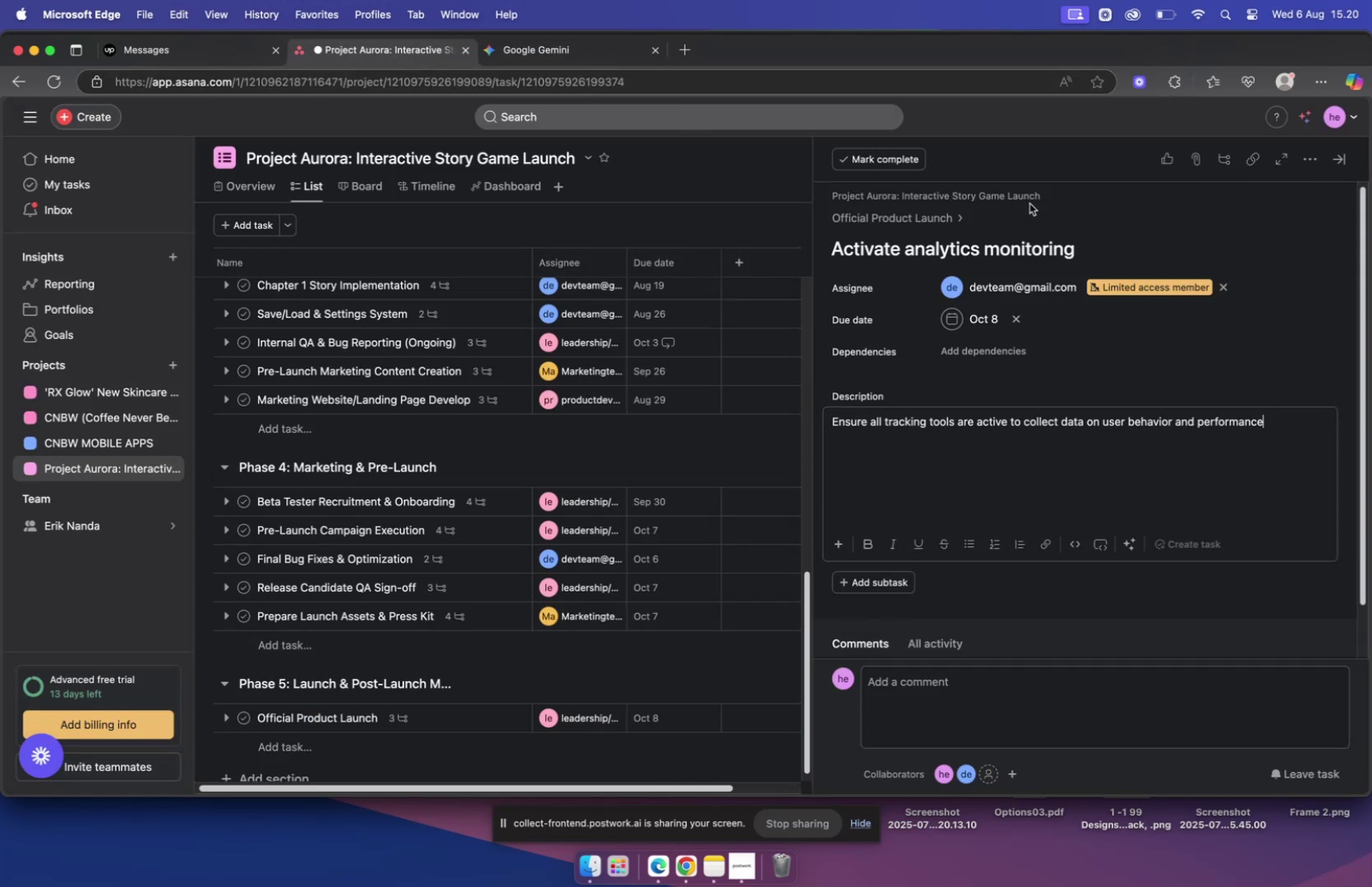 
left_click([895, 226])
 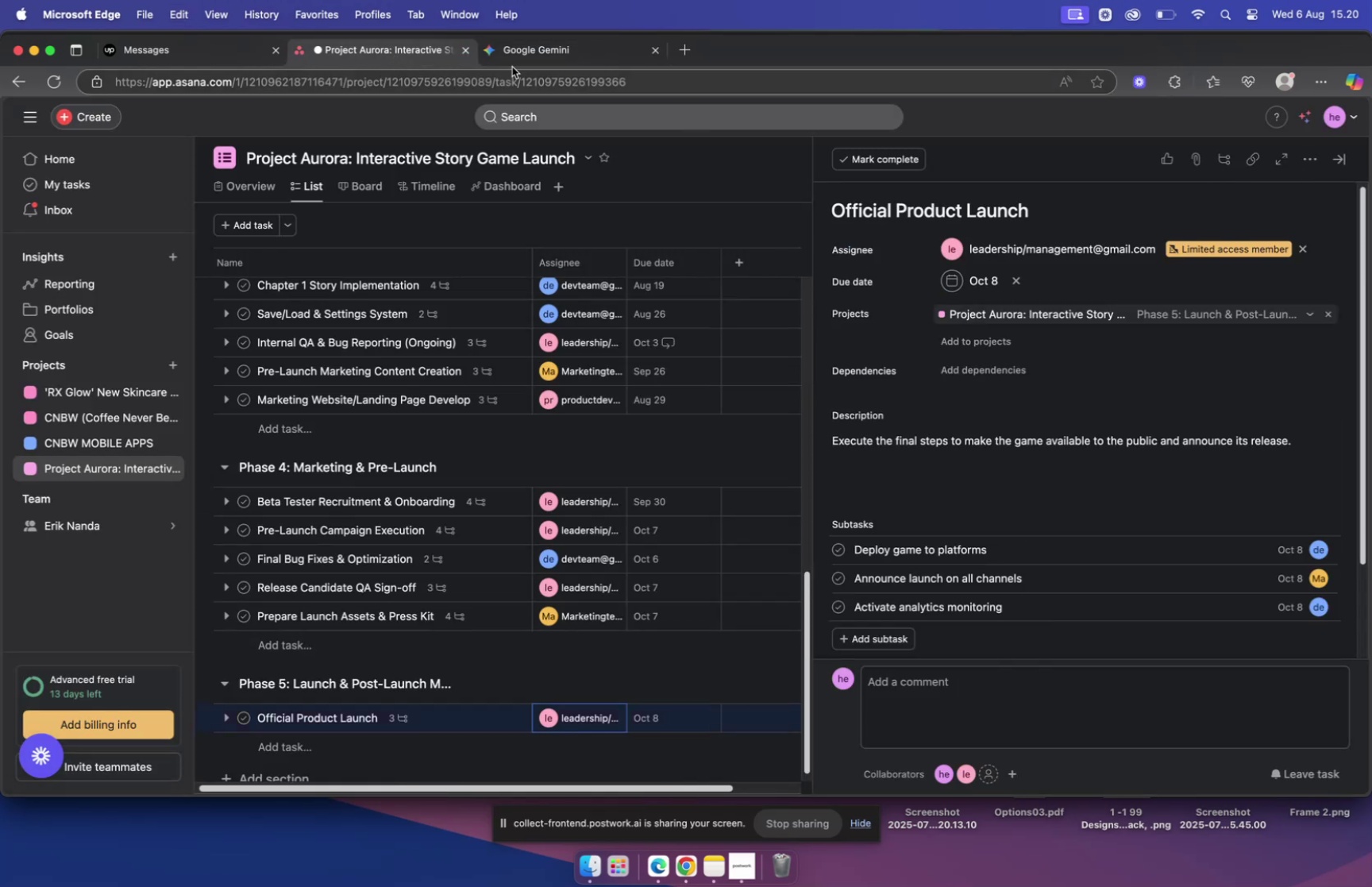 
left_click([529, 52])
 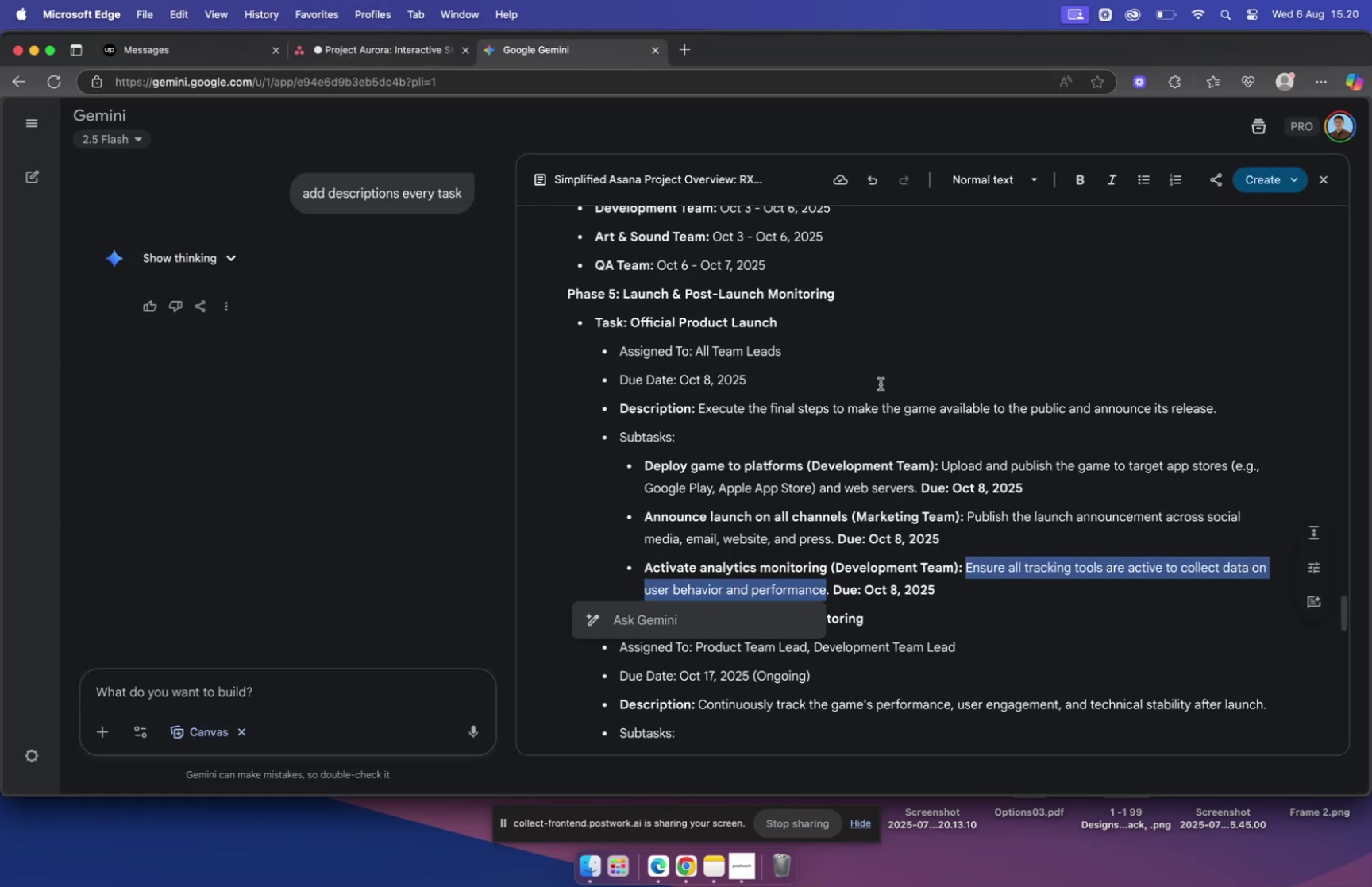 
scroll: coordinate [871, 423], scroll_direction: down, amount: 6.0
 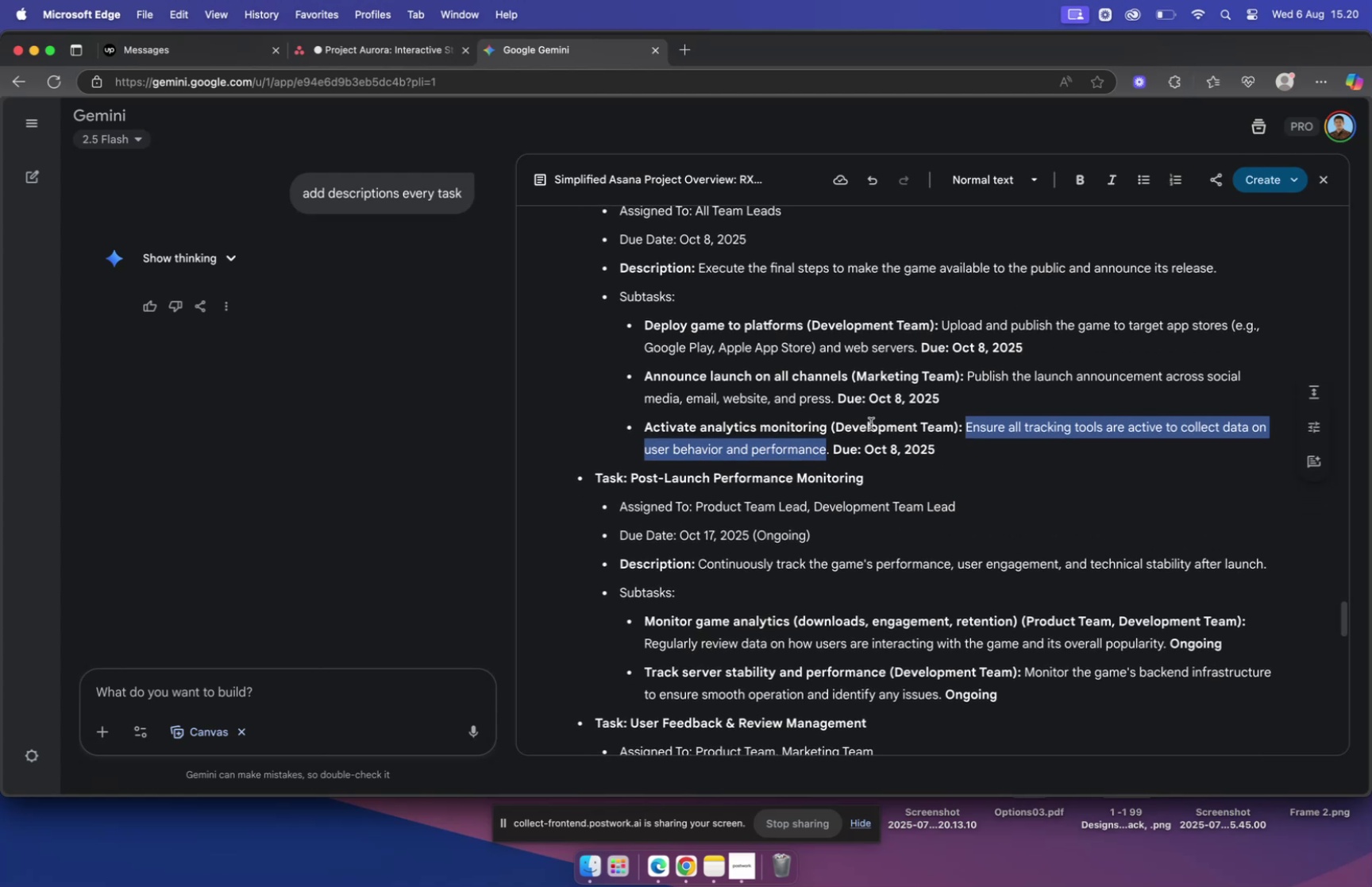 
scroll: coordinate [871, 424], scroll_direction: up, amount: 5.0
 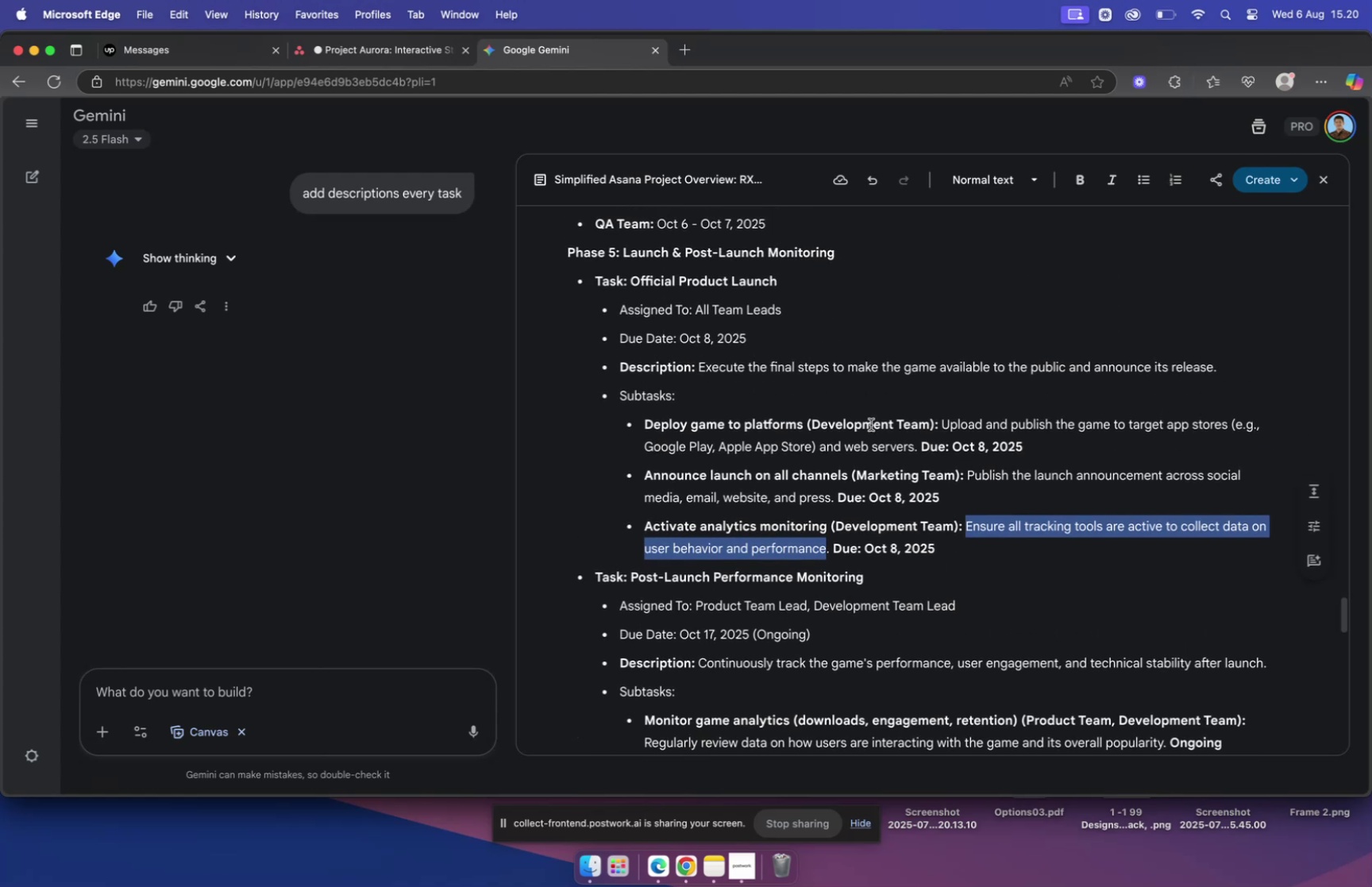 
scroll: coordinate [871, 424], scroll_direction: down, amount: 6.0
 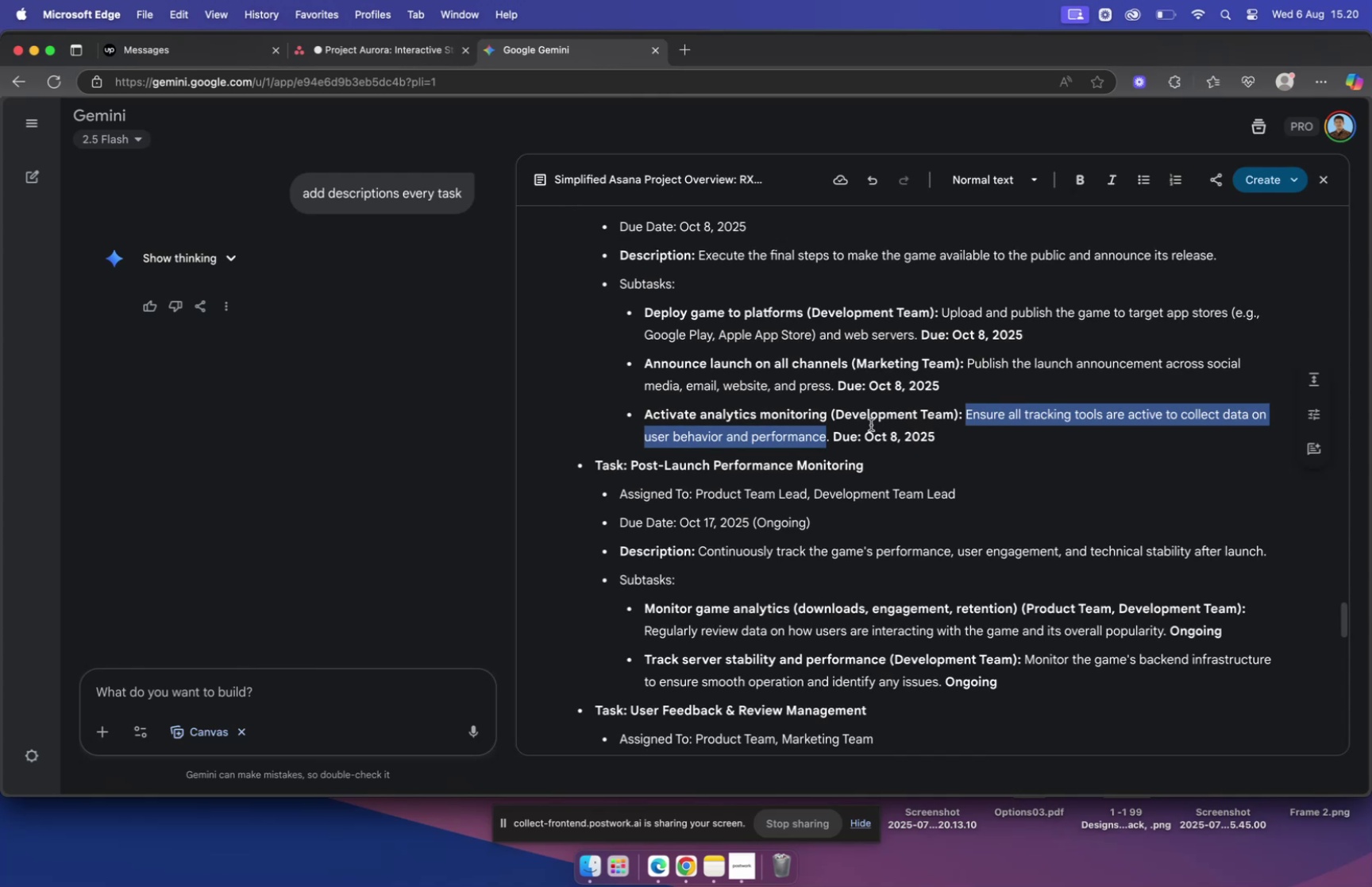 
wait(9.07)
 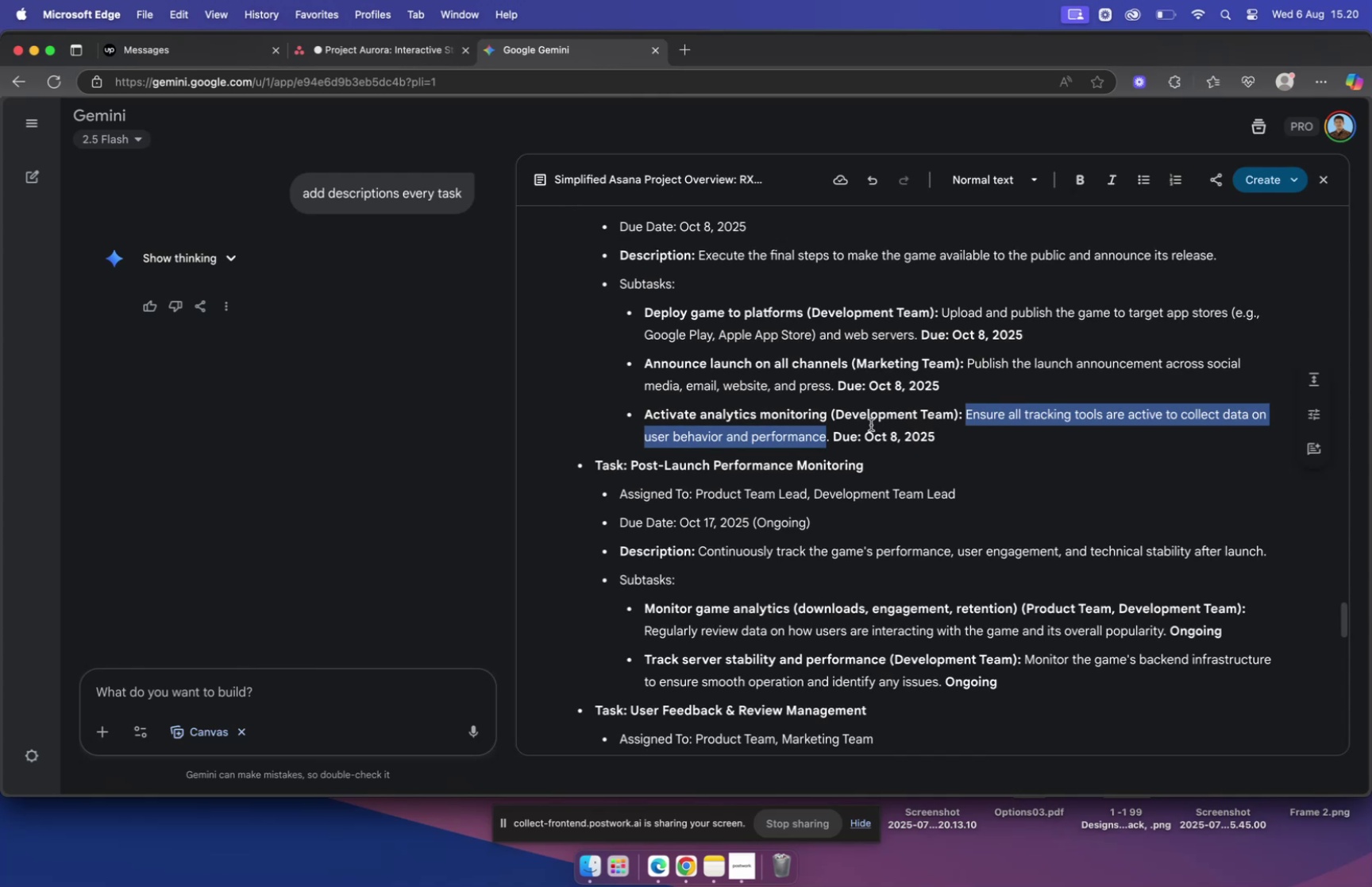 
left_click_drag(start_coordinate=[631, 463], to_coordinate=[892, 465])
 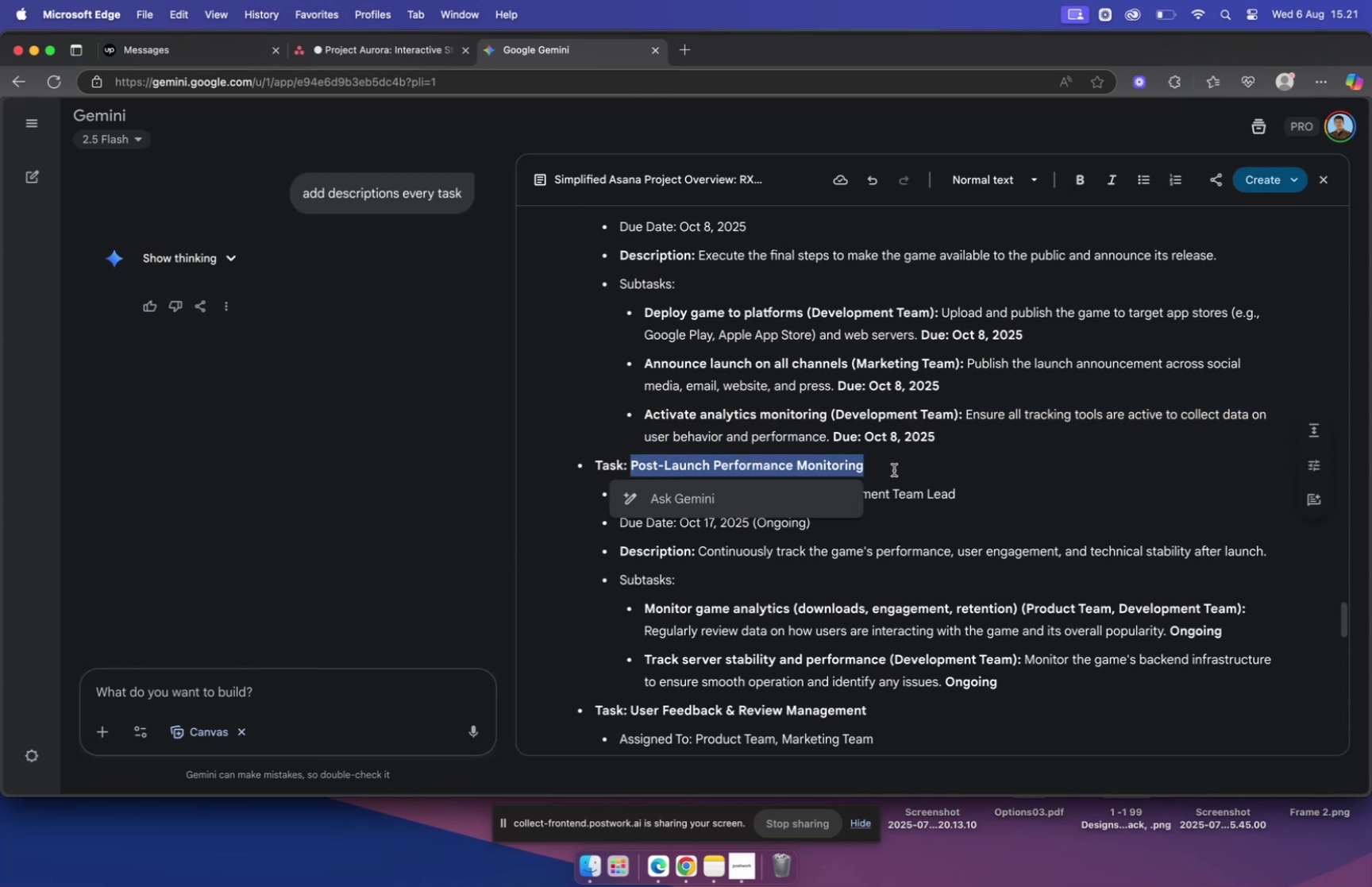 
key(Meta+C)
 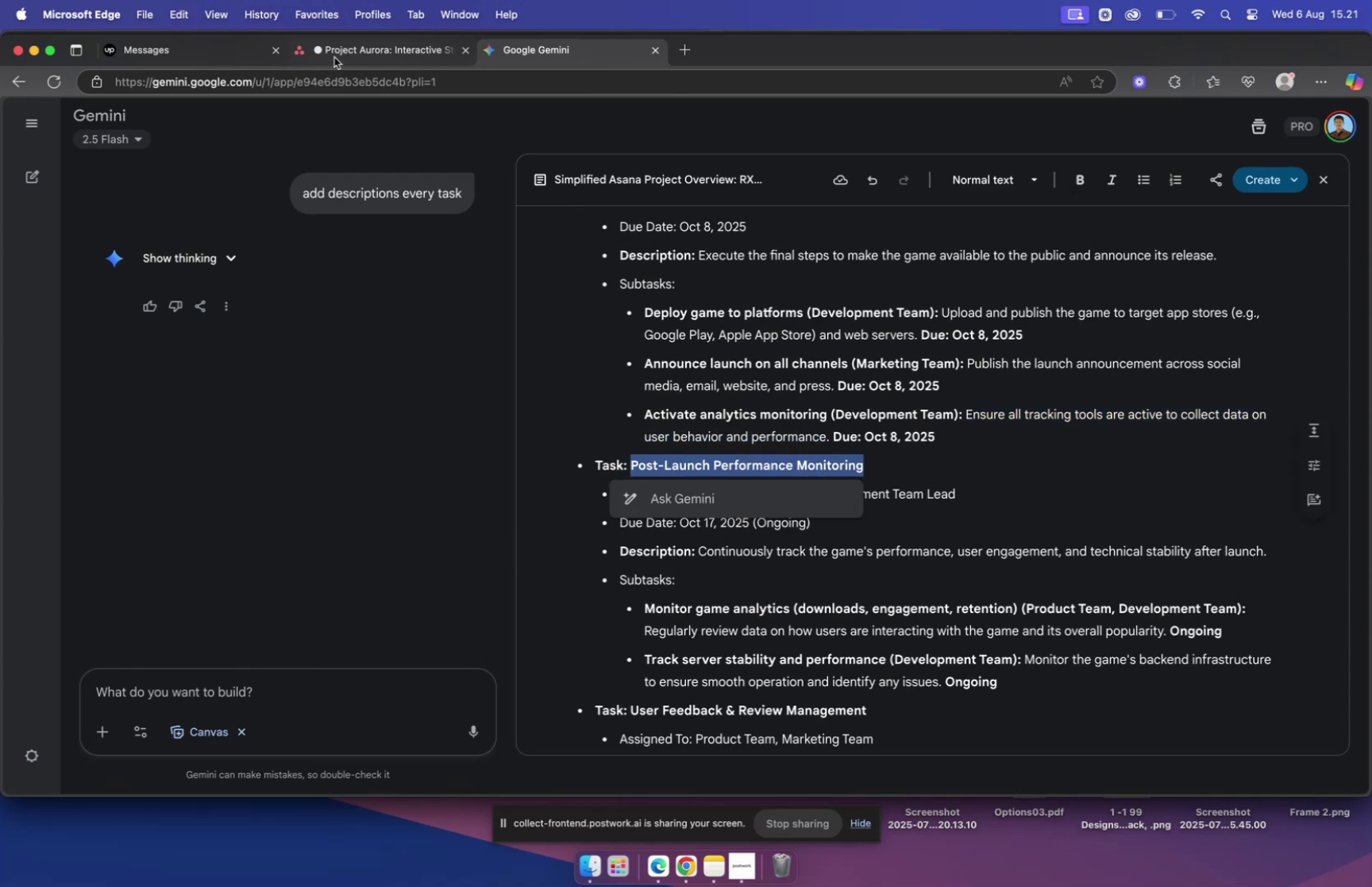 
left_click([336, 52])
 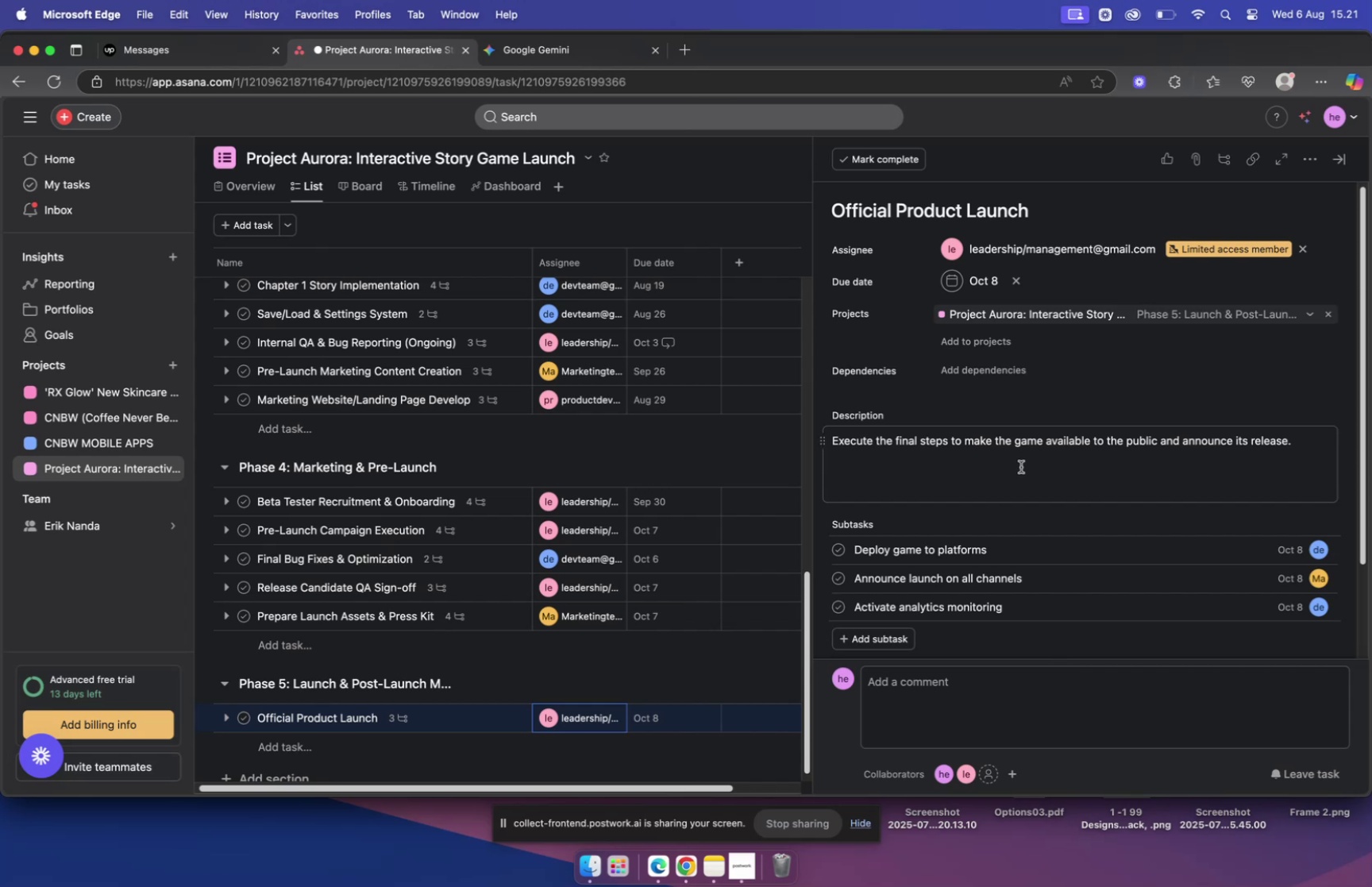 
scroll: coordinate [1020, 446], scroll_direction: down, amount: 3.0
 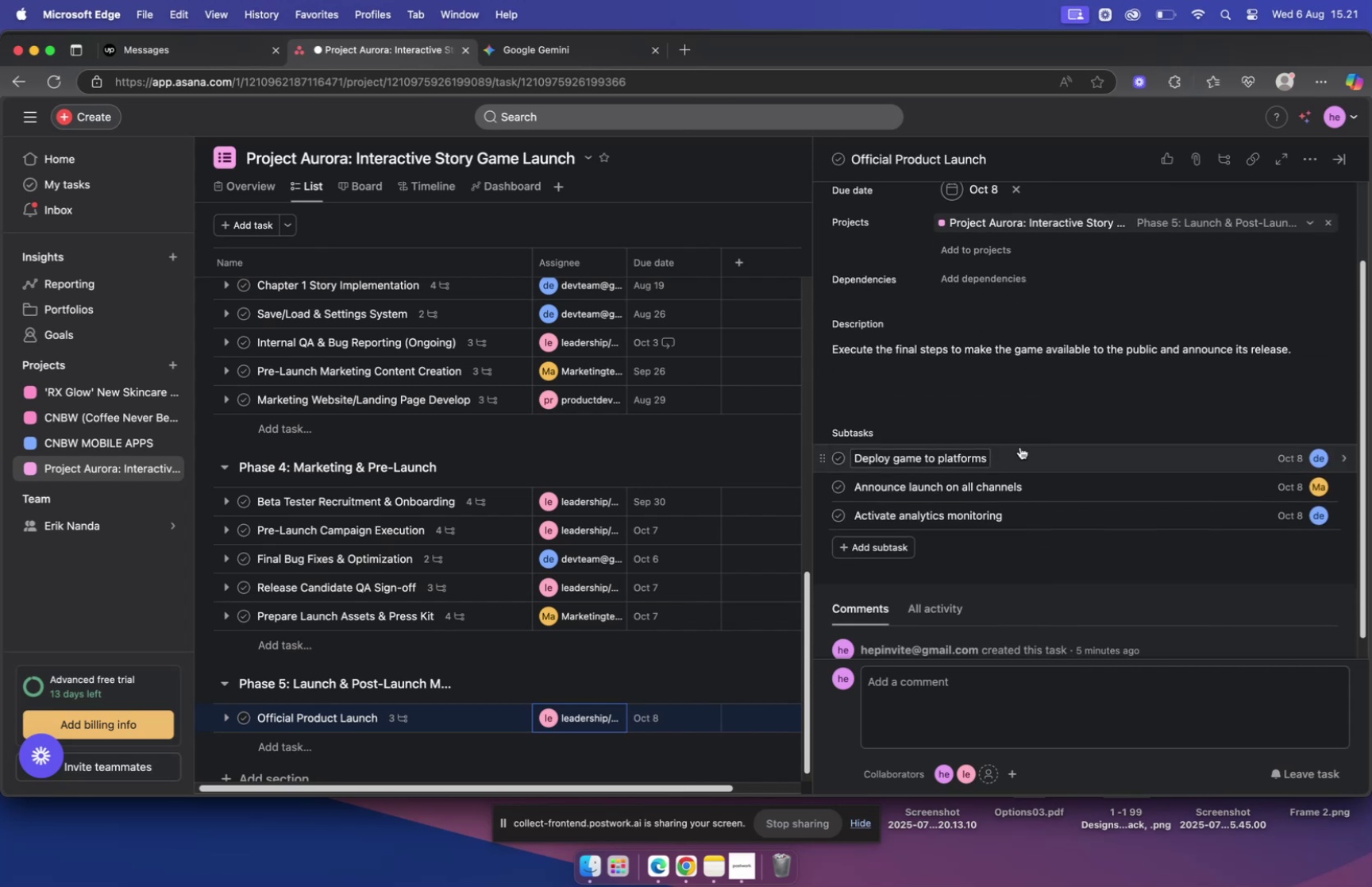 
scroll: coordinate [1020, 446], scroll_direction: up, amount: 8.0
 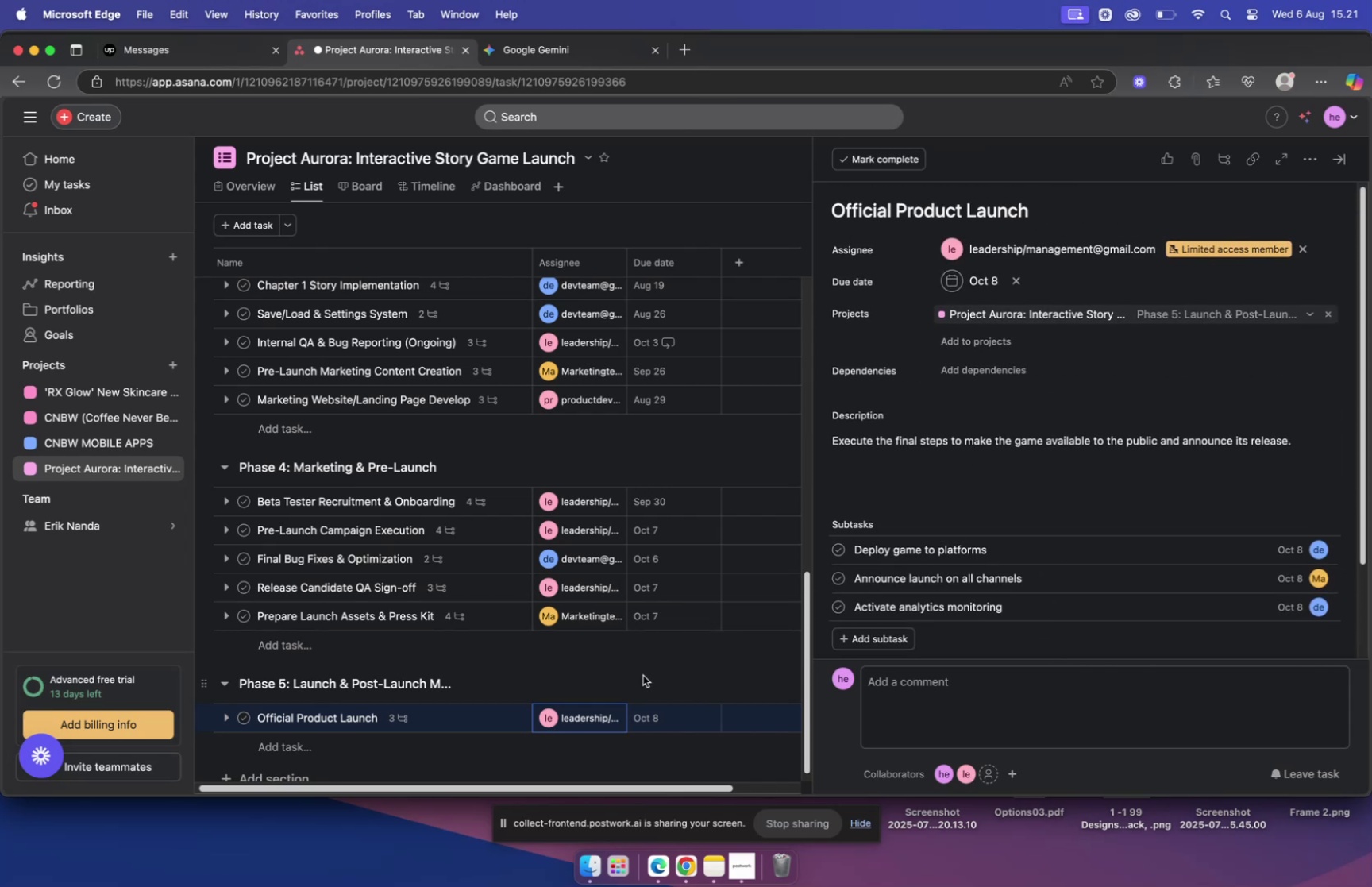 
scroll: coordinate [642, 674], scroll_direction: down, amount: 2.0
 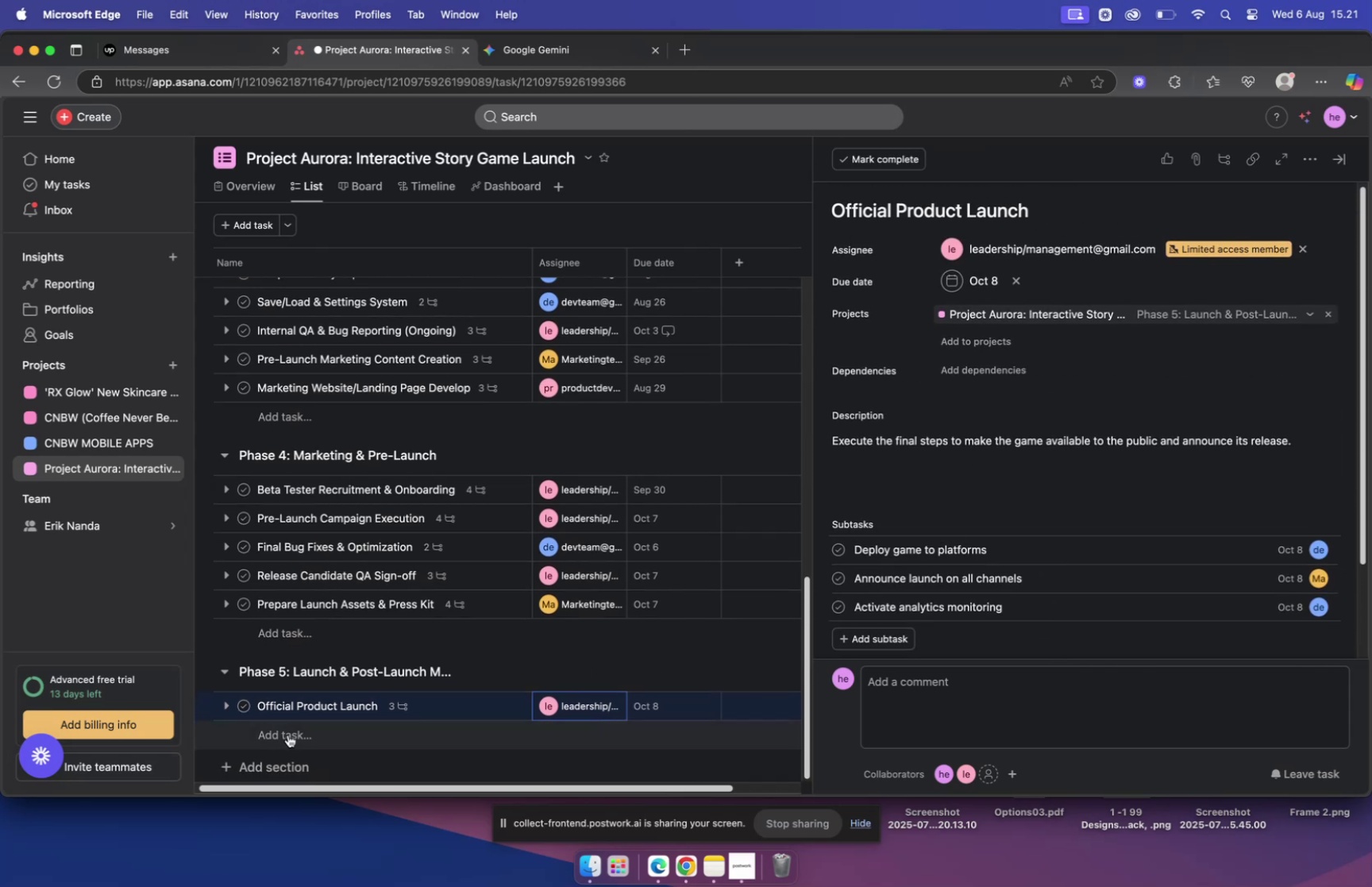 
left_click([288, 734])
 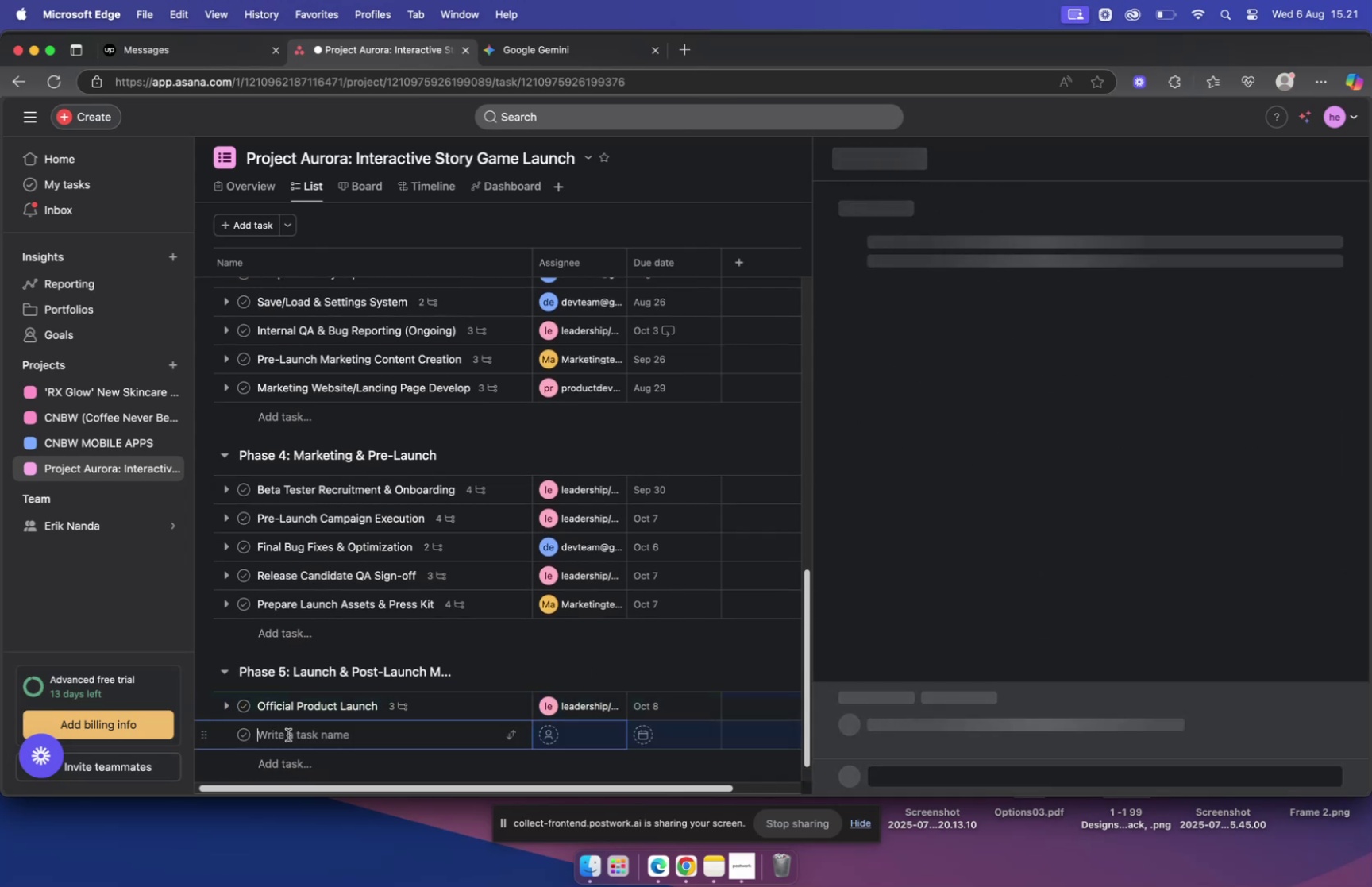 
key(Meta+V)
 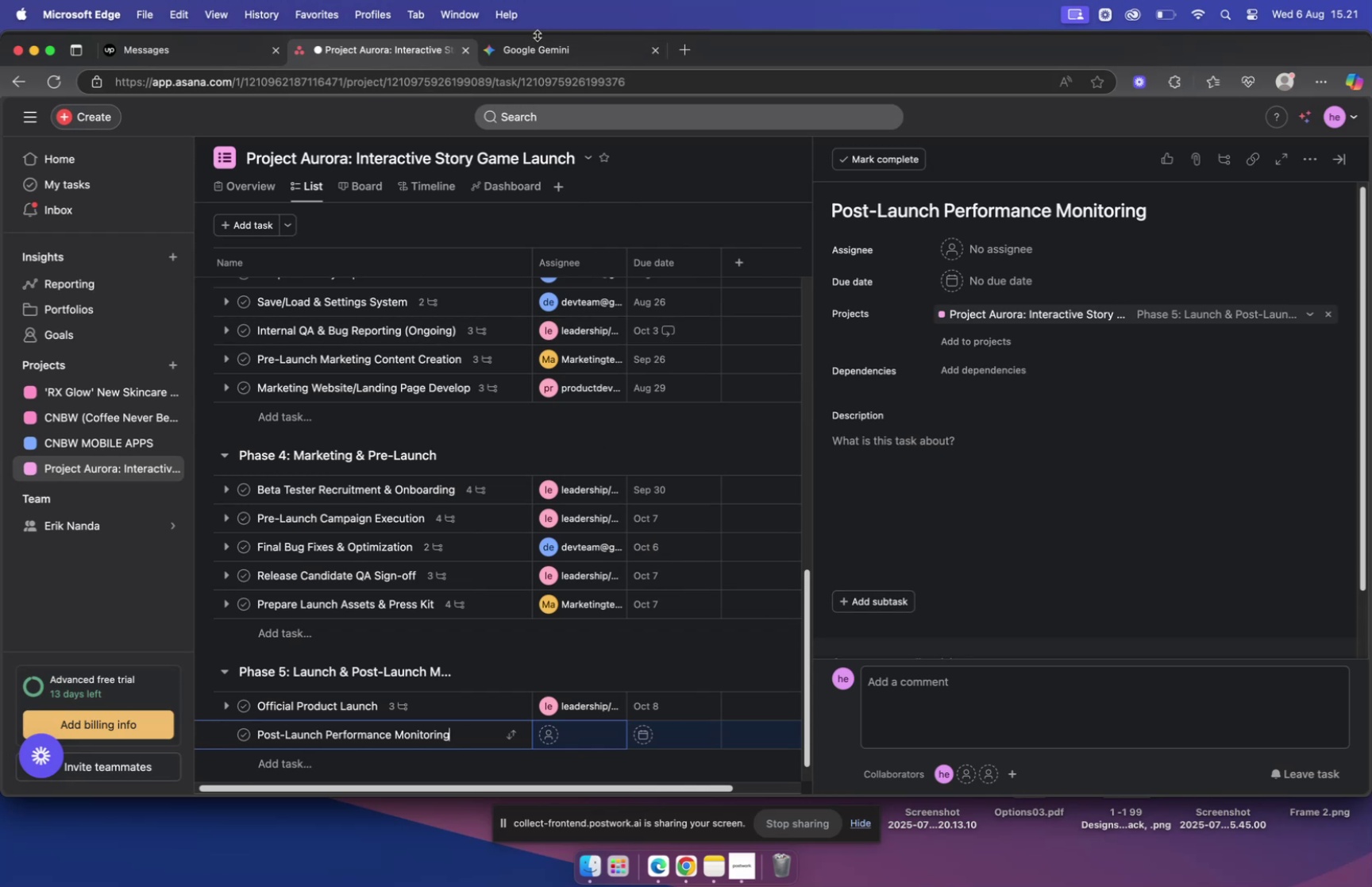 
double_click([541, 40])
 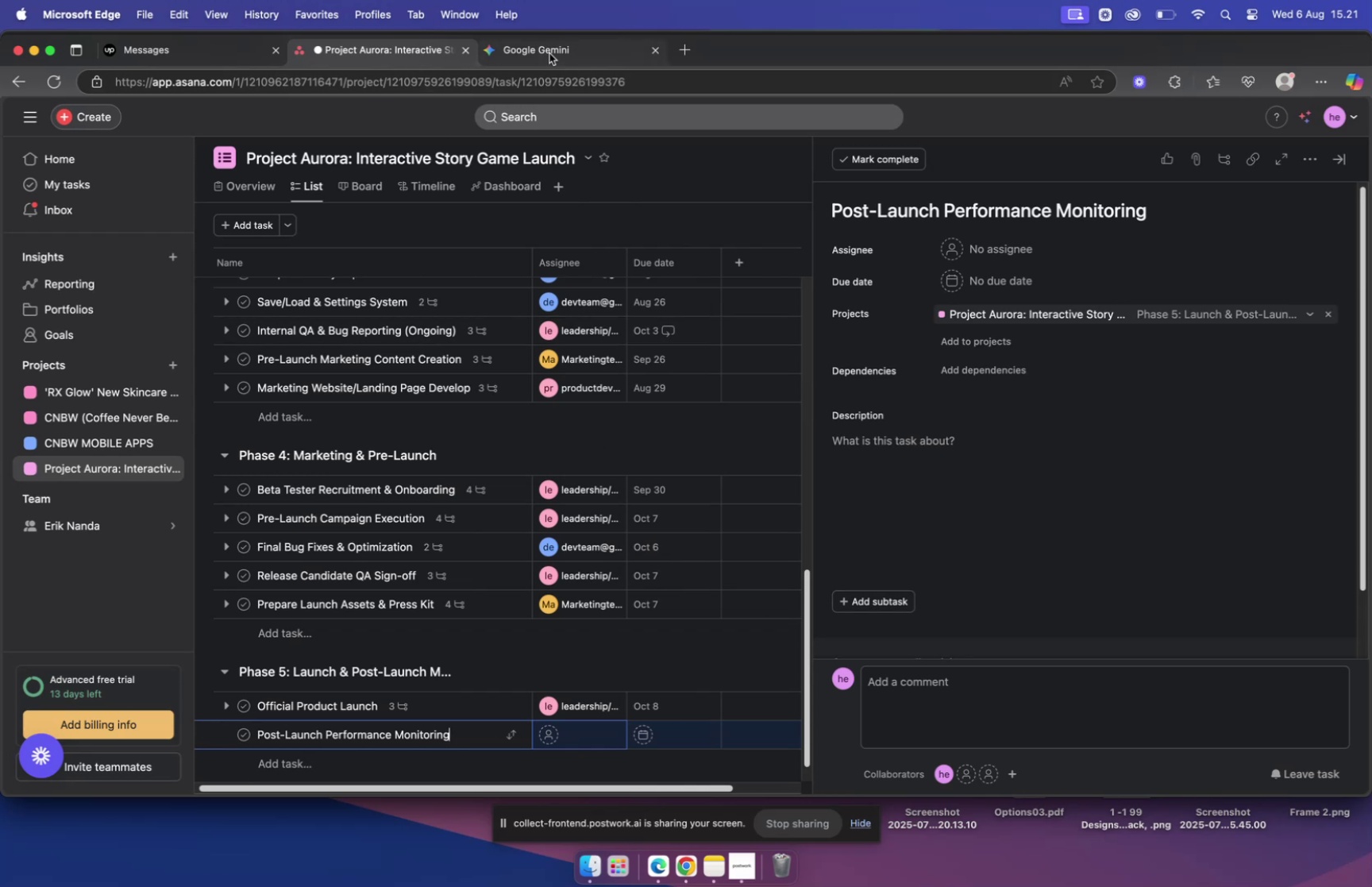 
left_click([549, 53])
 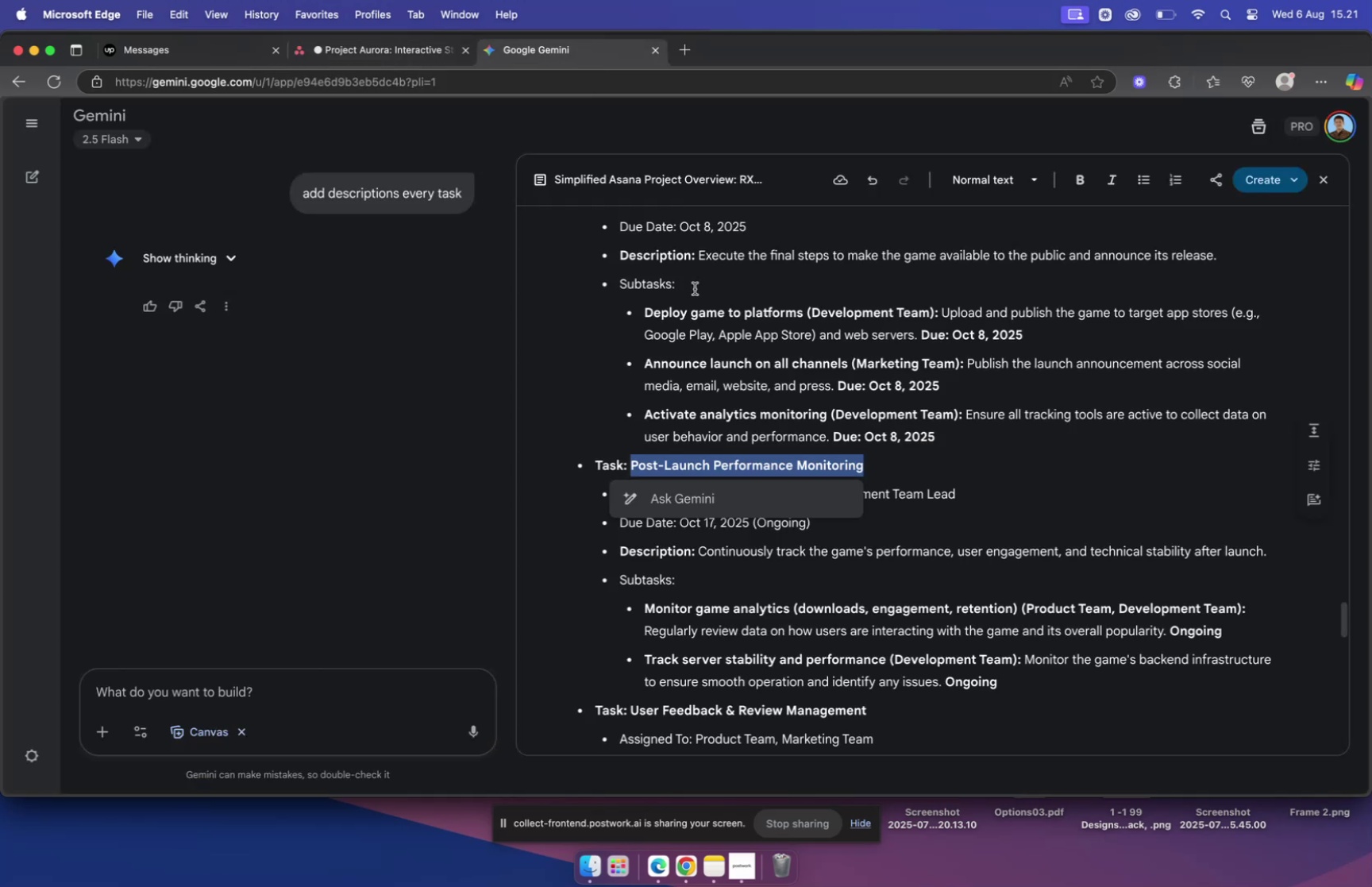 
left_click([931, 444])
 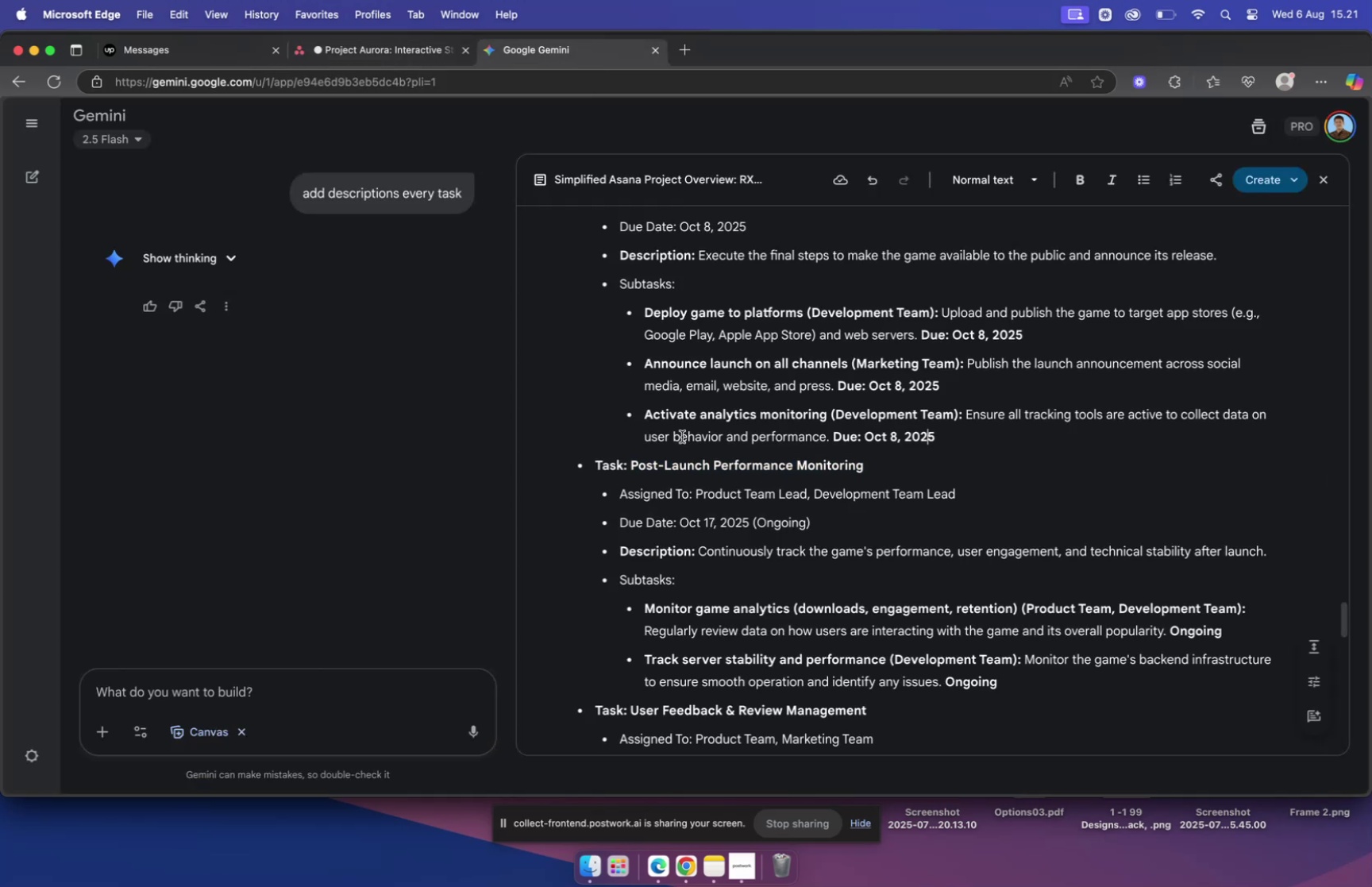 
left_click([374, 52])
 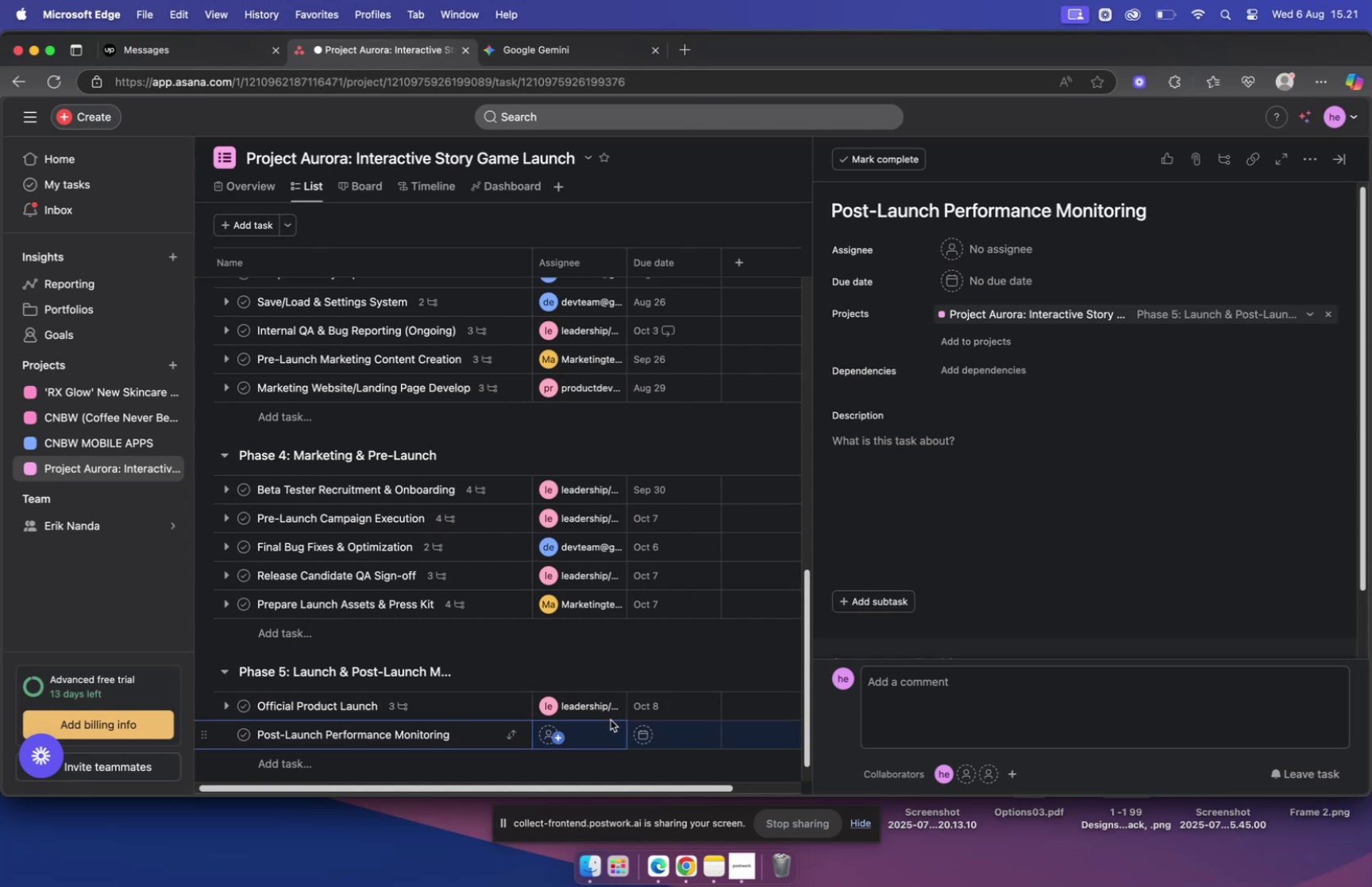 
left_click([584, 736])
 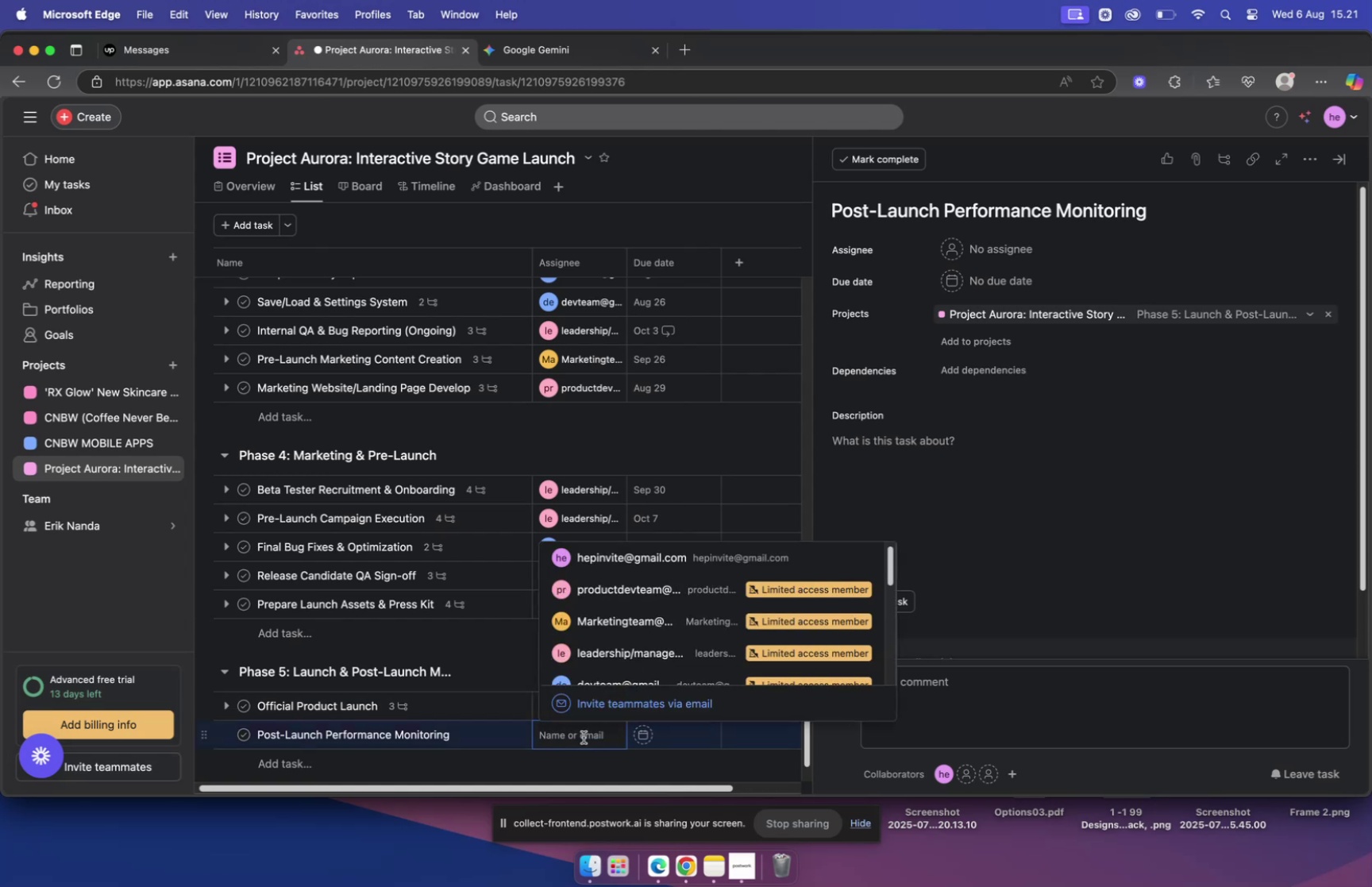 
type(lead)
 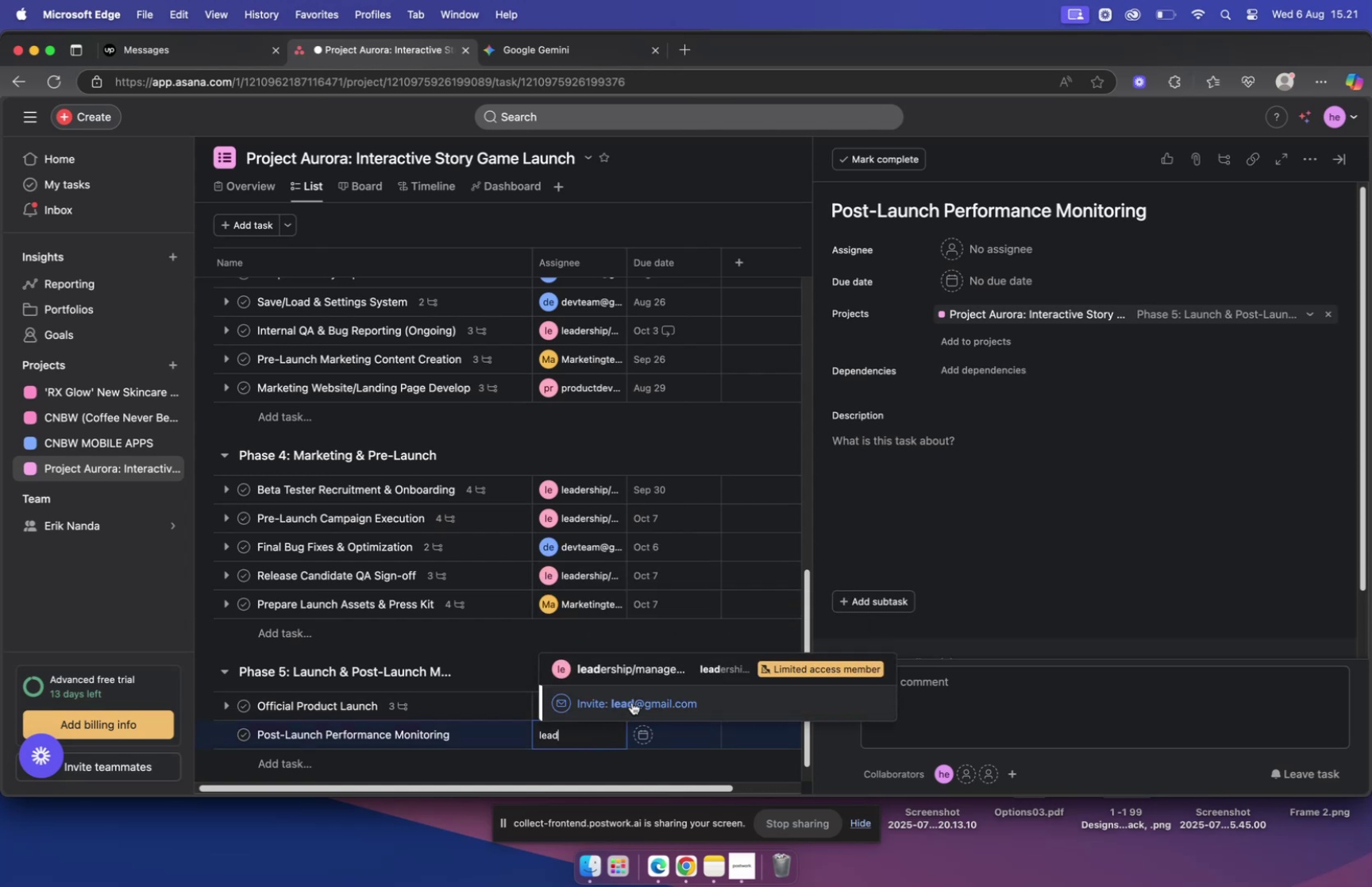 
left_click([635, 664])
 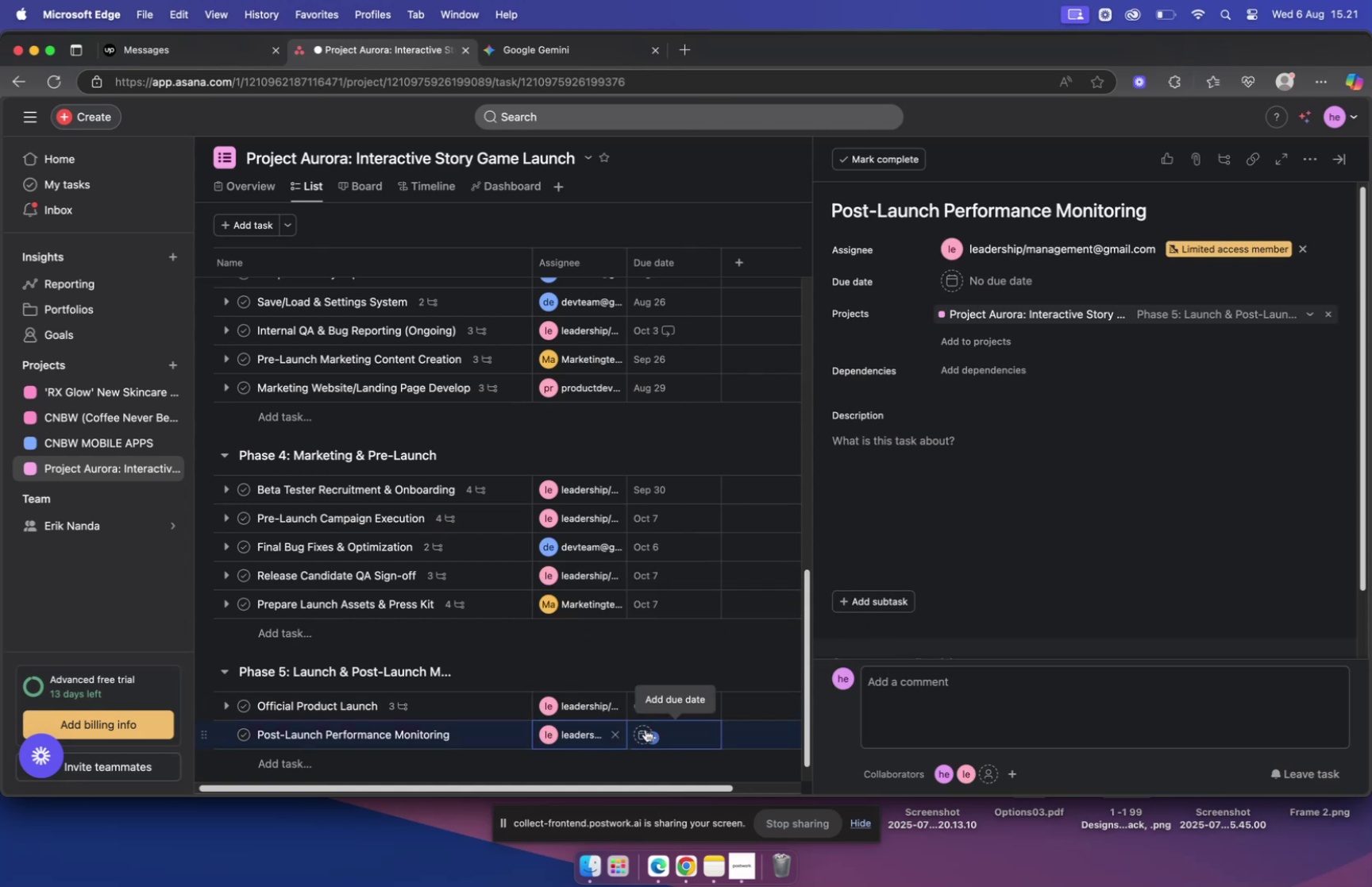 
left_click([646, 727])
 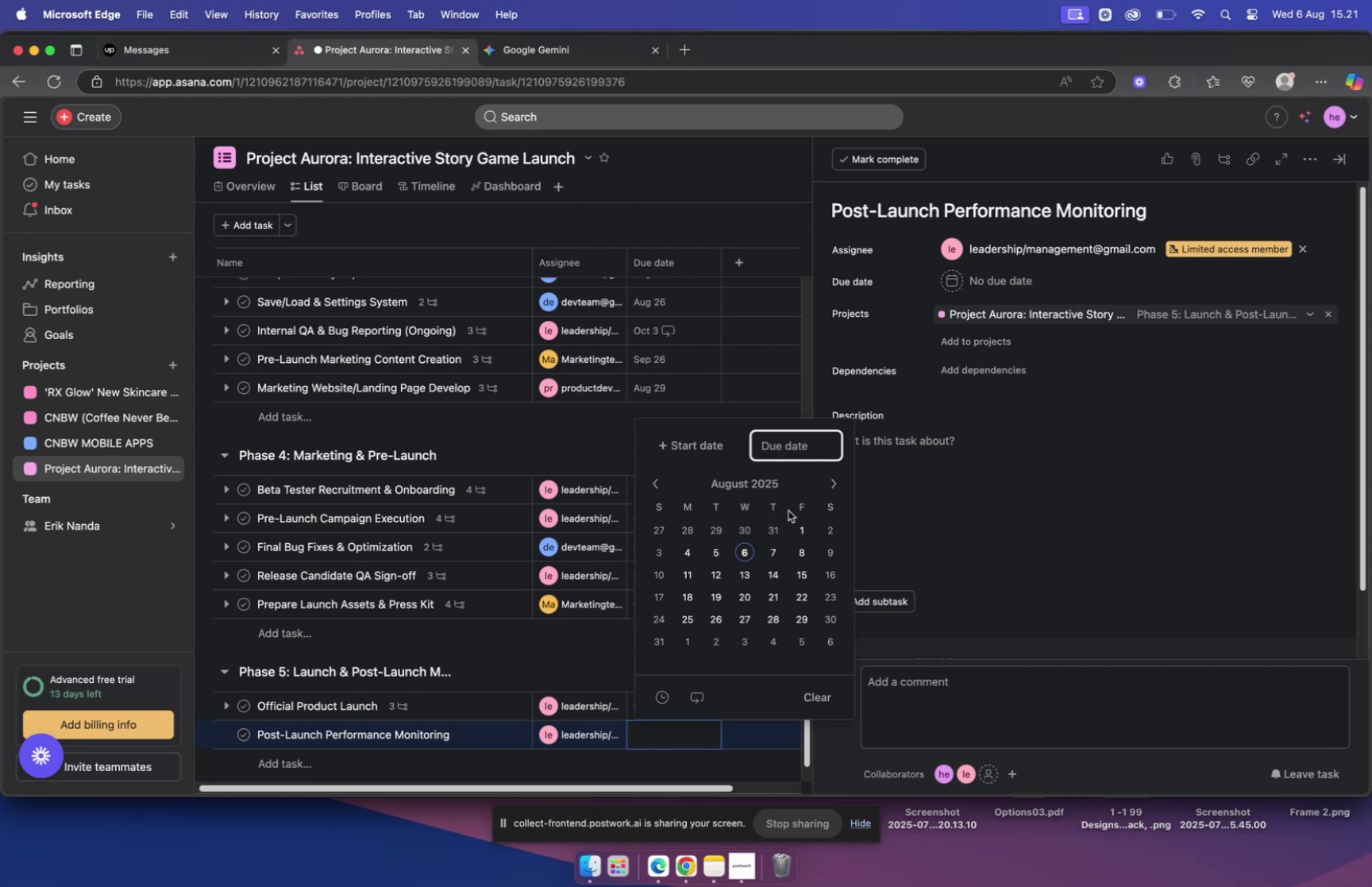 
wait(6.83)
 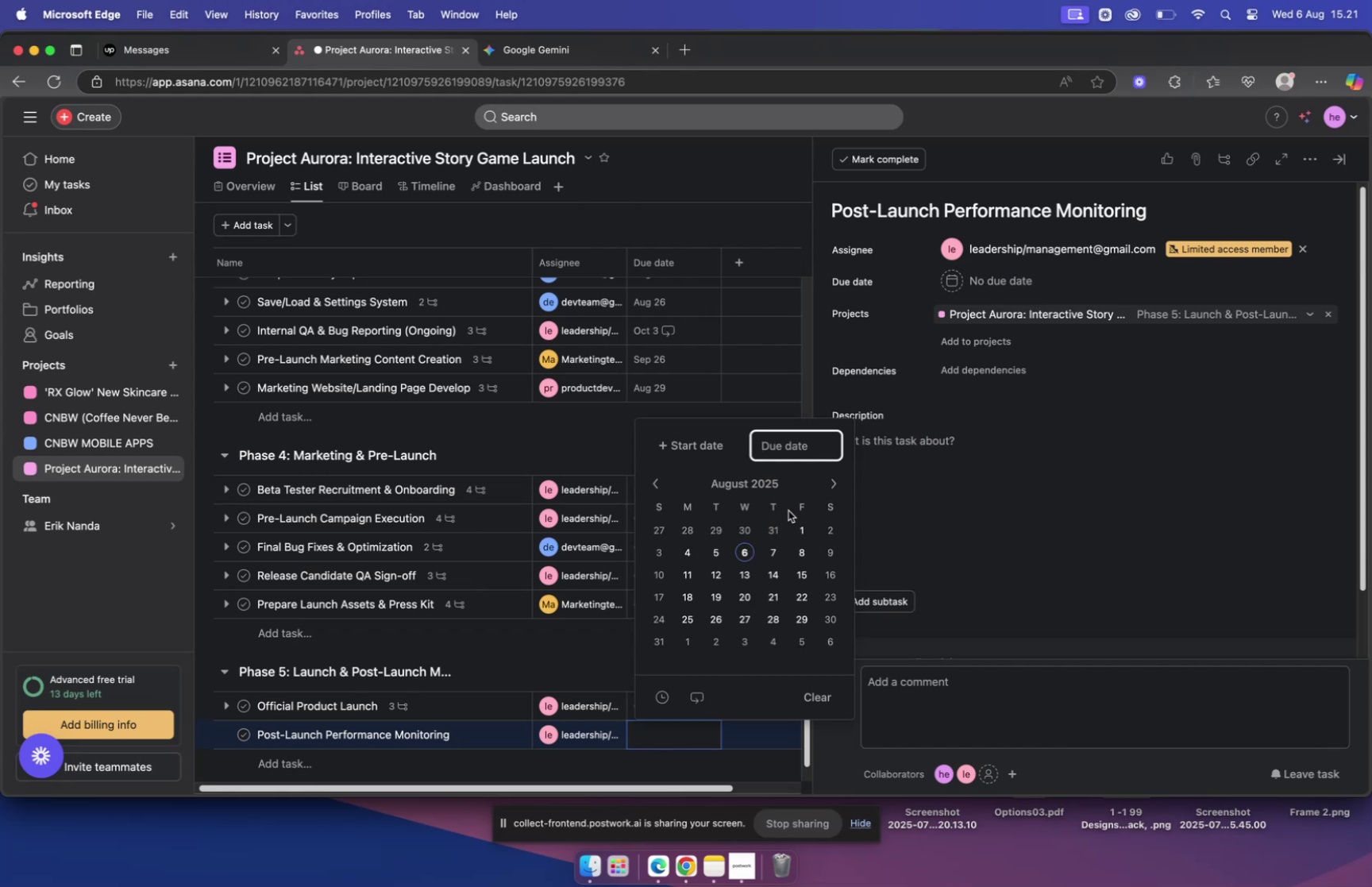 
left_click([828, 478])
 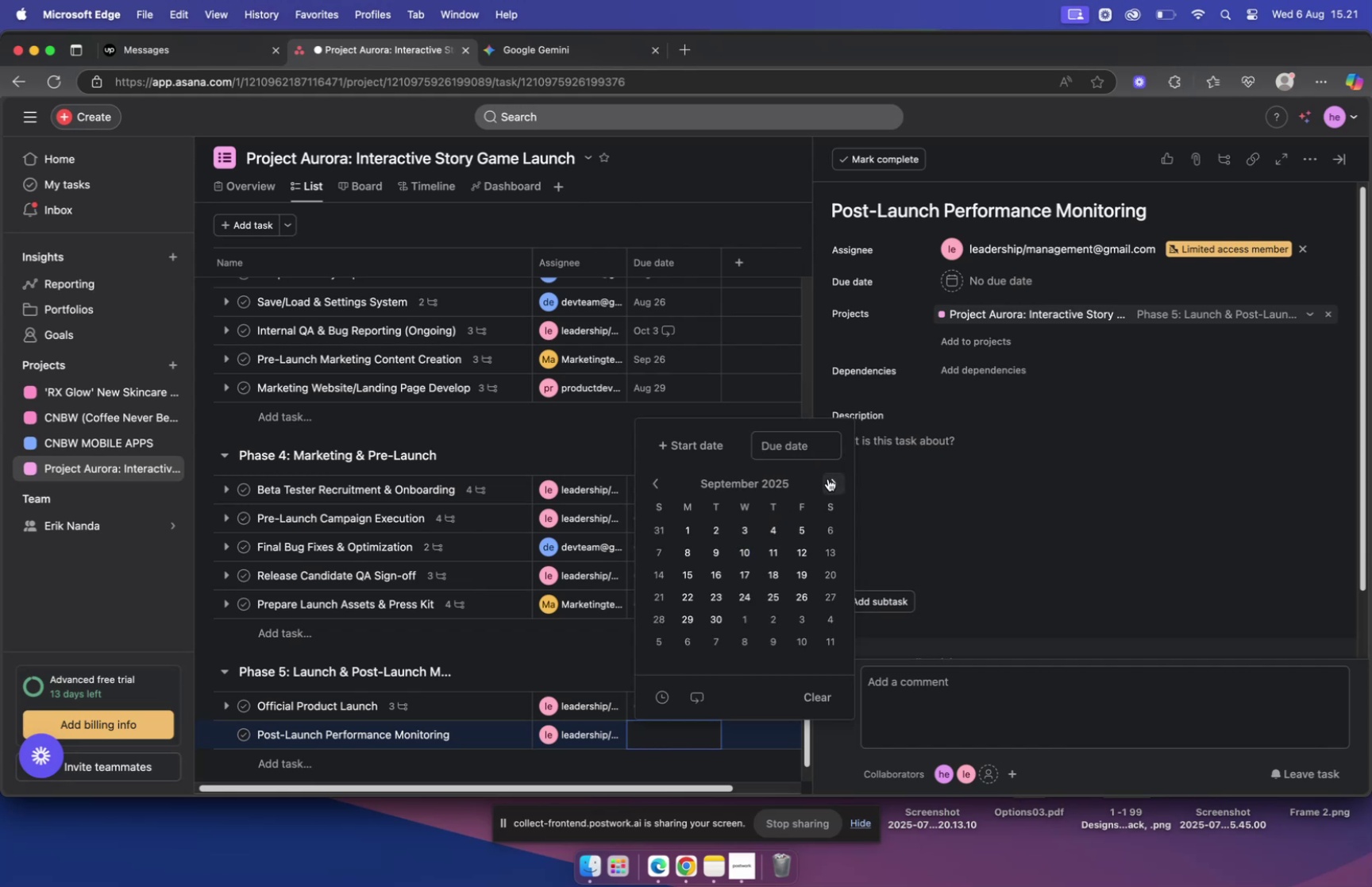 
left_click([828, 478])
 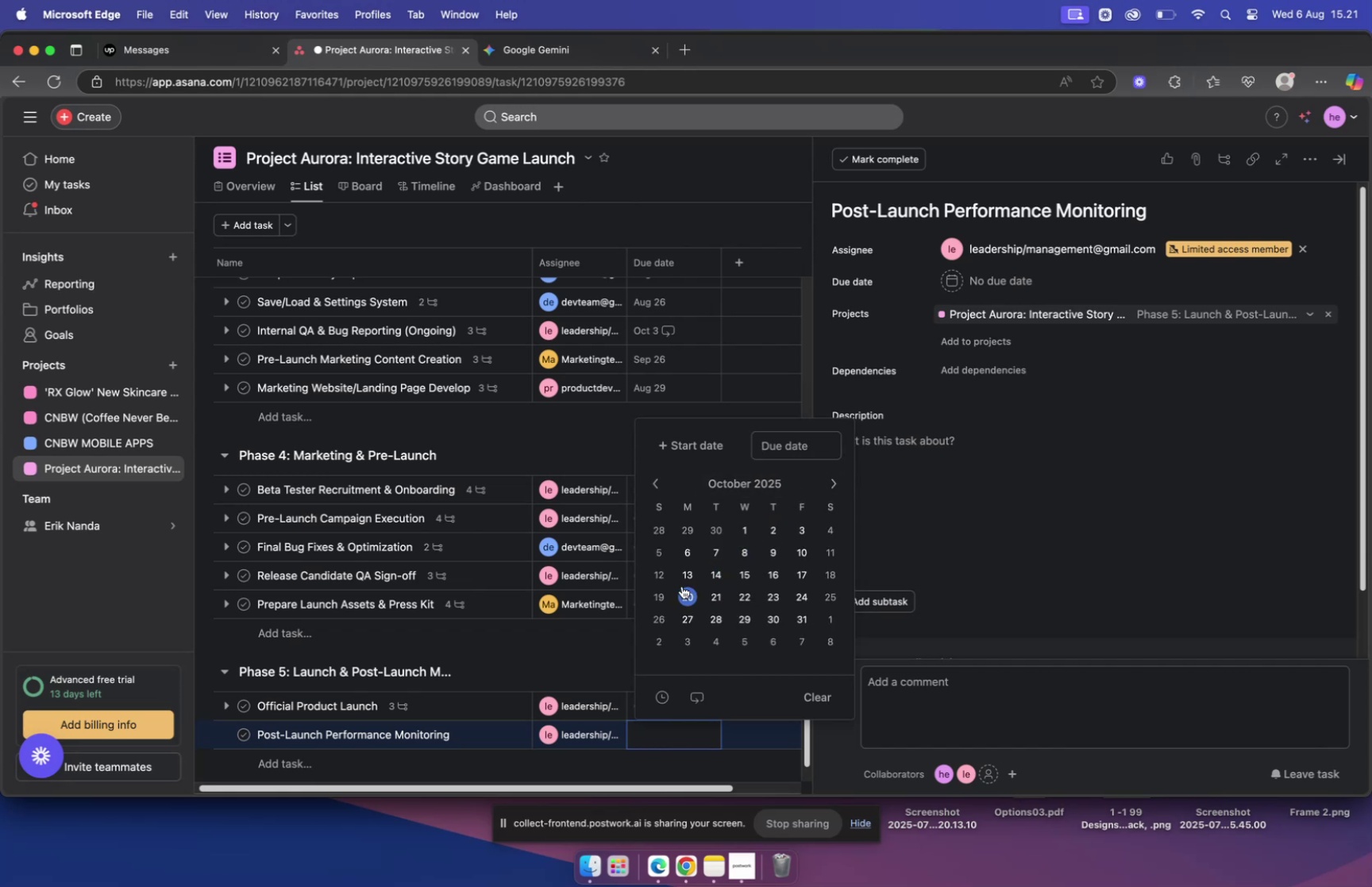 
left_click([806, 576])
 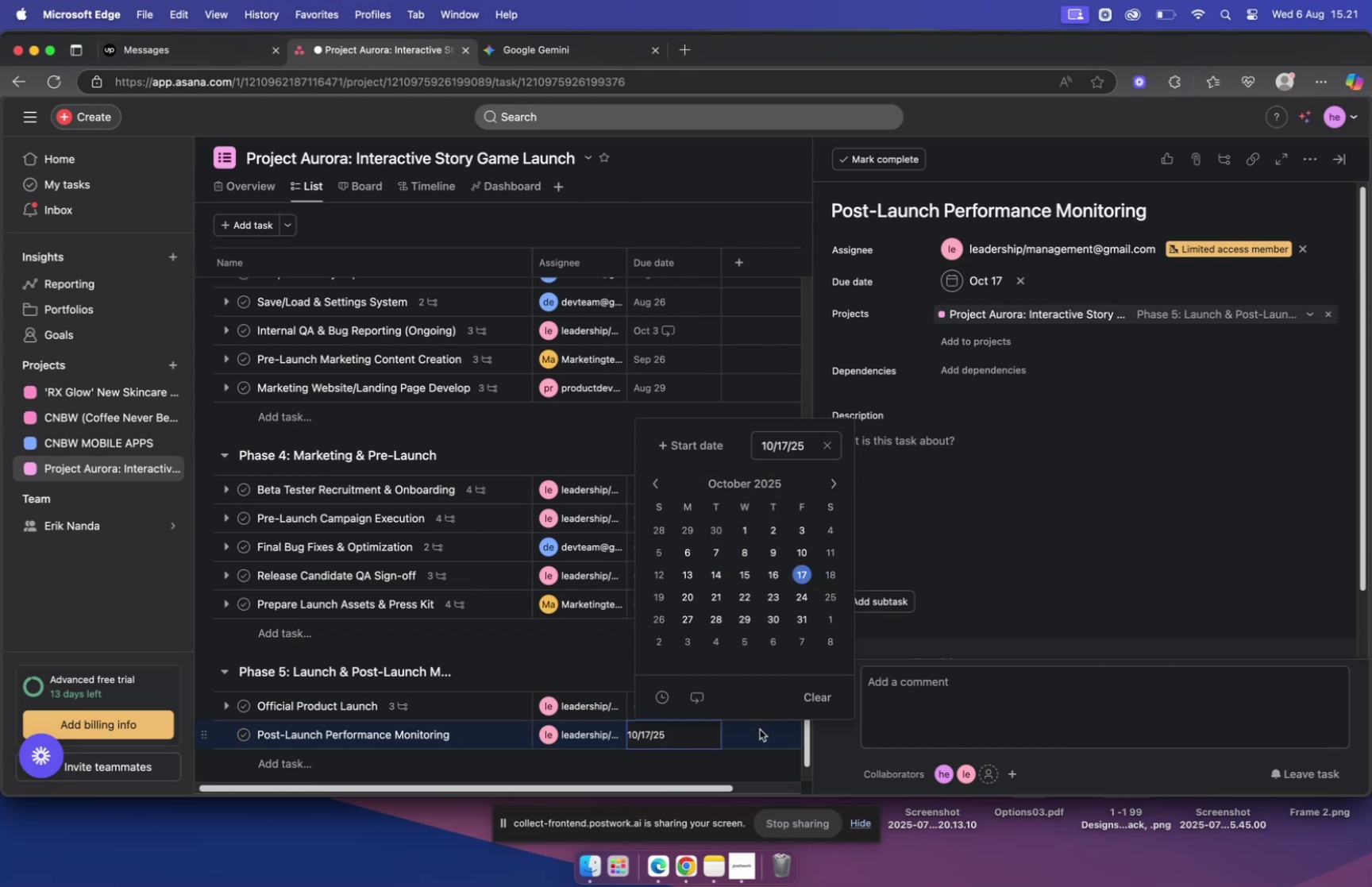 
left_click([756, 732])
 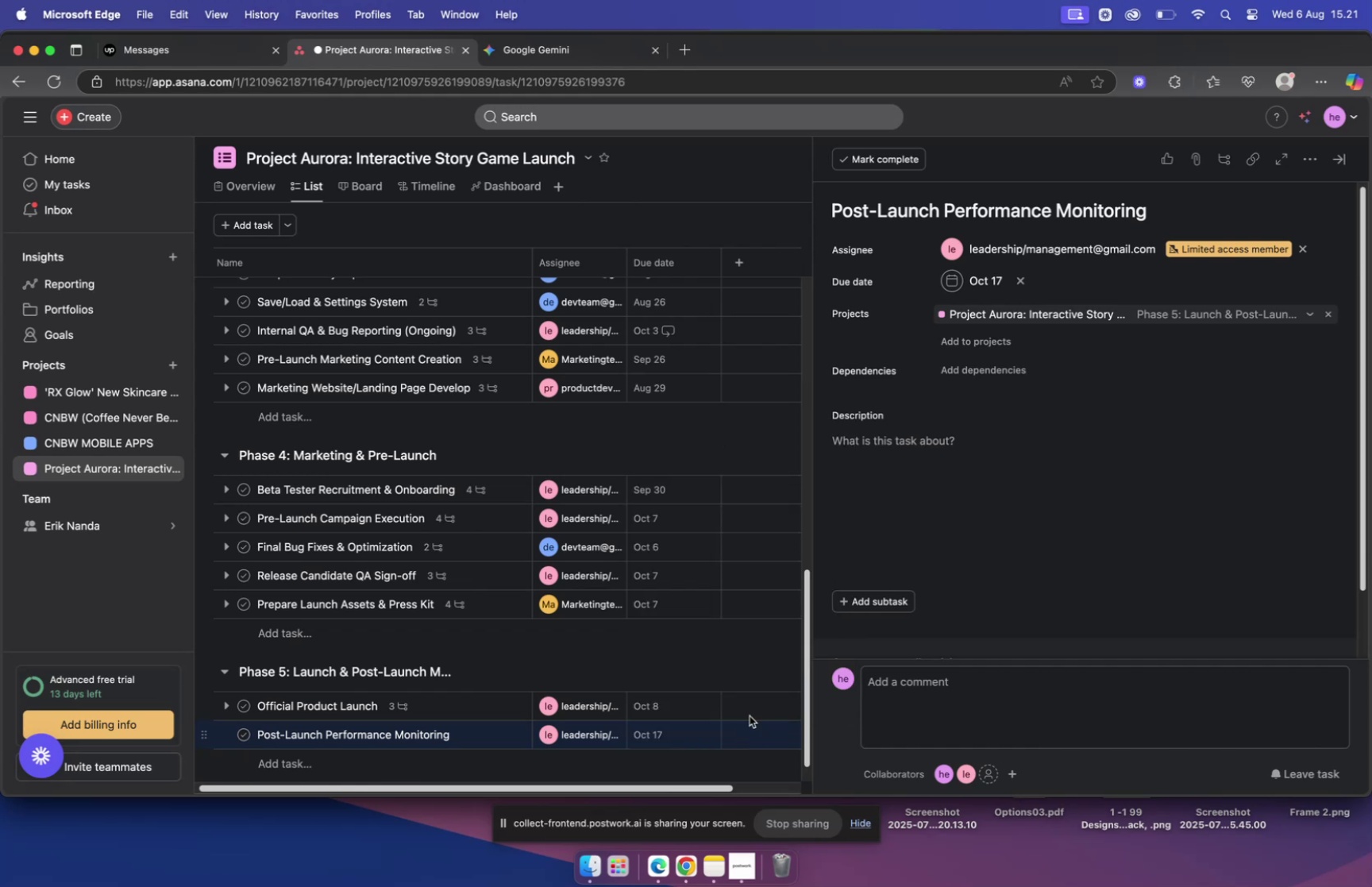 
left_click([1022, 438])
 